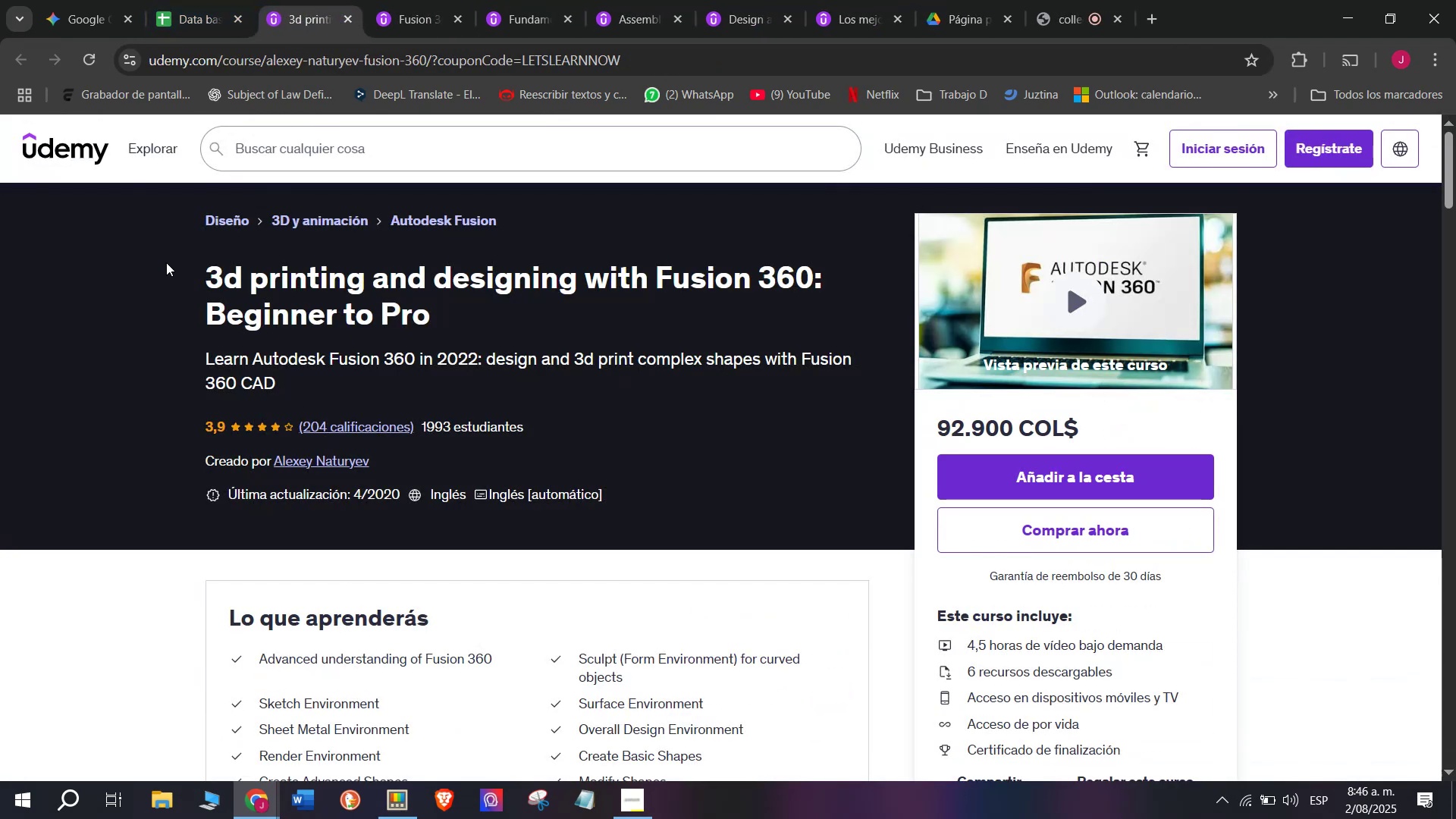 
left_click_drag(start_coordinate=[158, 275], to_coordinate=[623, 306])
 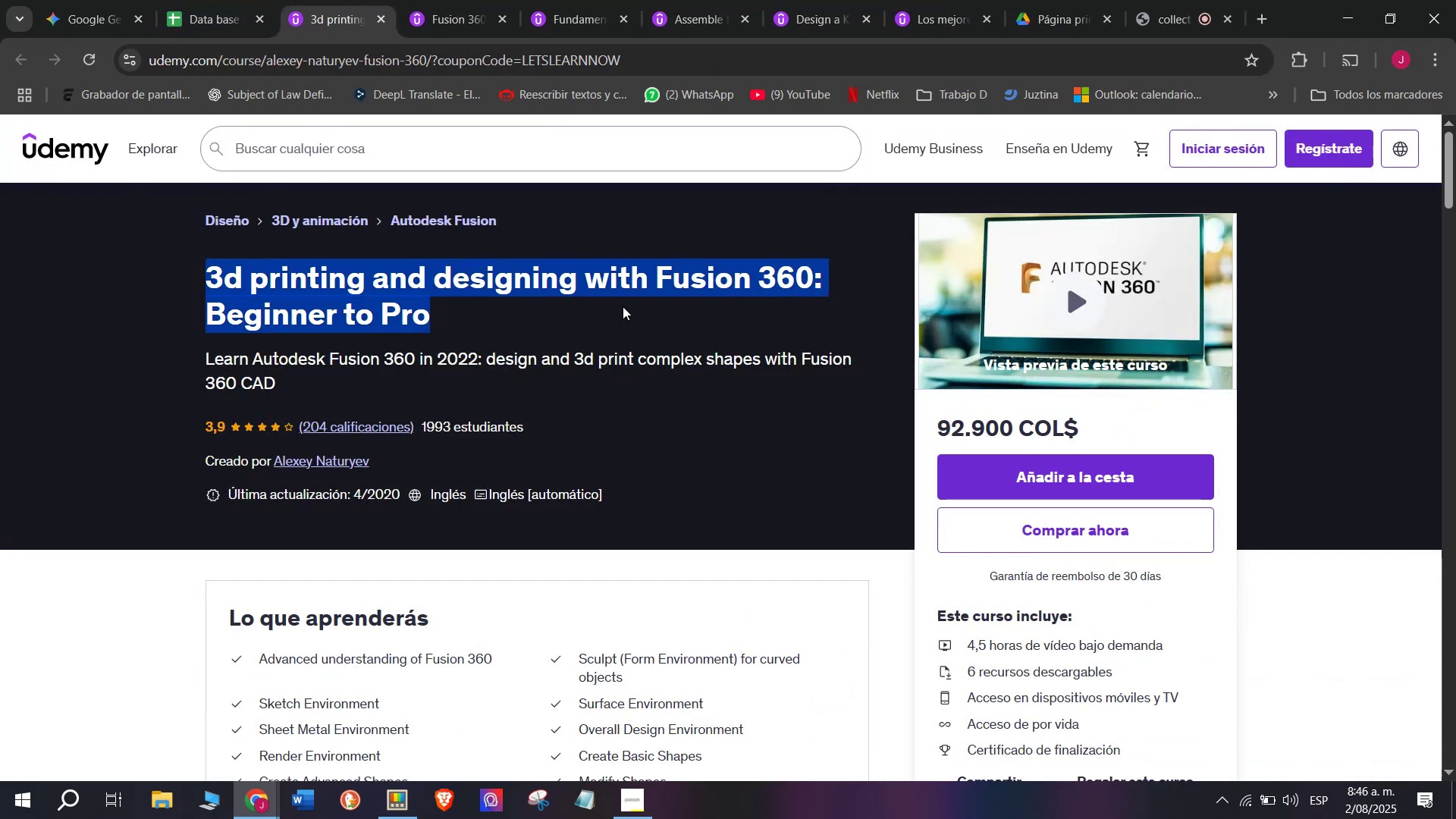 
key(Break)
 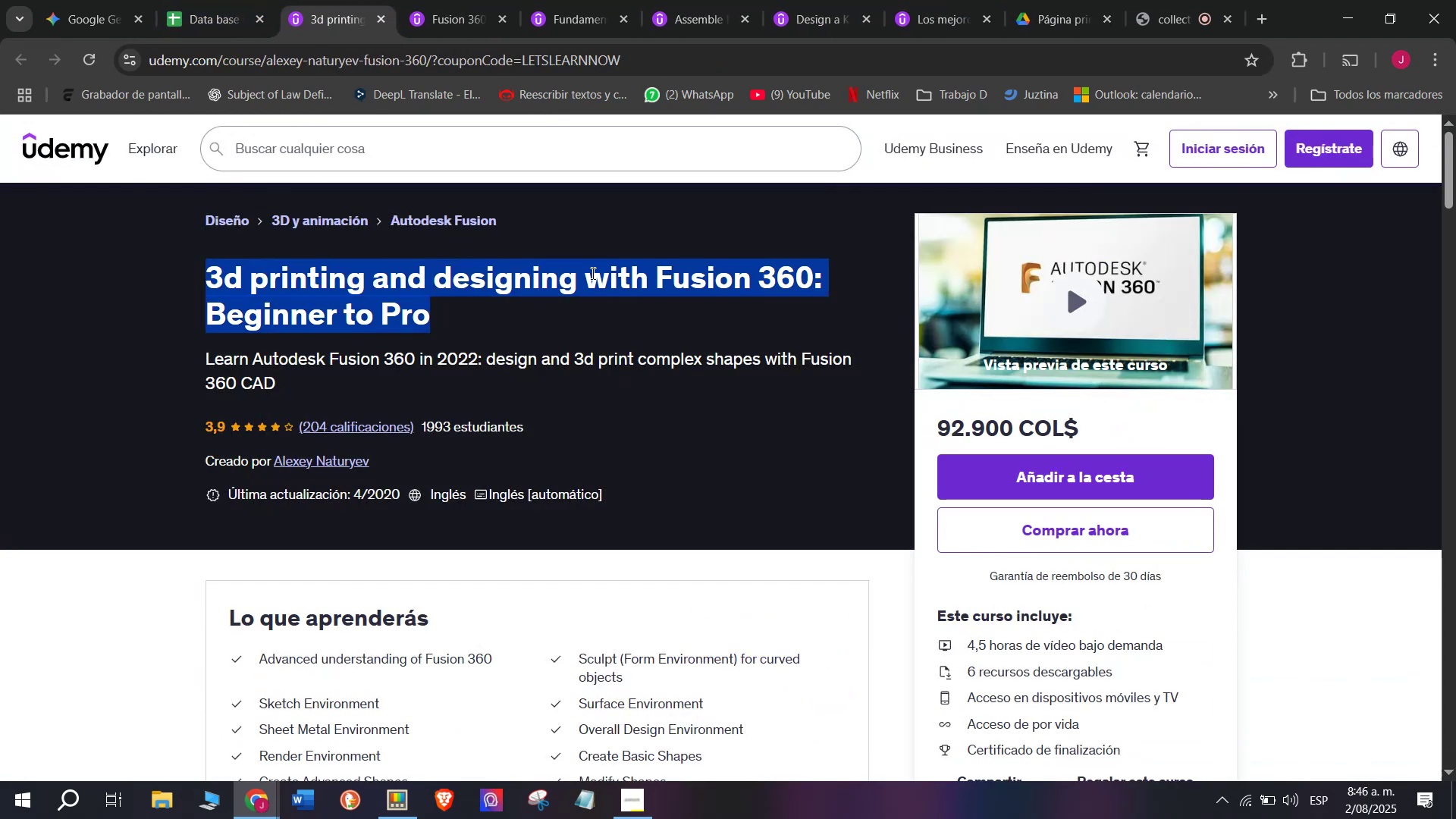 
key(Control+ControlLeft)
 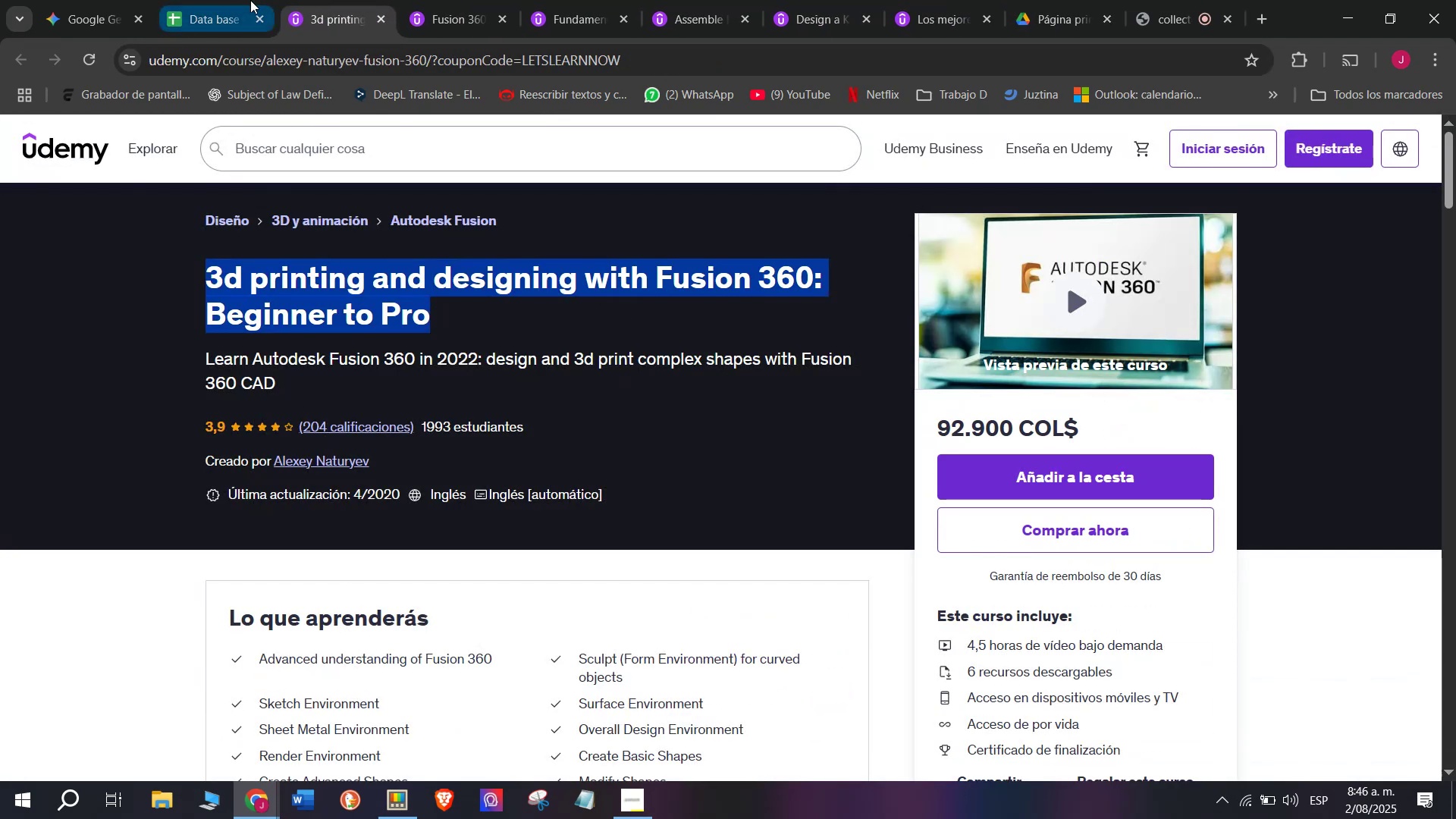 
key(Control+C)
 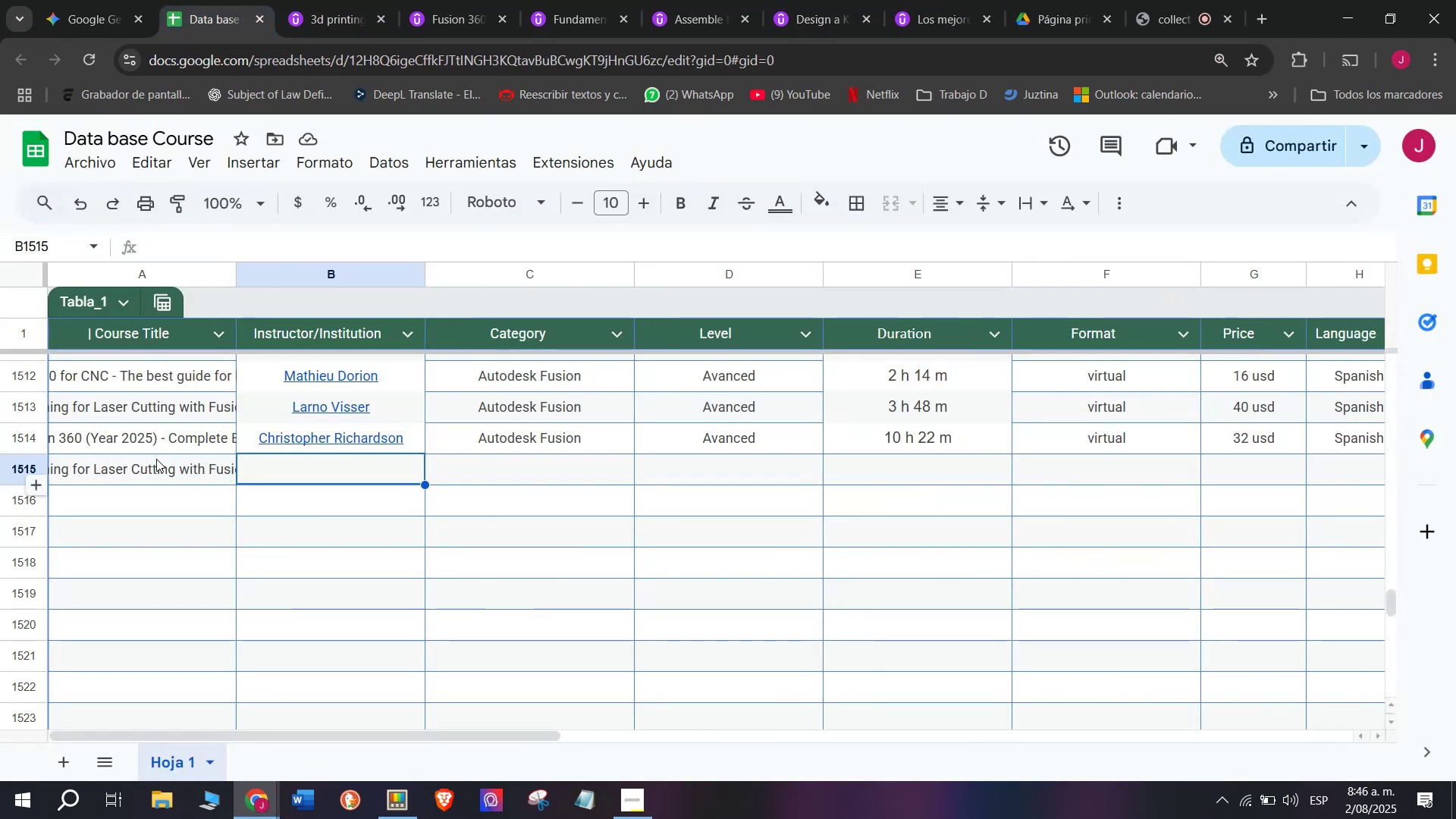 
double_click([155, 463])
 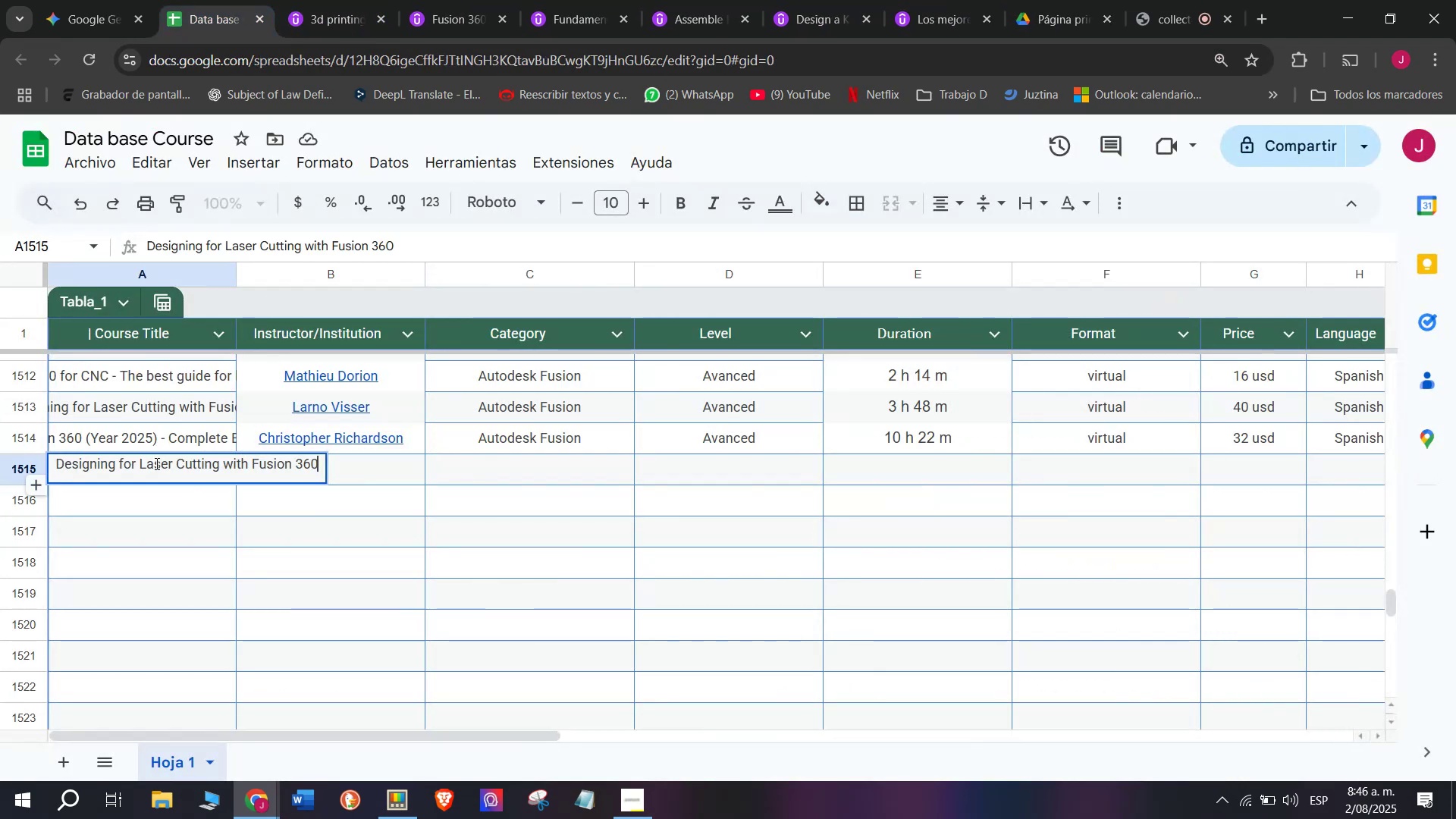 
triple_click([155, 463])
 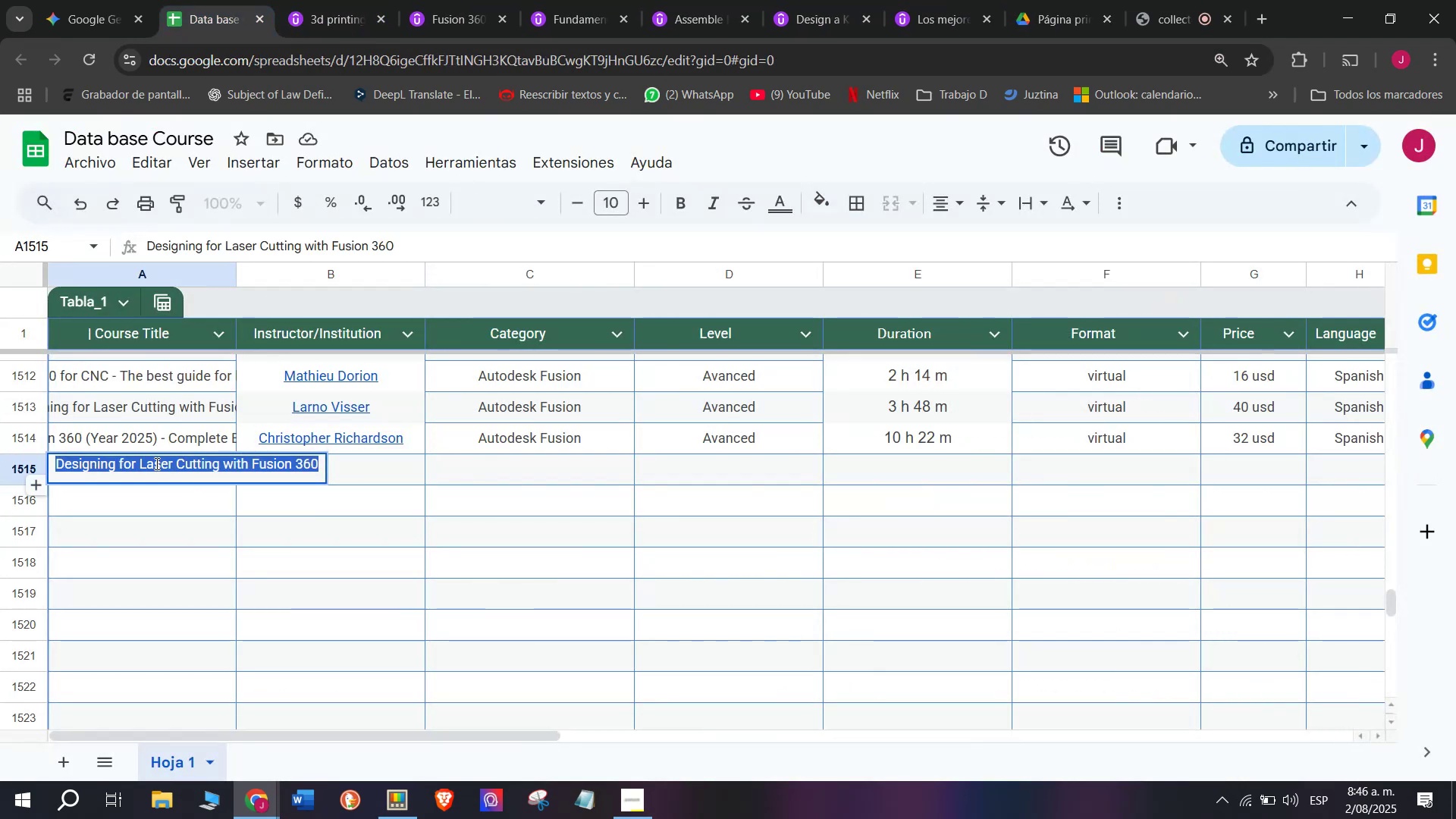 
triple_click([155, 463])
 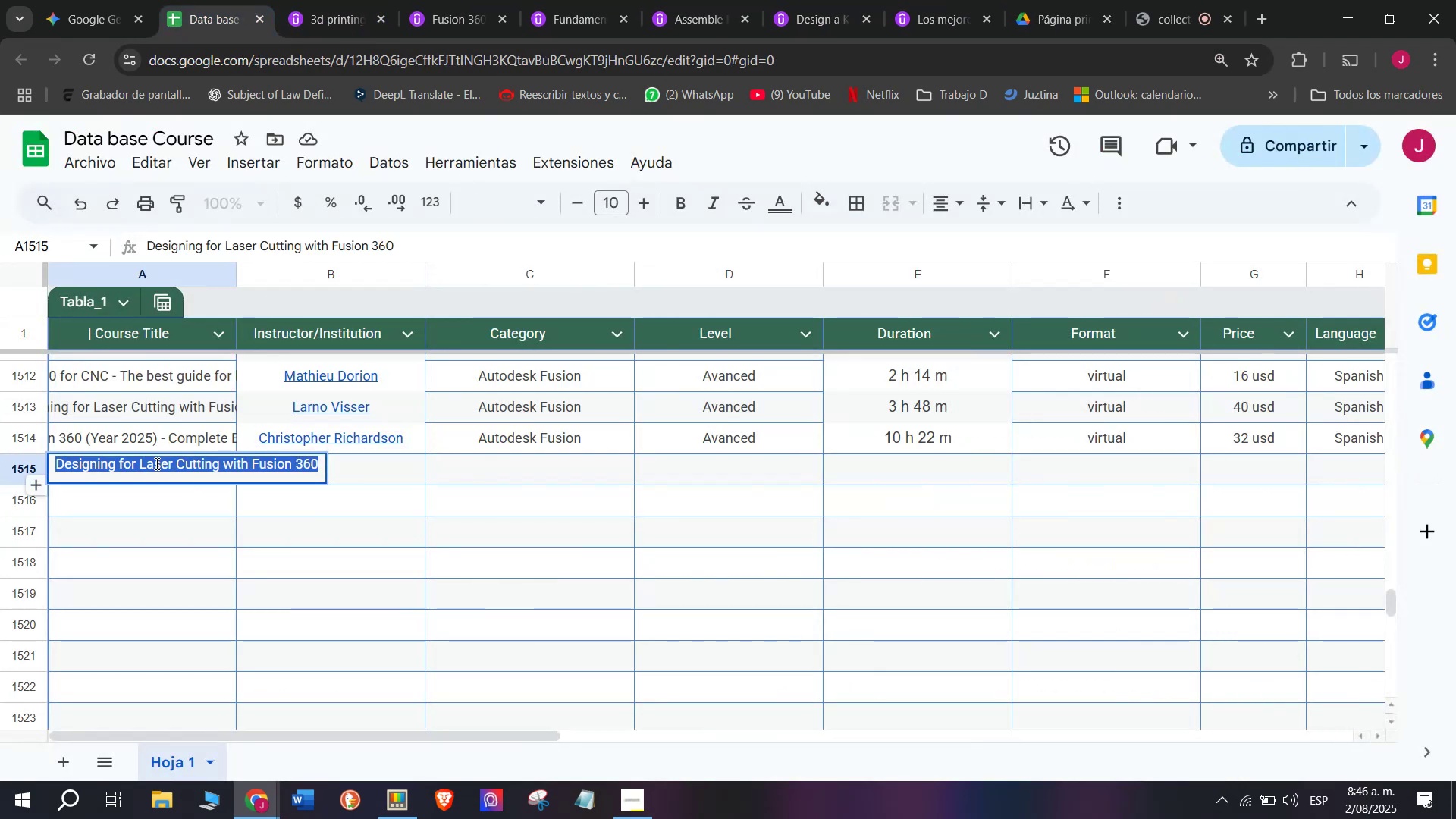 
key(Z)
 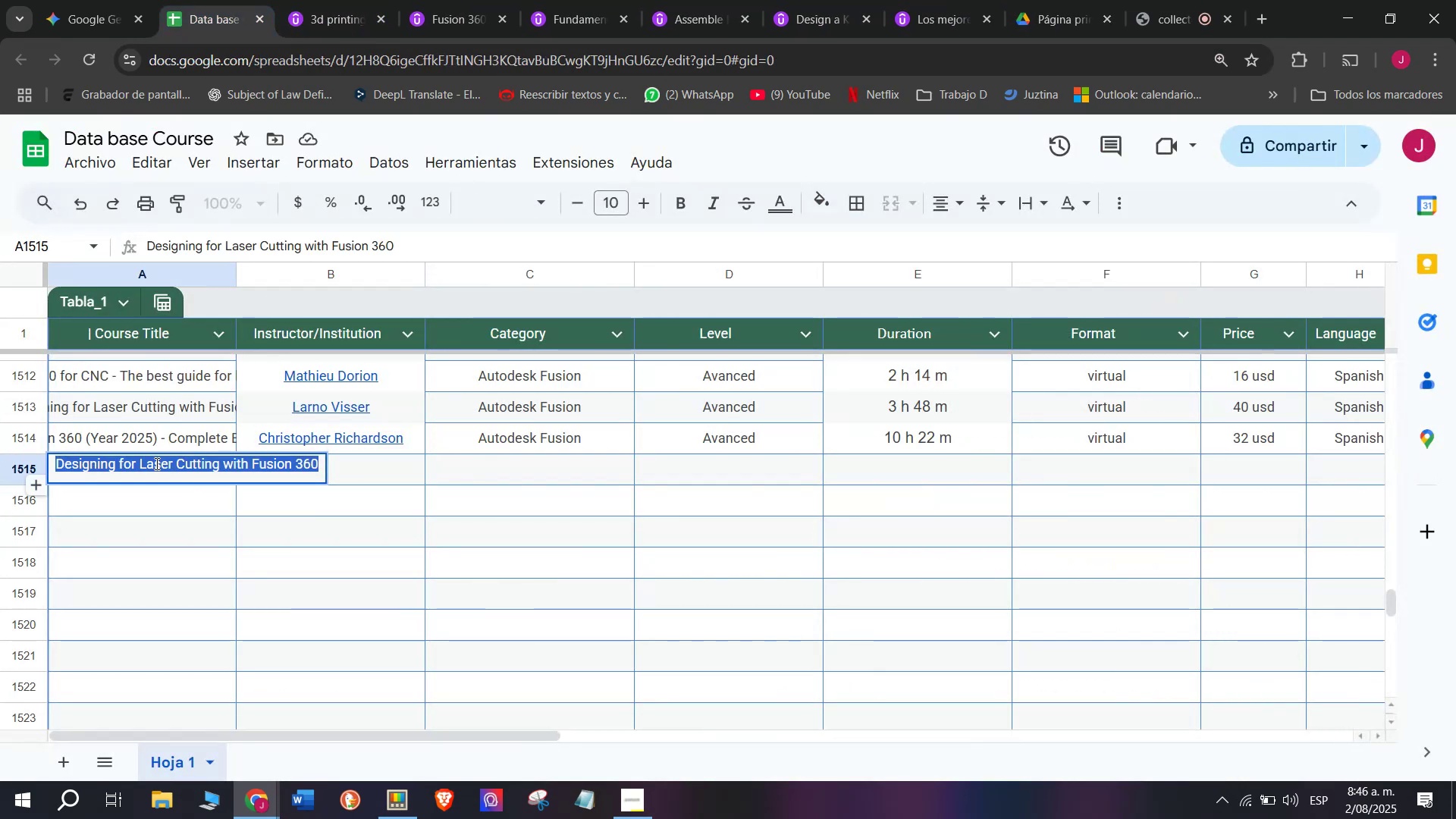 
key(Control+ControlLeft)
 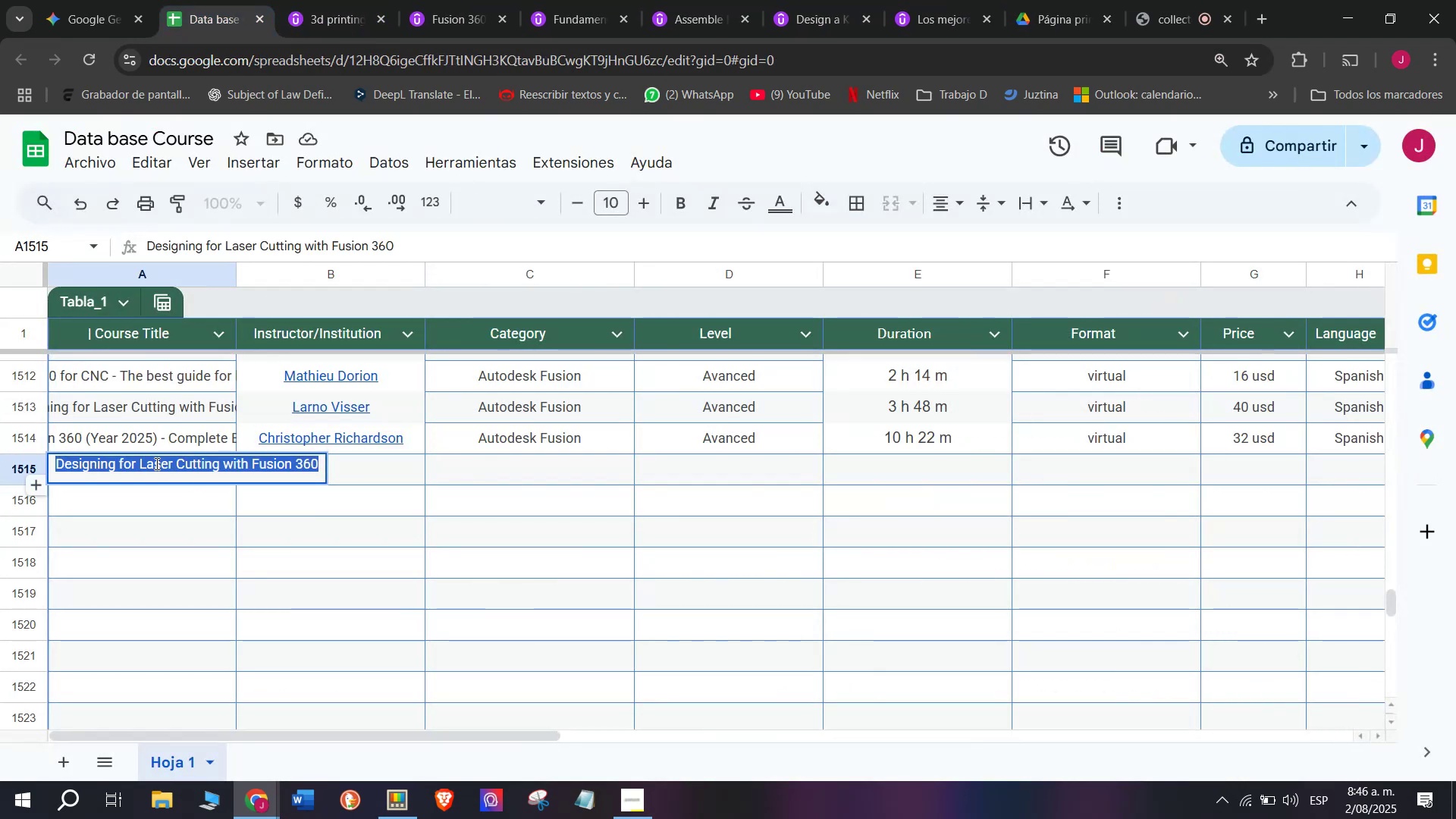 
key(Control+V)
 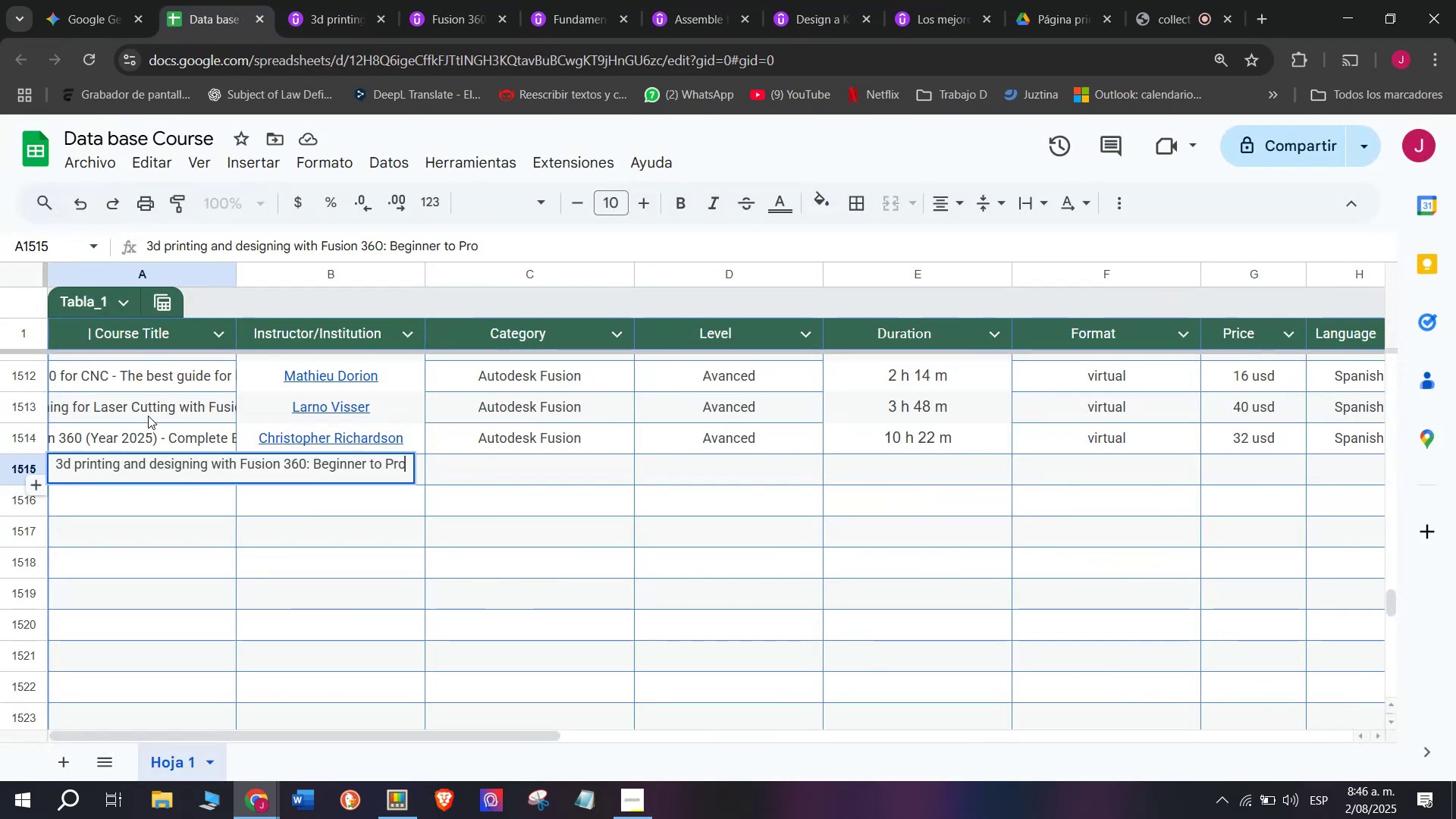 
left_click([148, 416])
 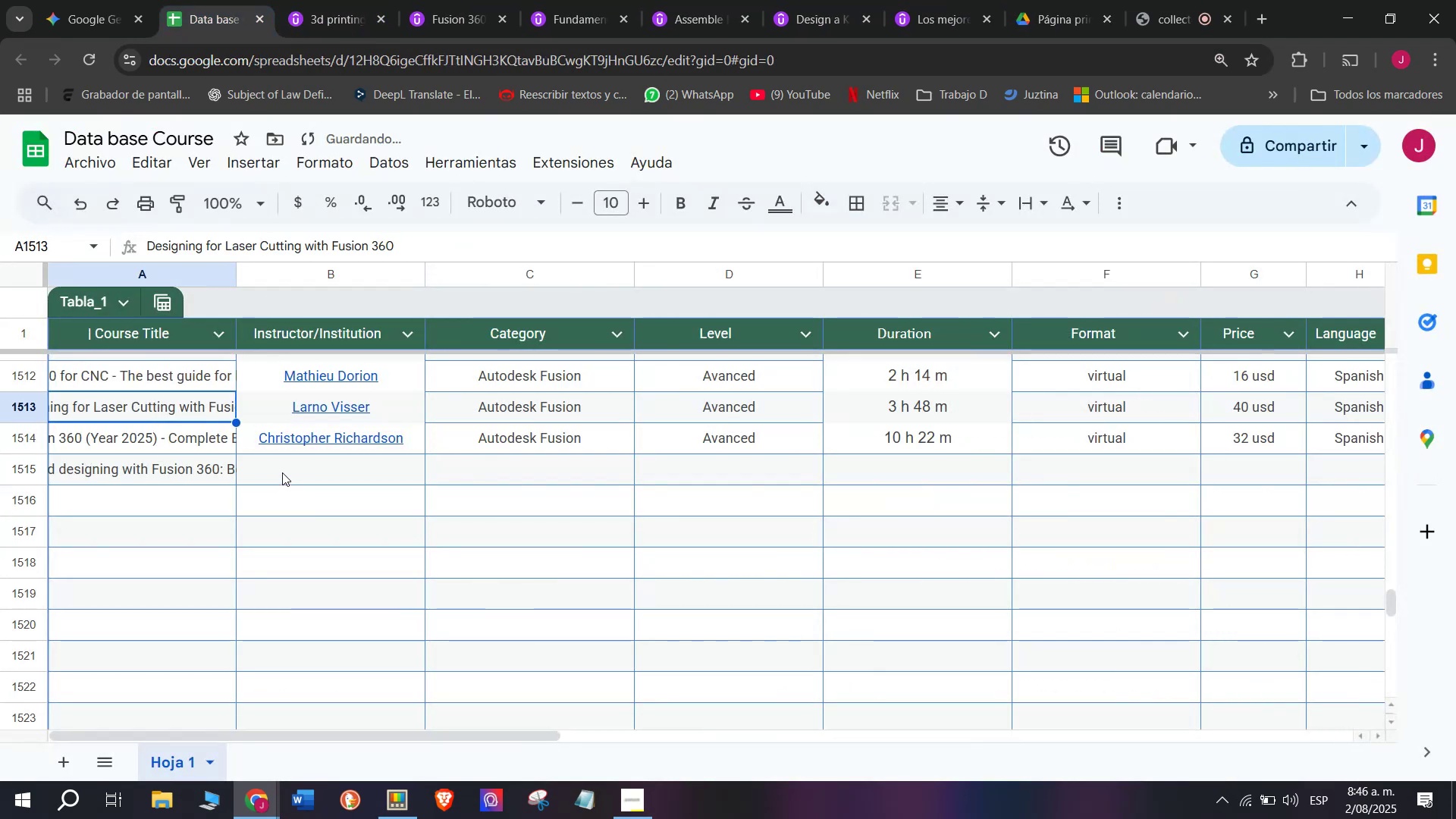 
scroll: coordinate [299, 457], scroll_direction: up, amount: 1.0
 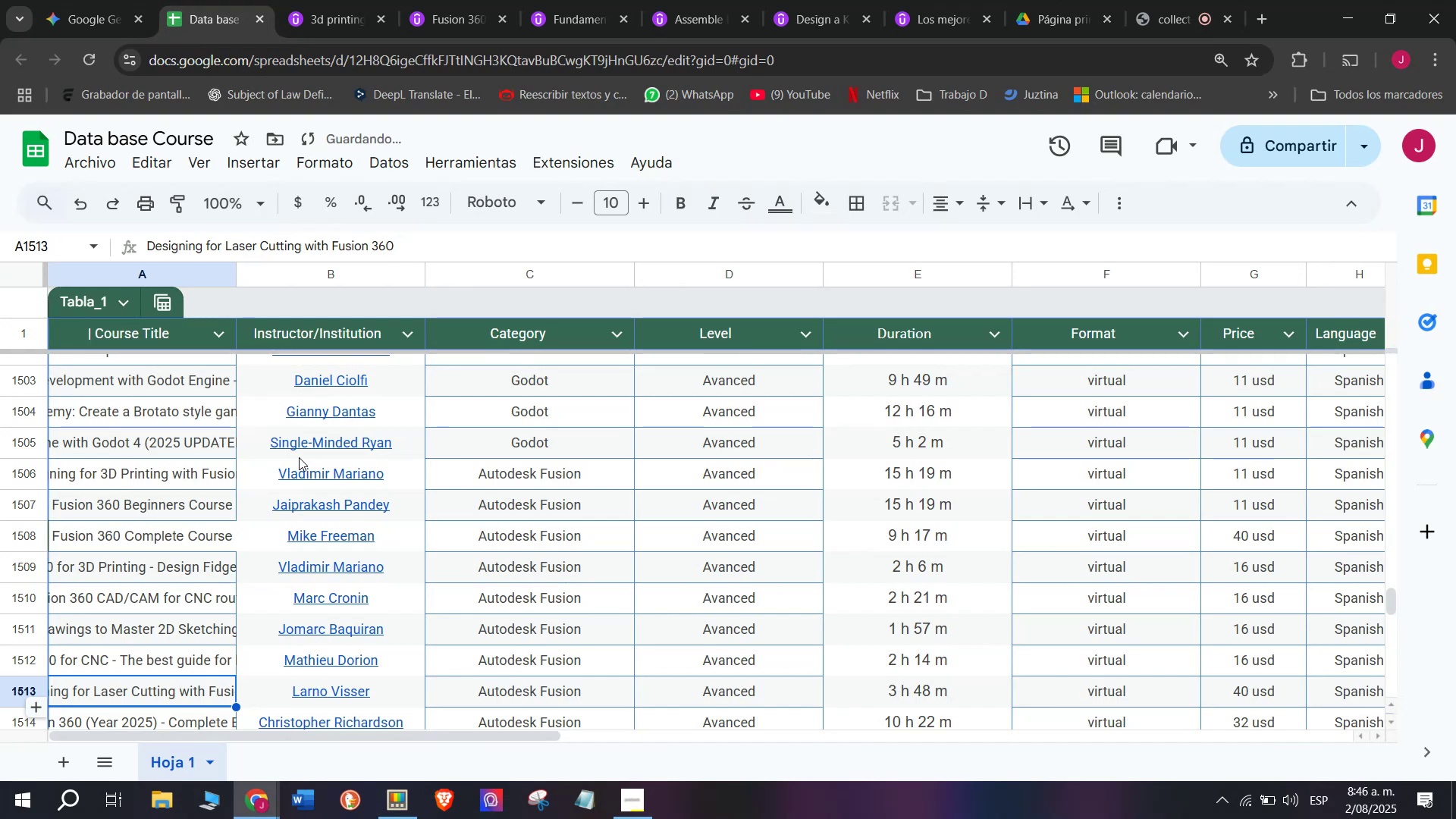 
scroll: coordinate [299, 457], scroll_direction: down, amount: 1.0
 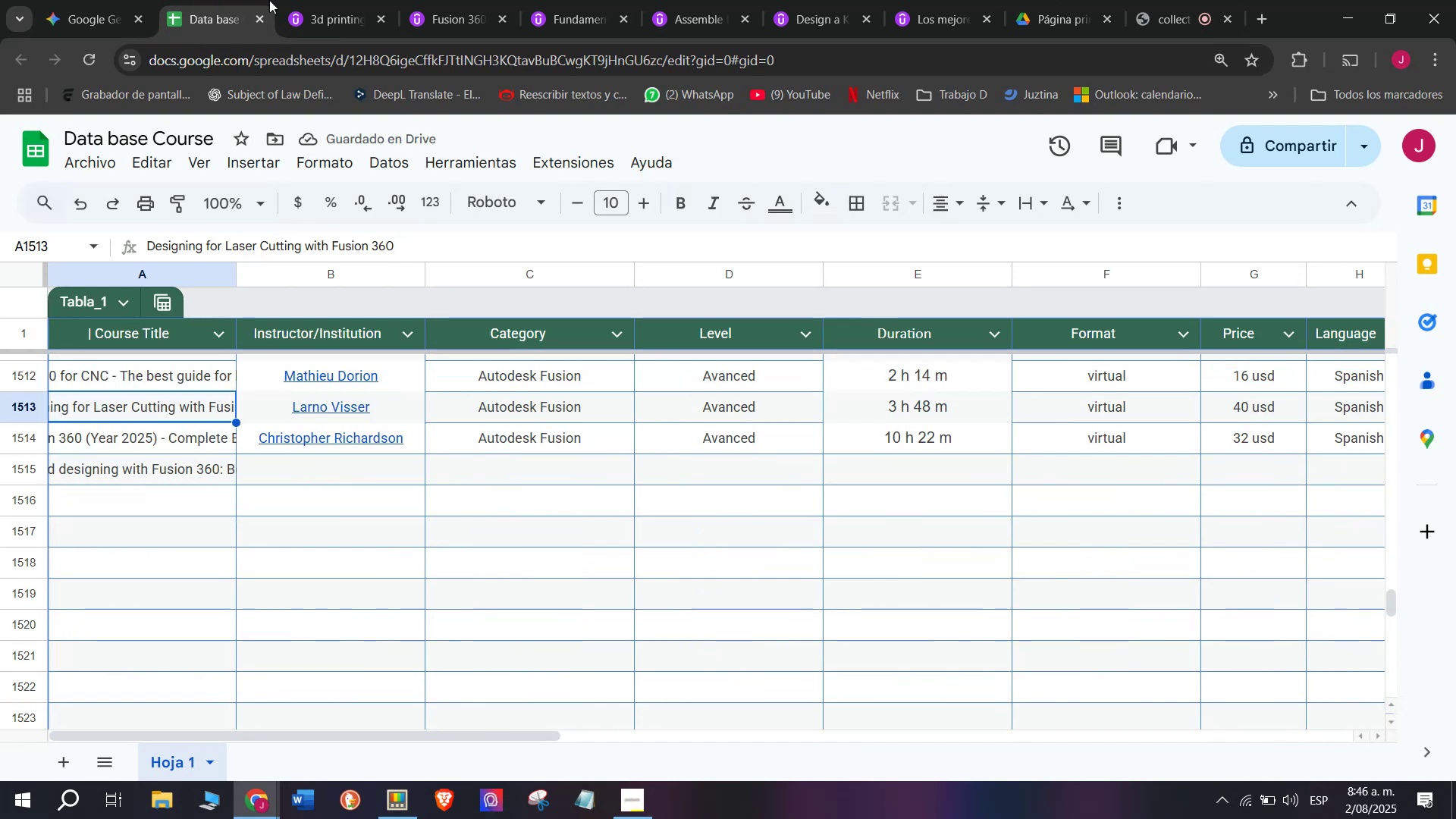 
left_click([307, 0])
 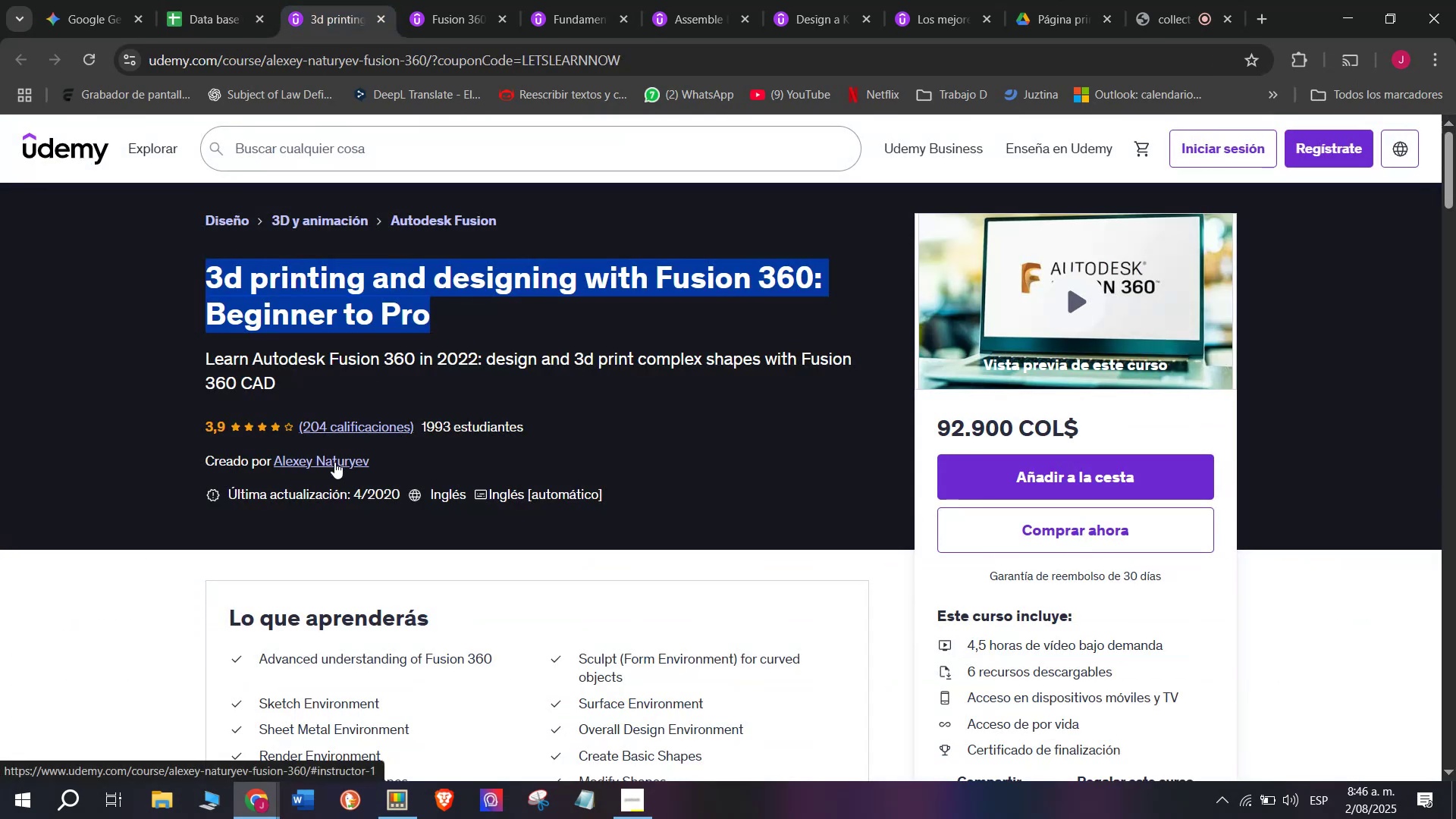 
left_click([316, 455])
 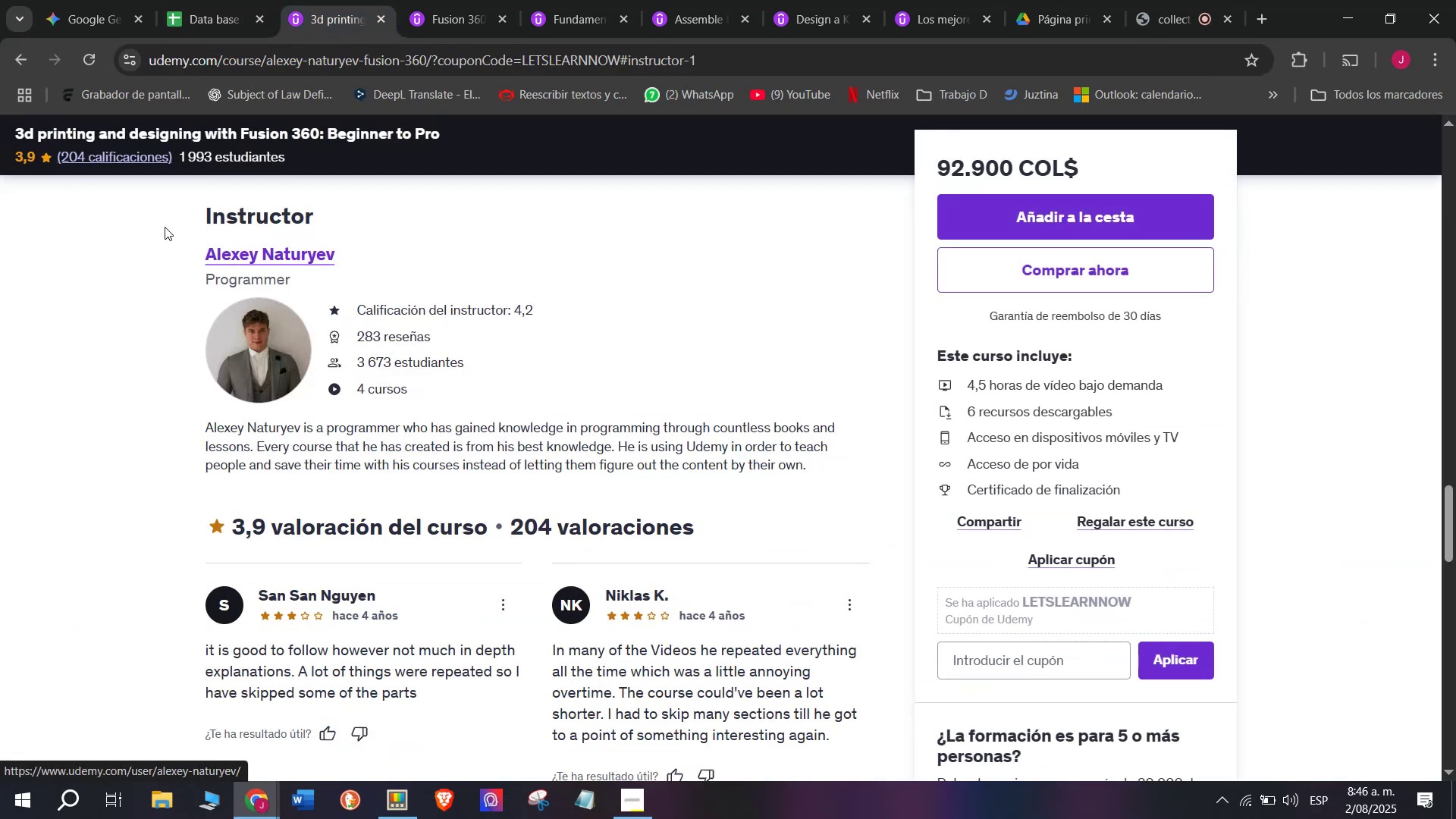 
left_click_drag(start_coordinate=[170, 232], to_coordinate=[353, 239])
 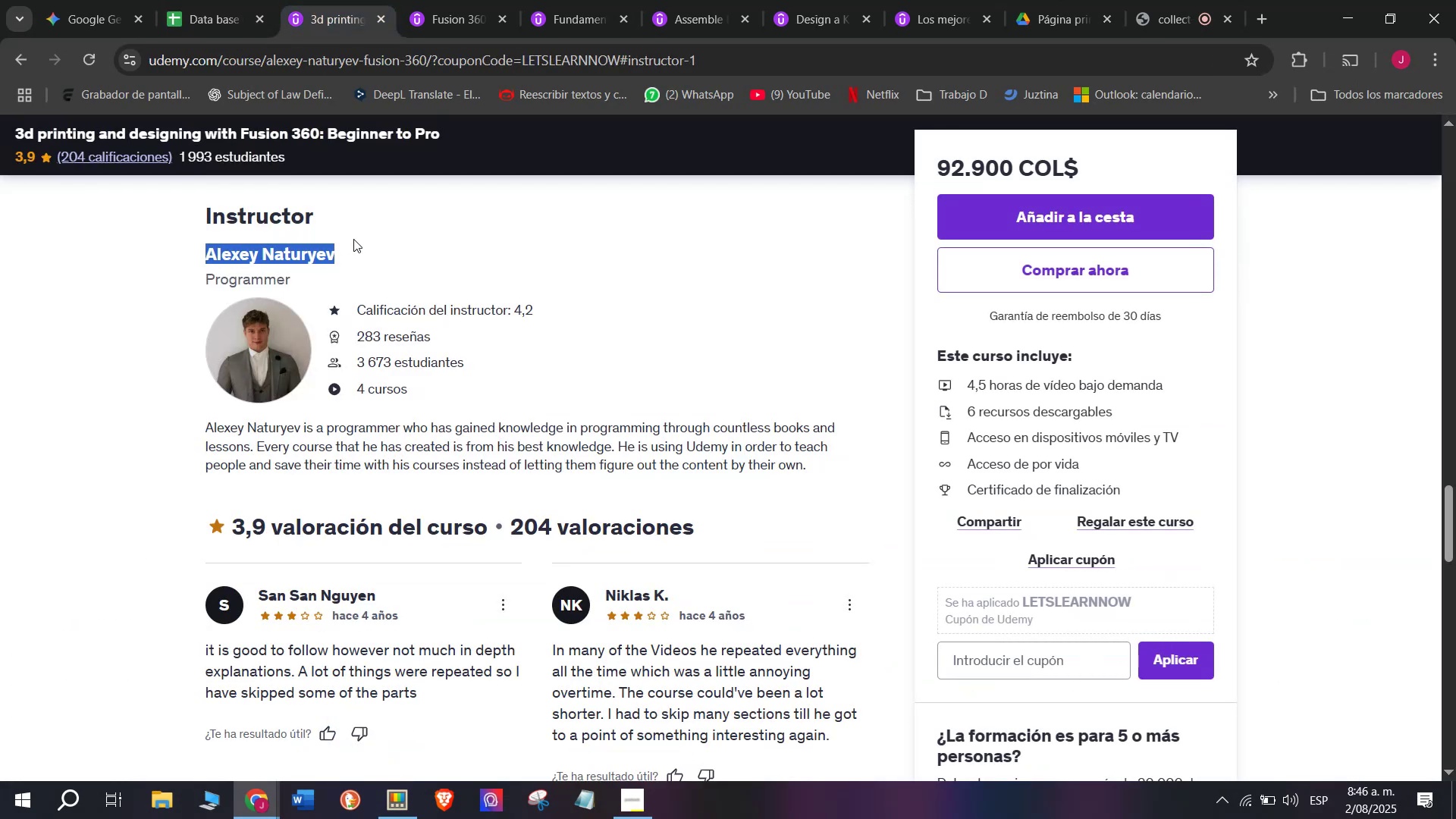 
key(Control+ControlLeft)
 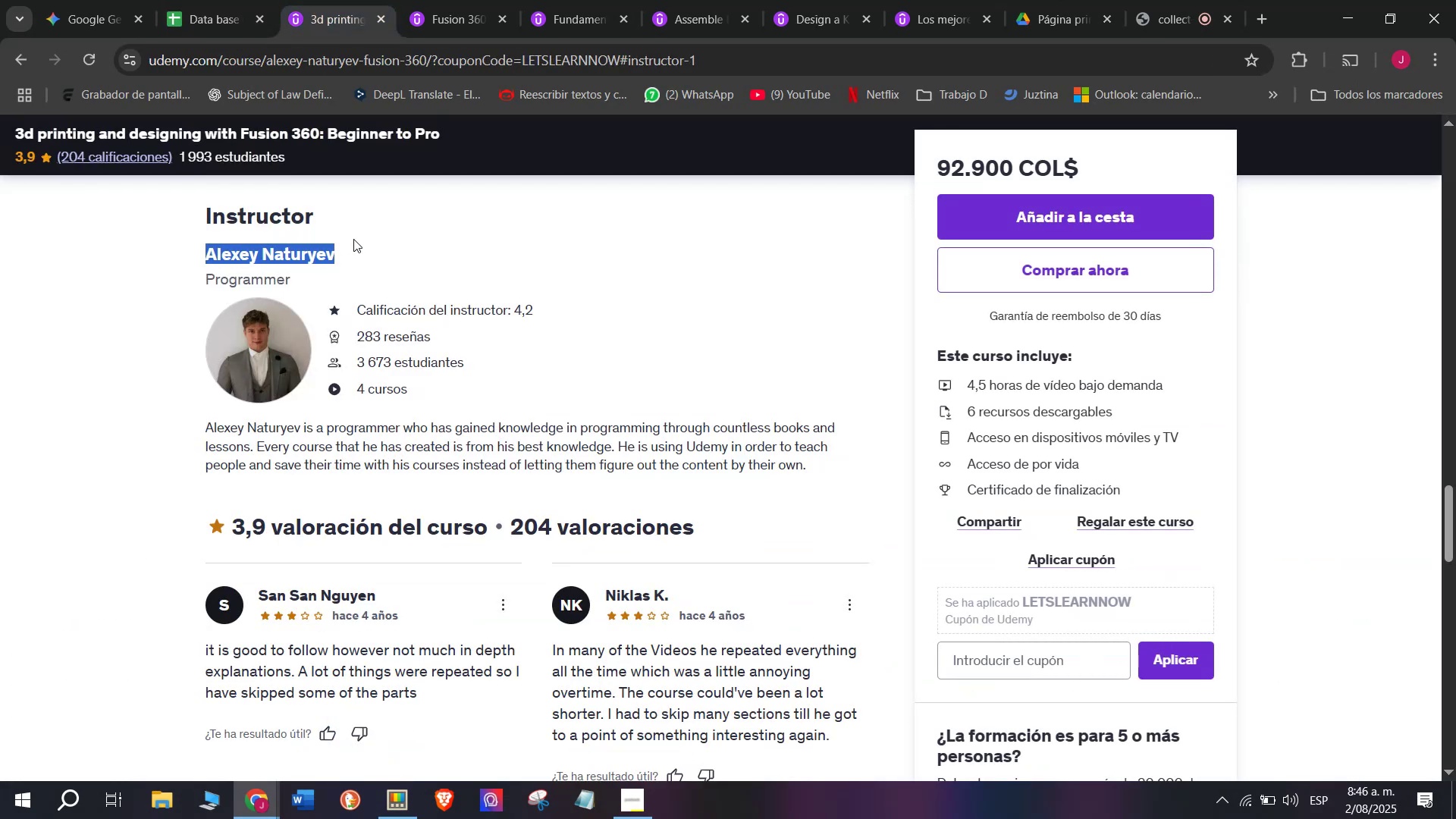 
key(Break)
 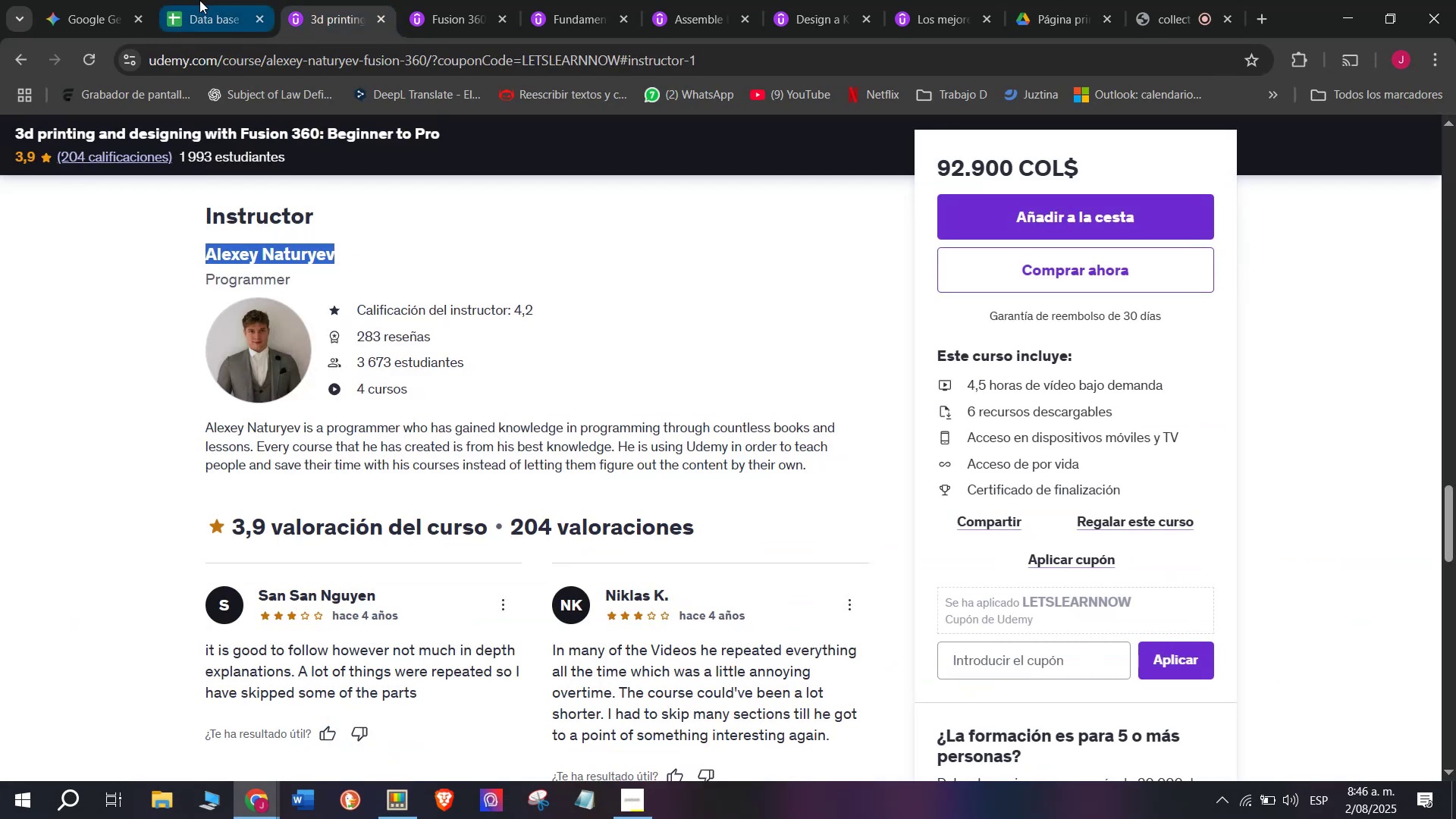 
key(Control+C)
 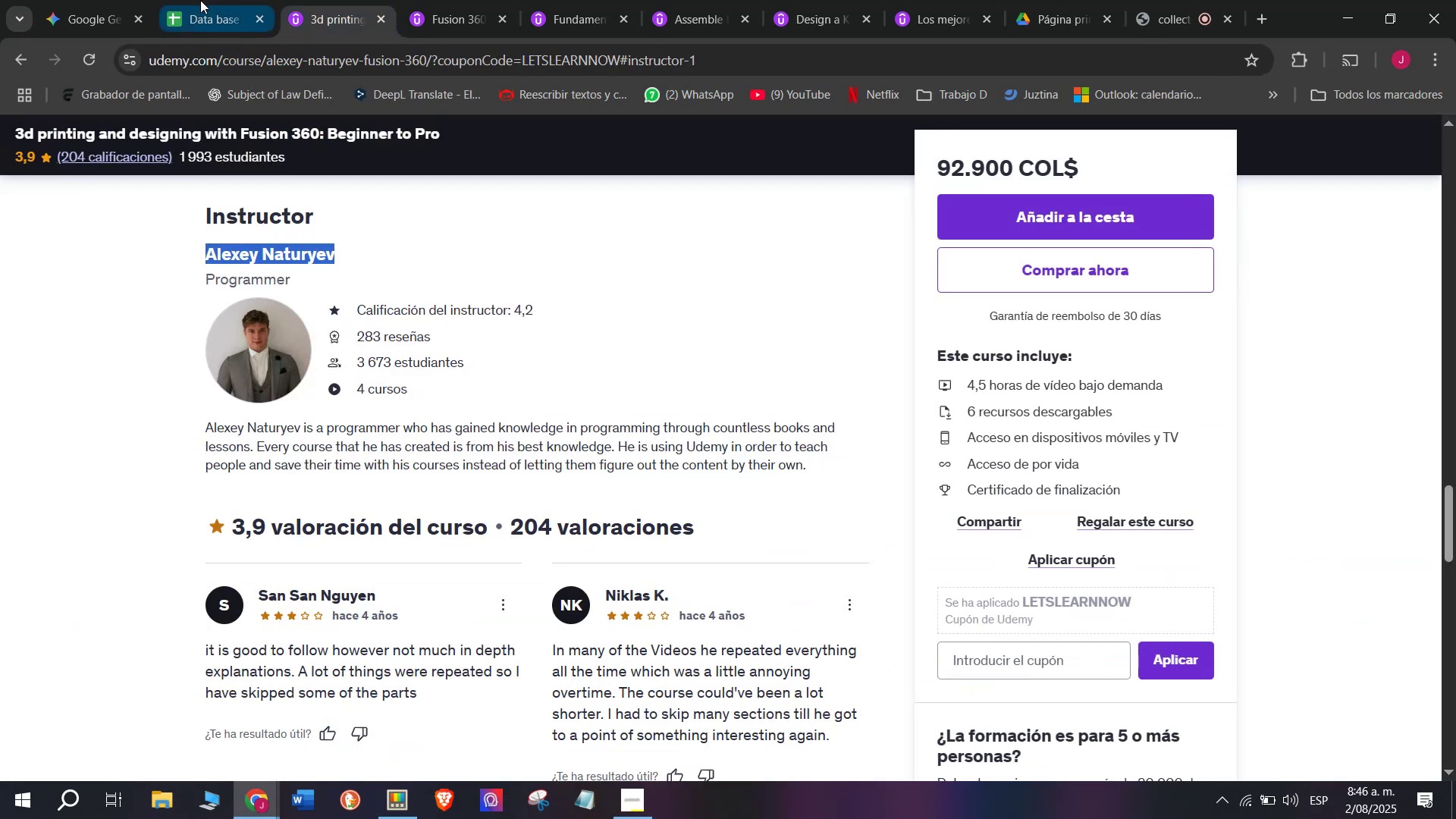 
left_click([199, 0])
 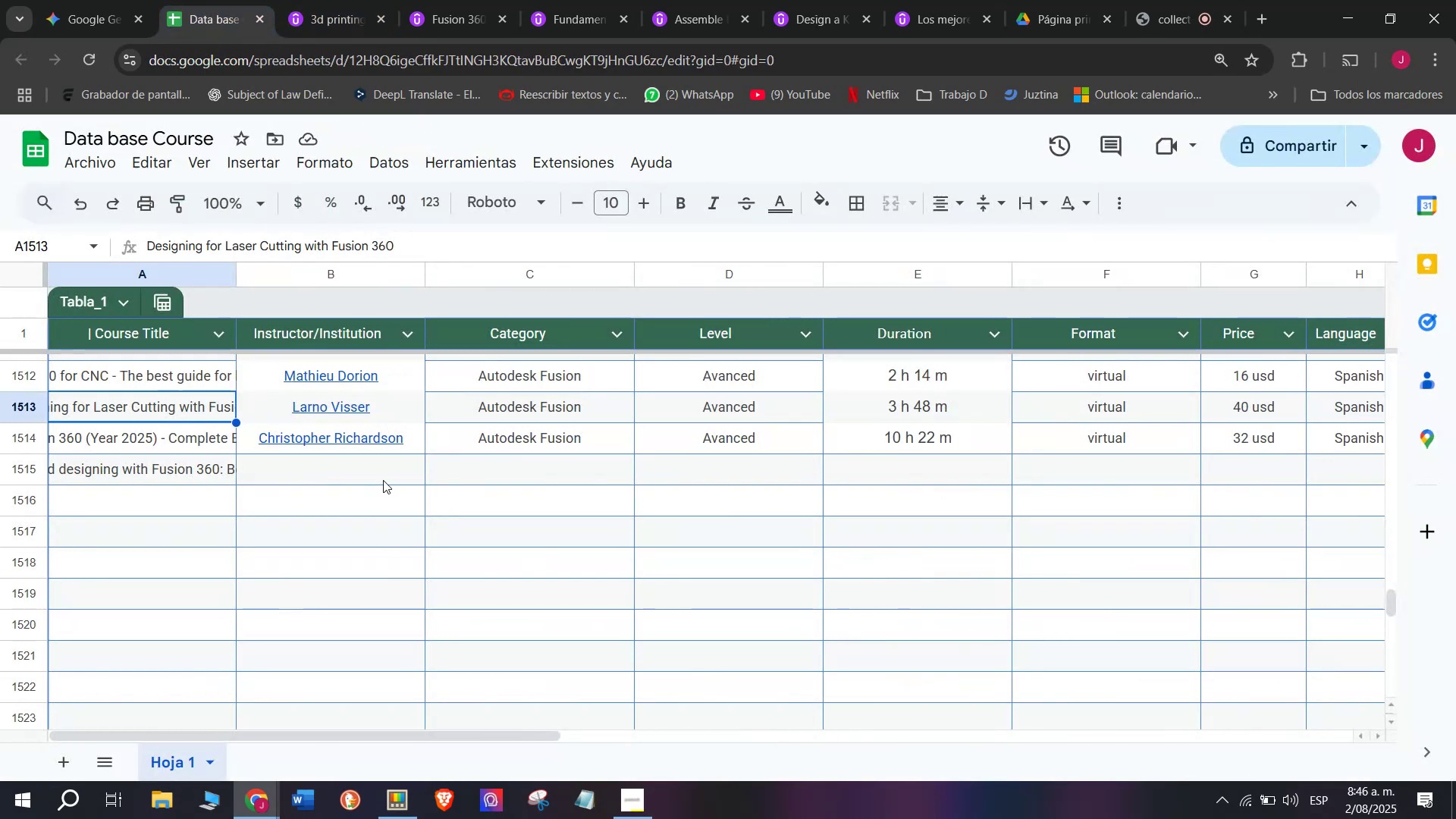 
left_click([381, 480])
 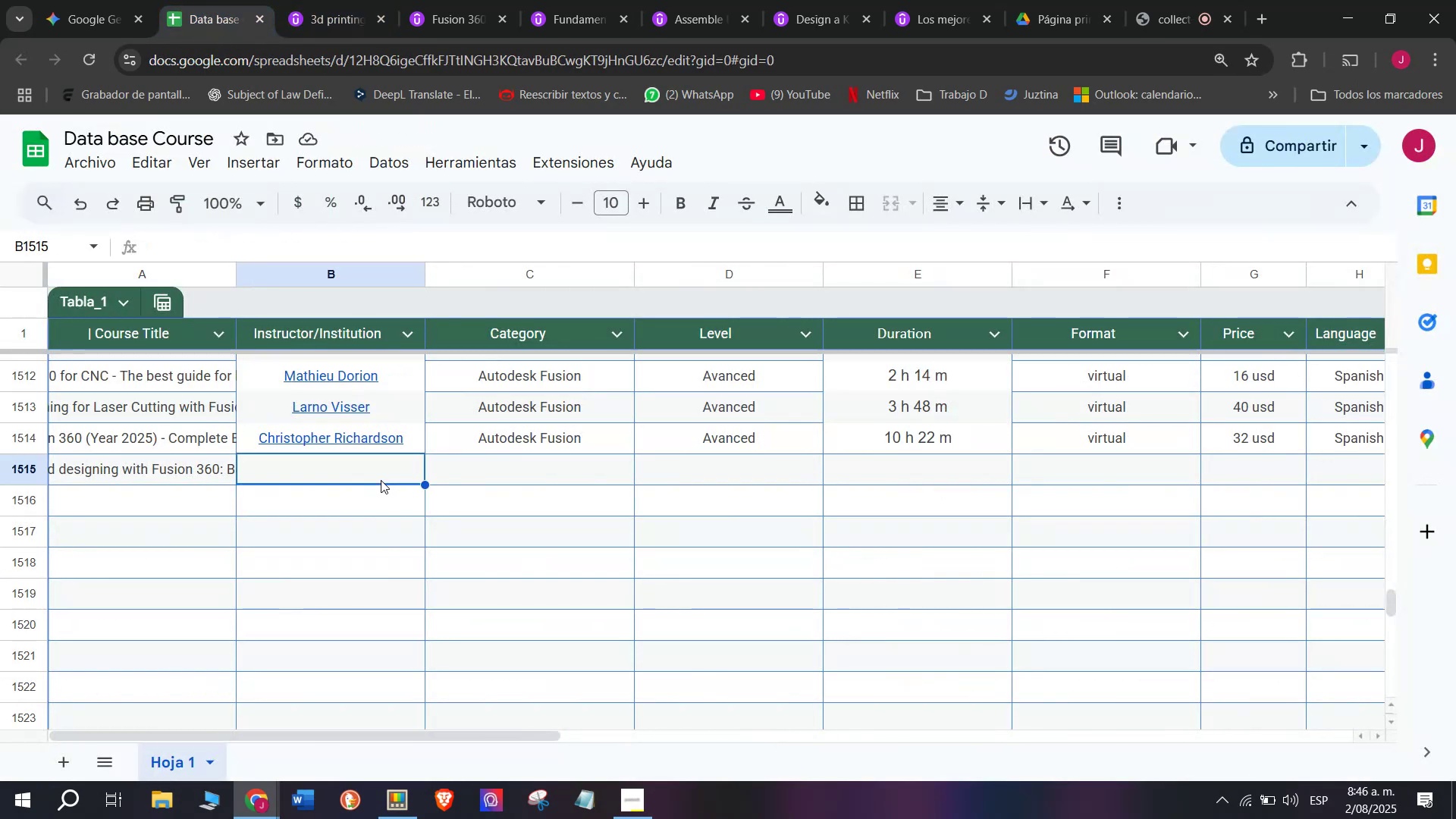 
key(Z)
 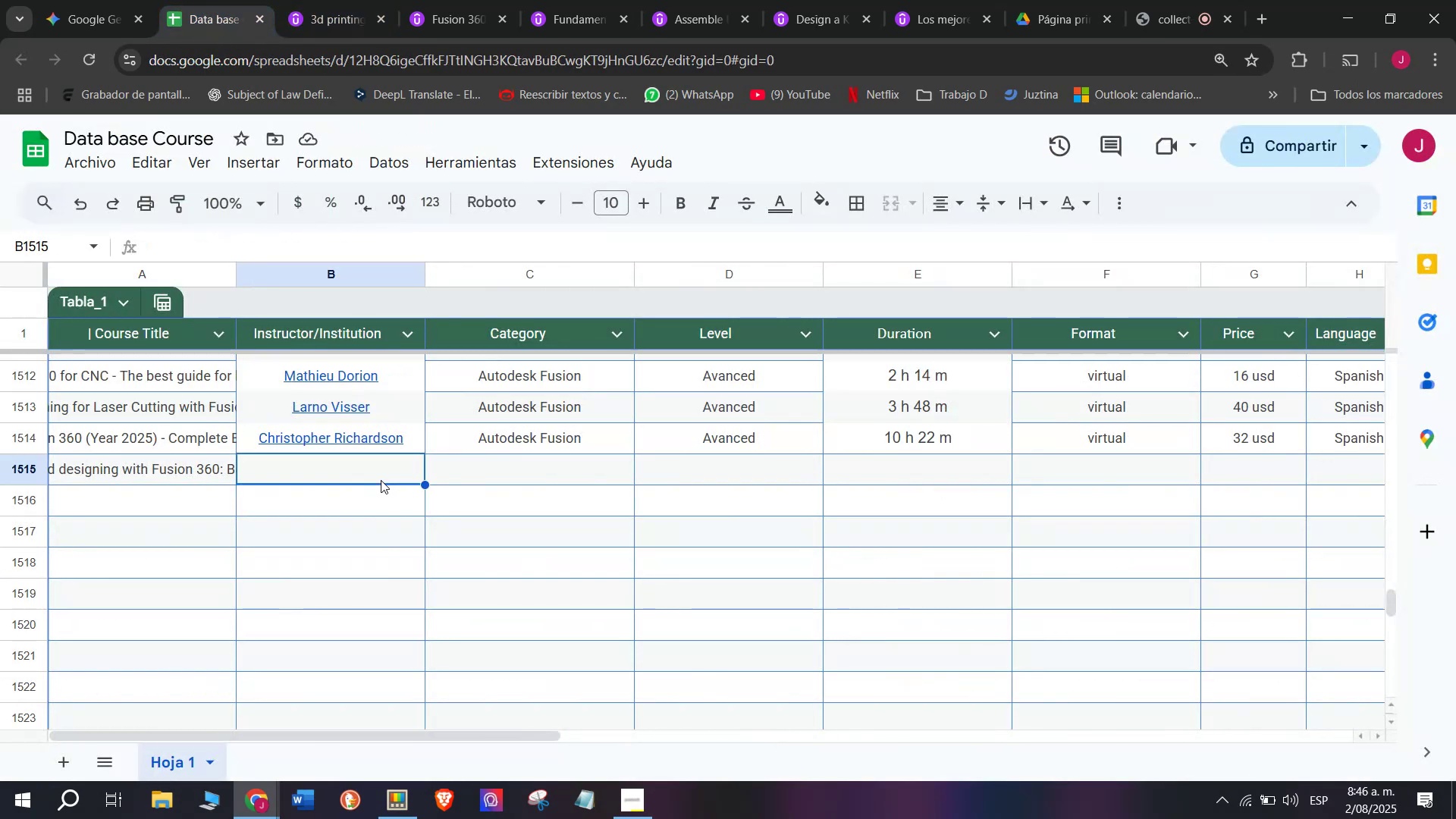 
key(Control+ControlLeft)
 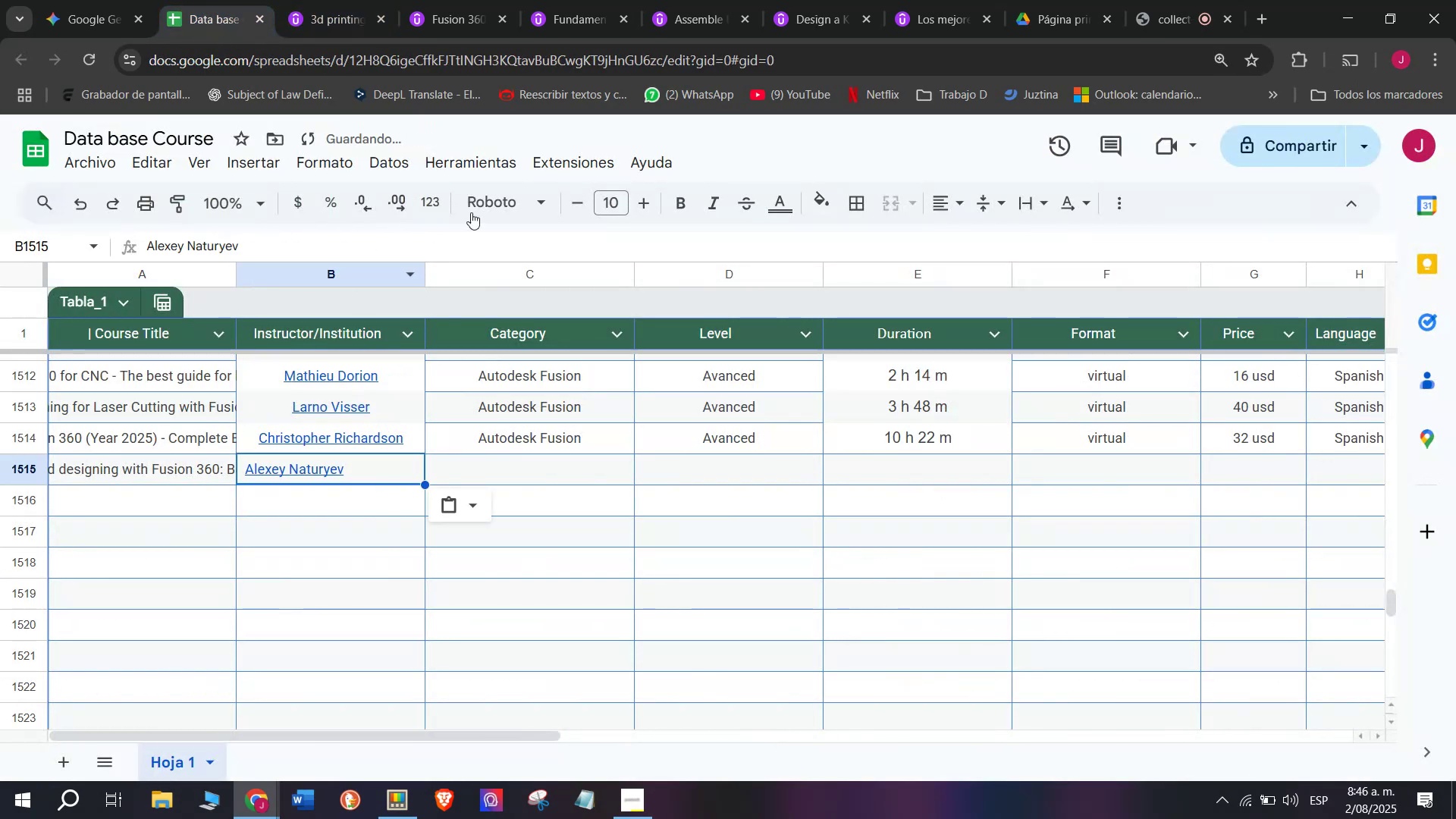 
key(Control+V)
 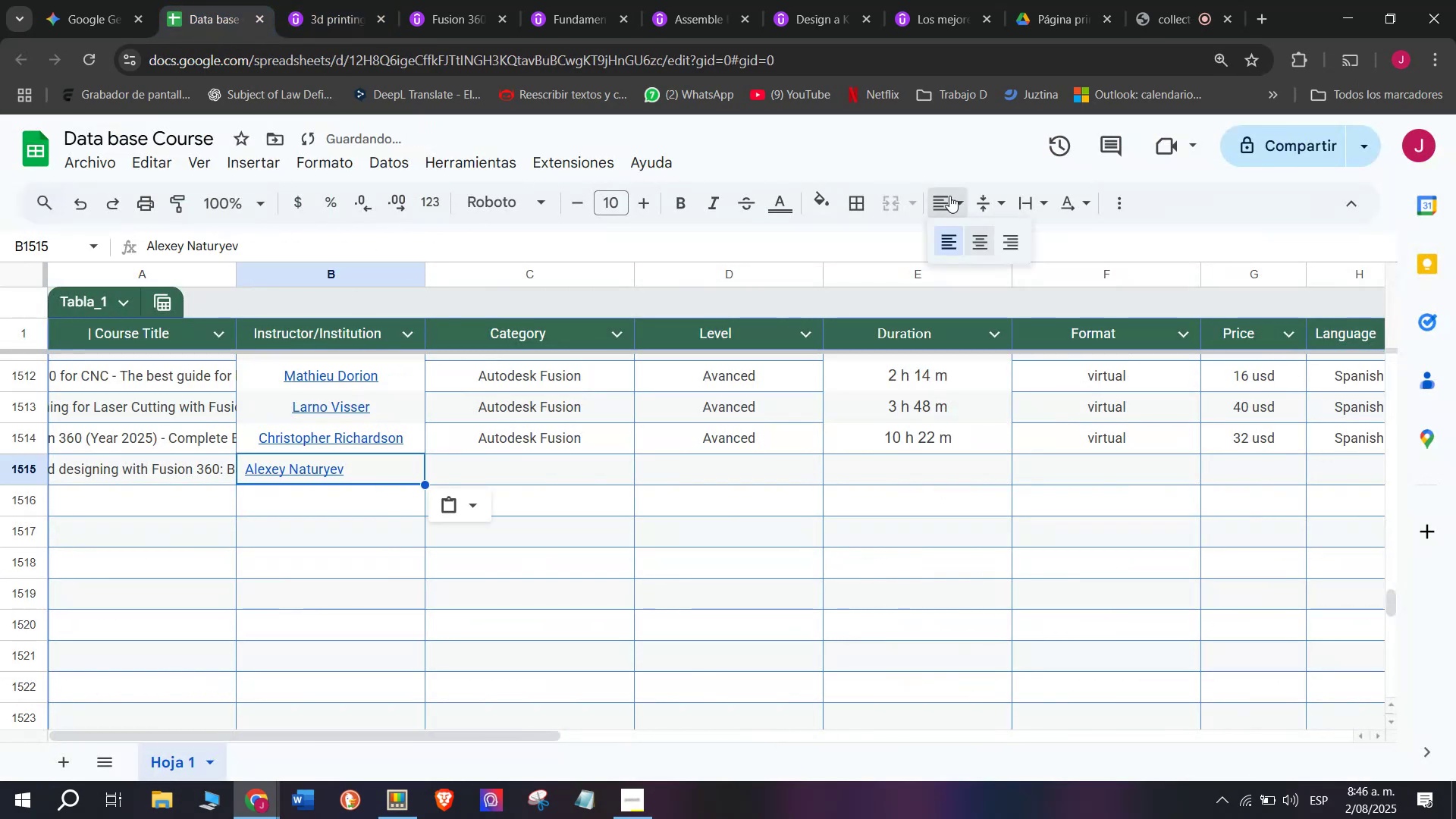 
double_click([977, 234])
 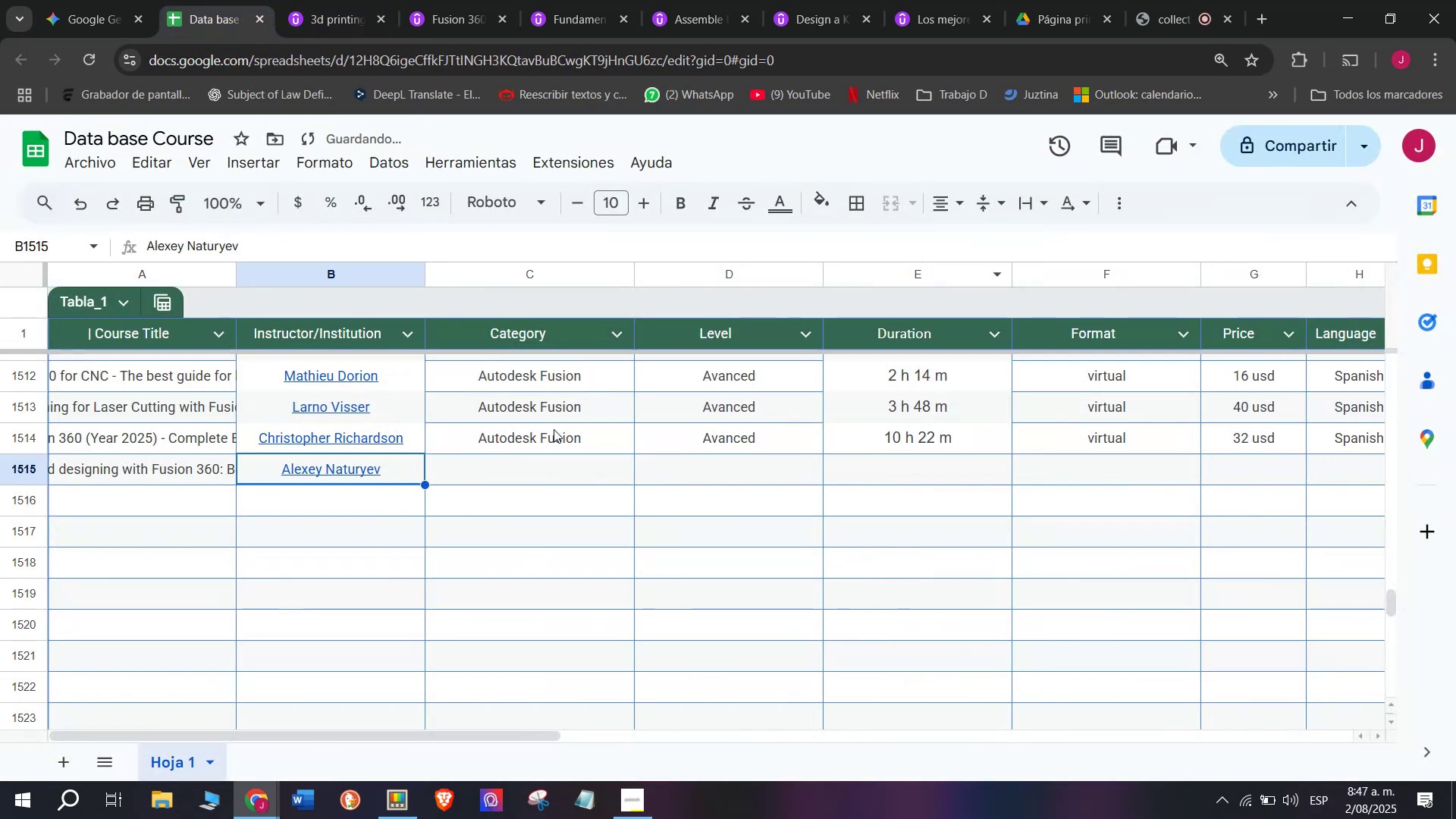 
left_click([554, 429])
 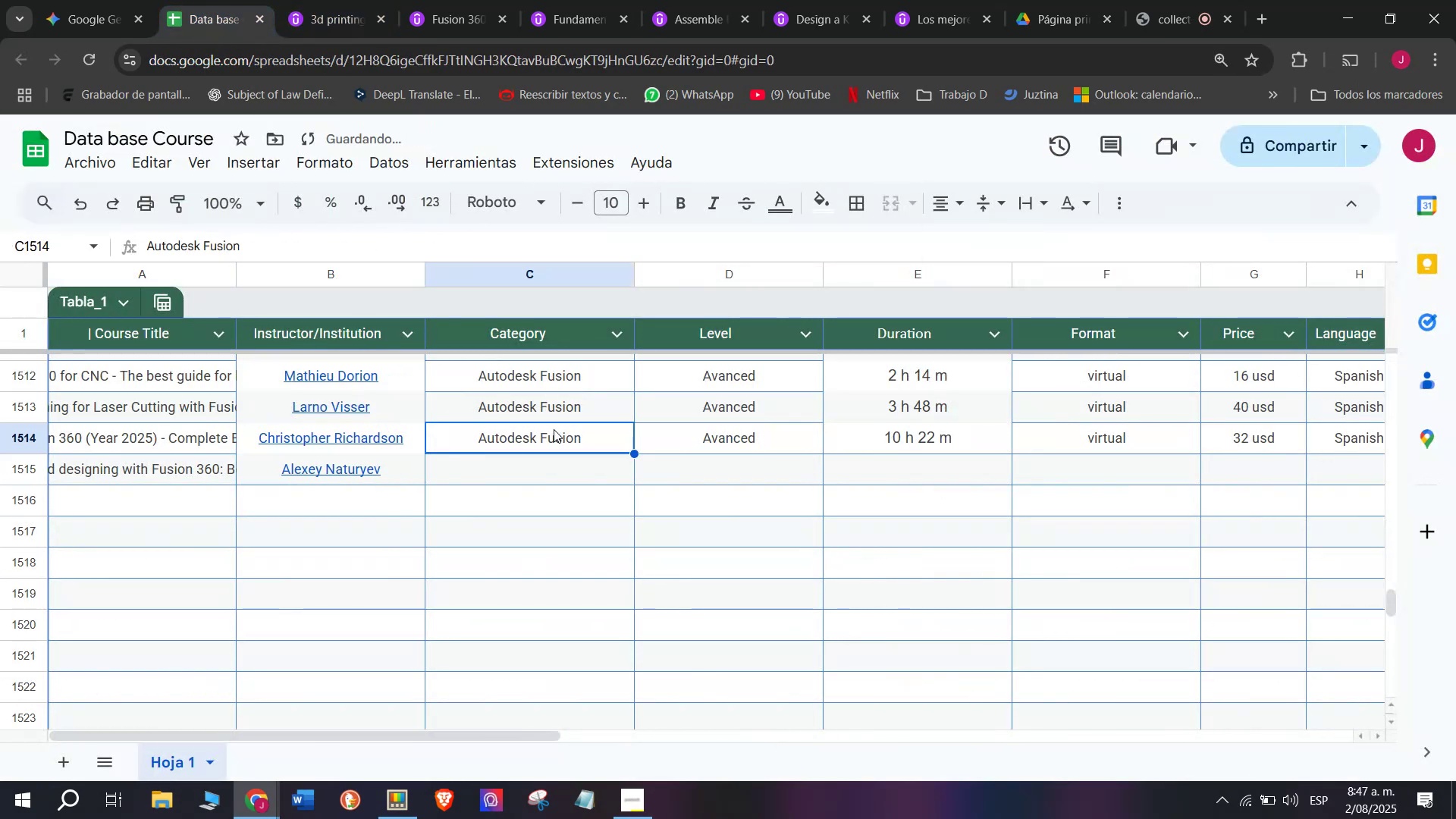 
key(Control+ControlLeft)
 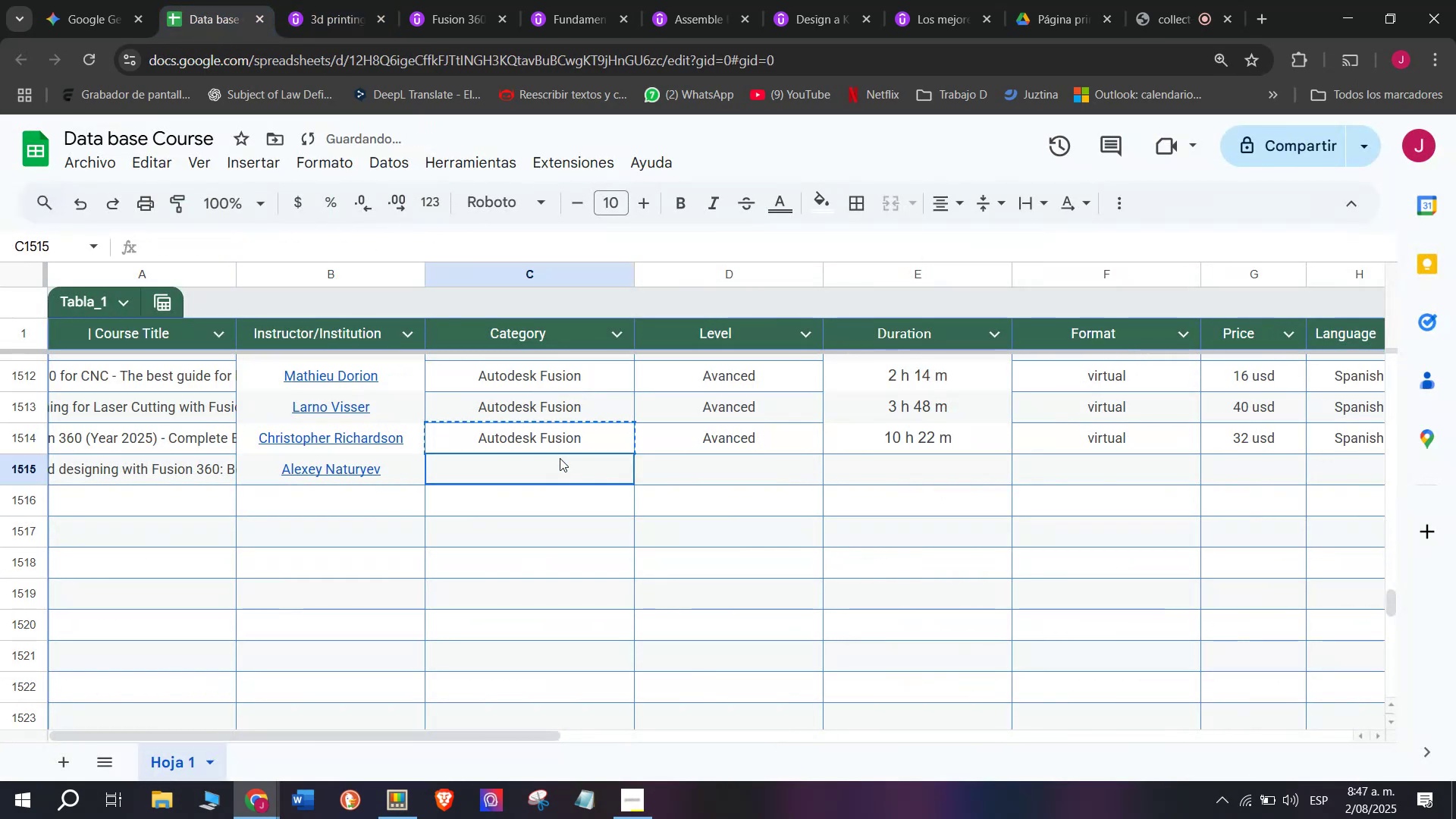 
key(Break)
 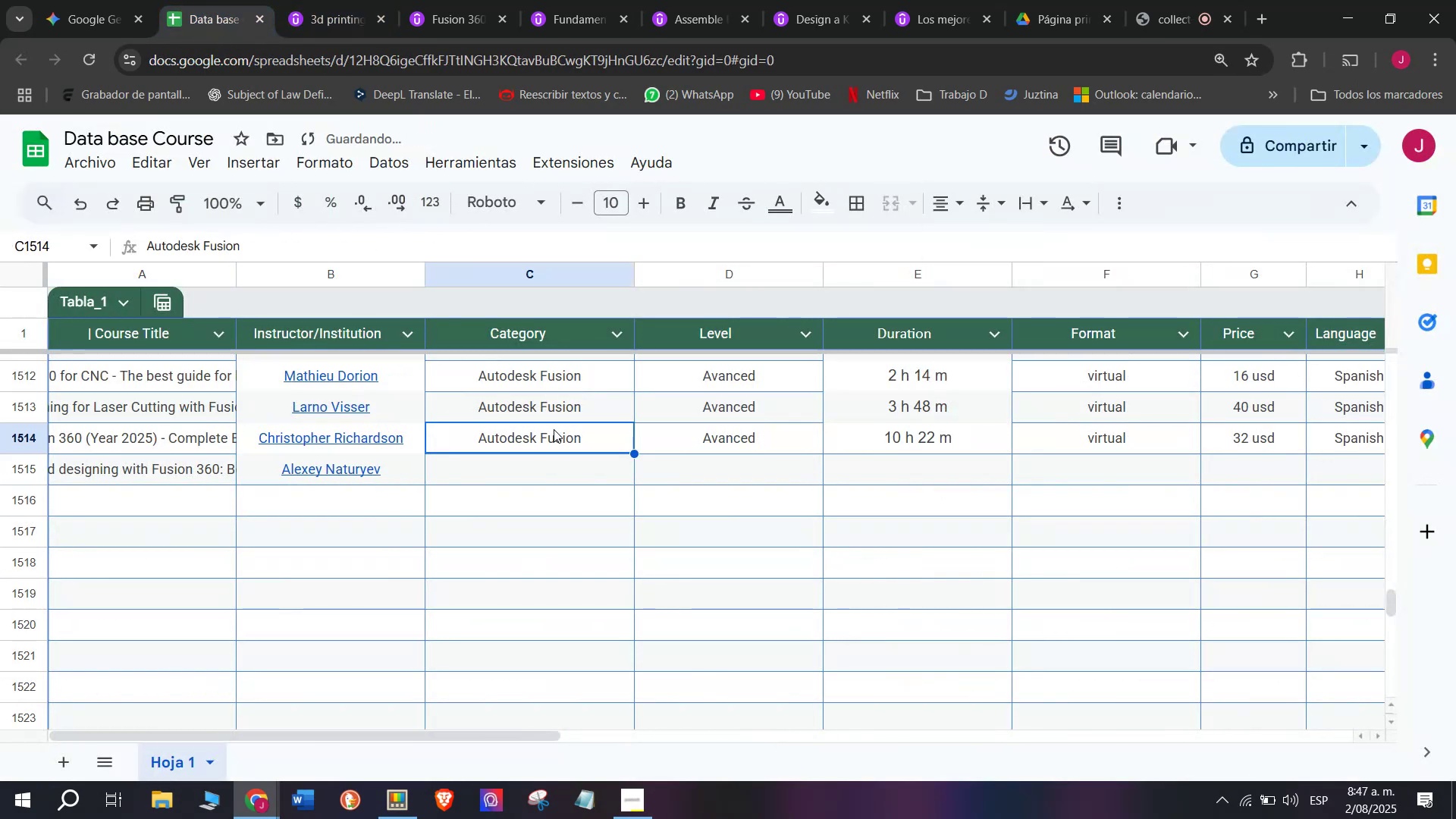 
key(Control+C)
 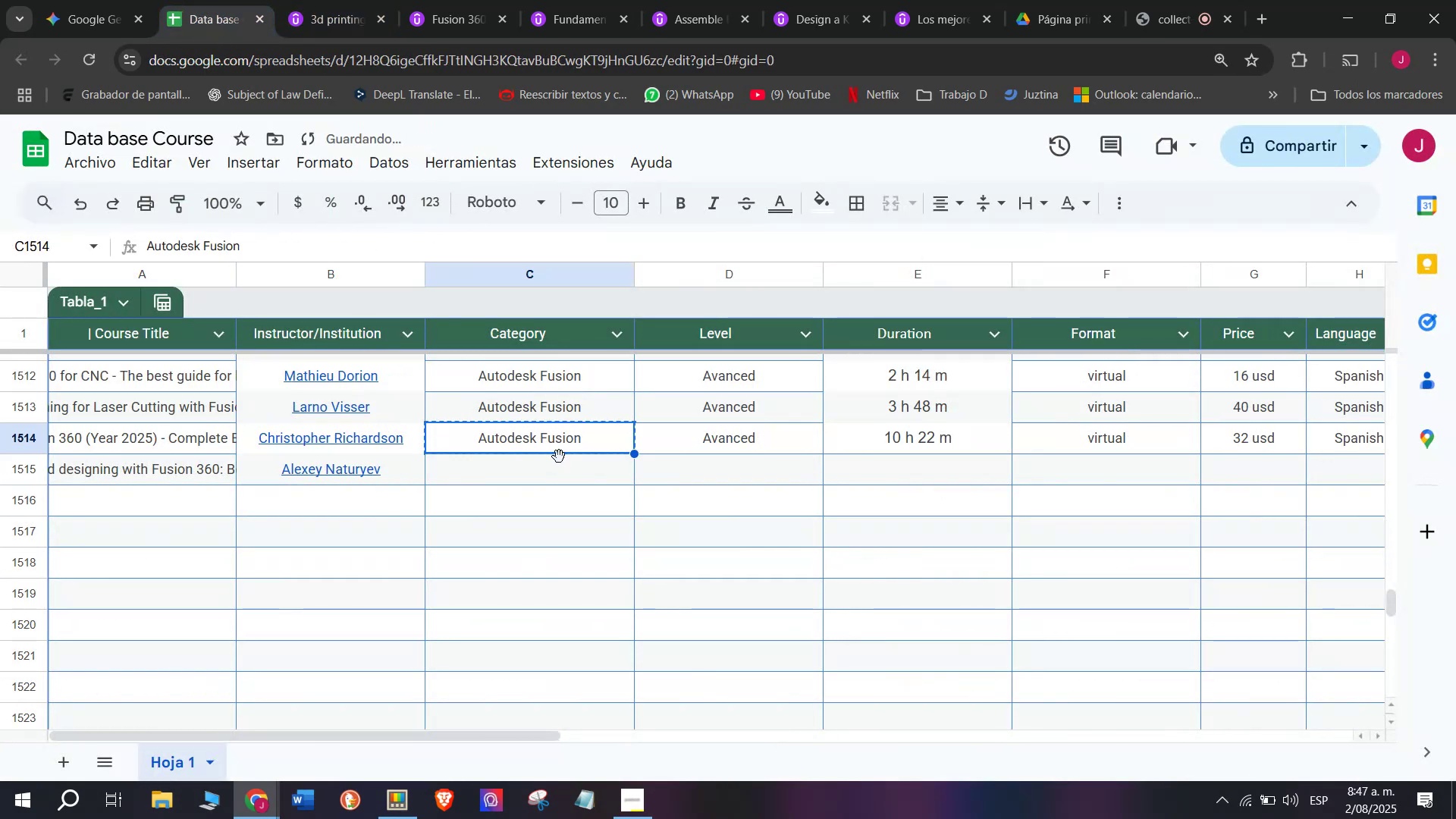 
left_click([560, 458])
 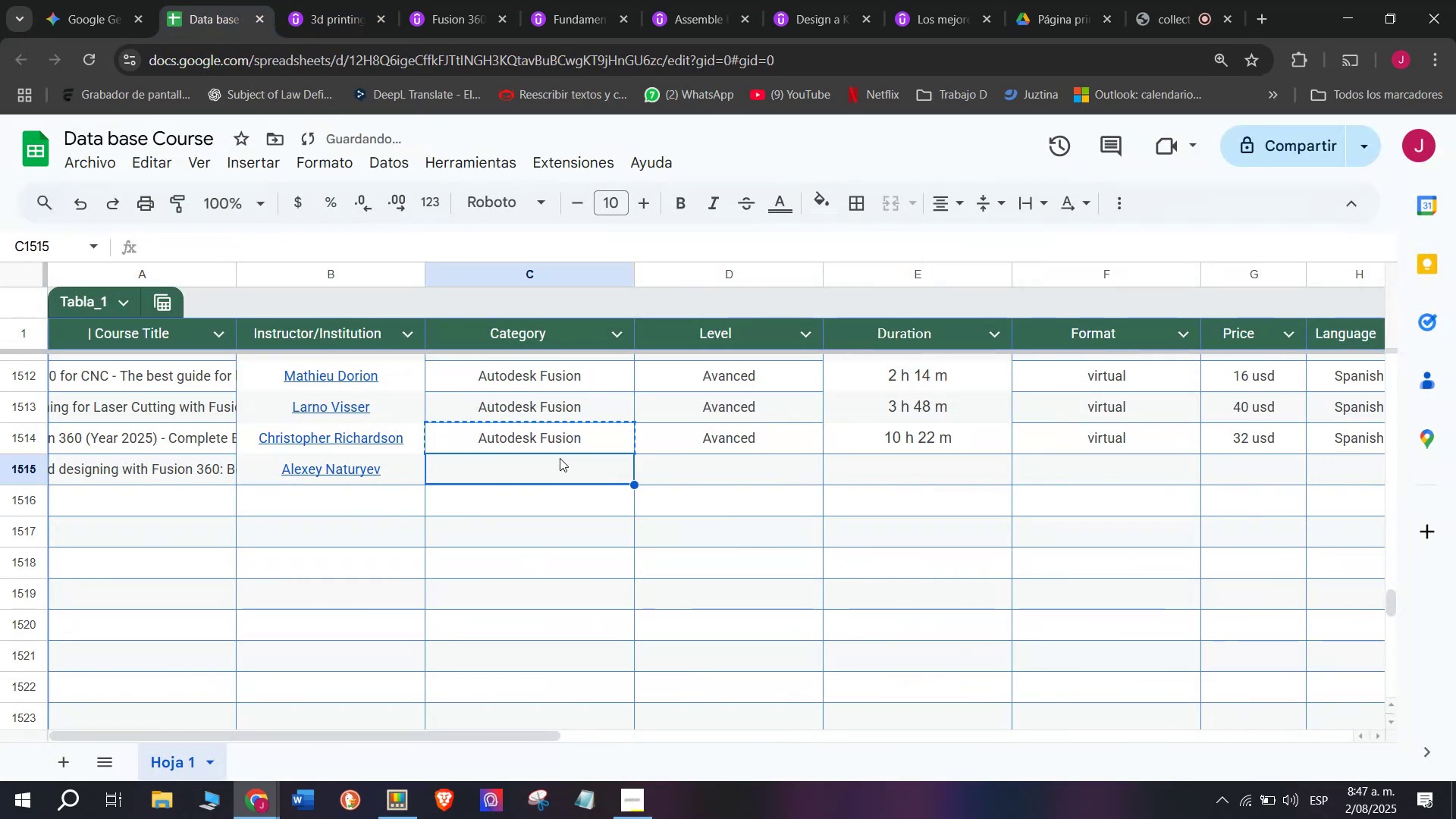 
key(Control+ControlLeft)
 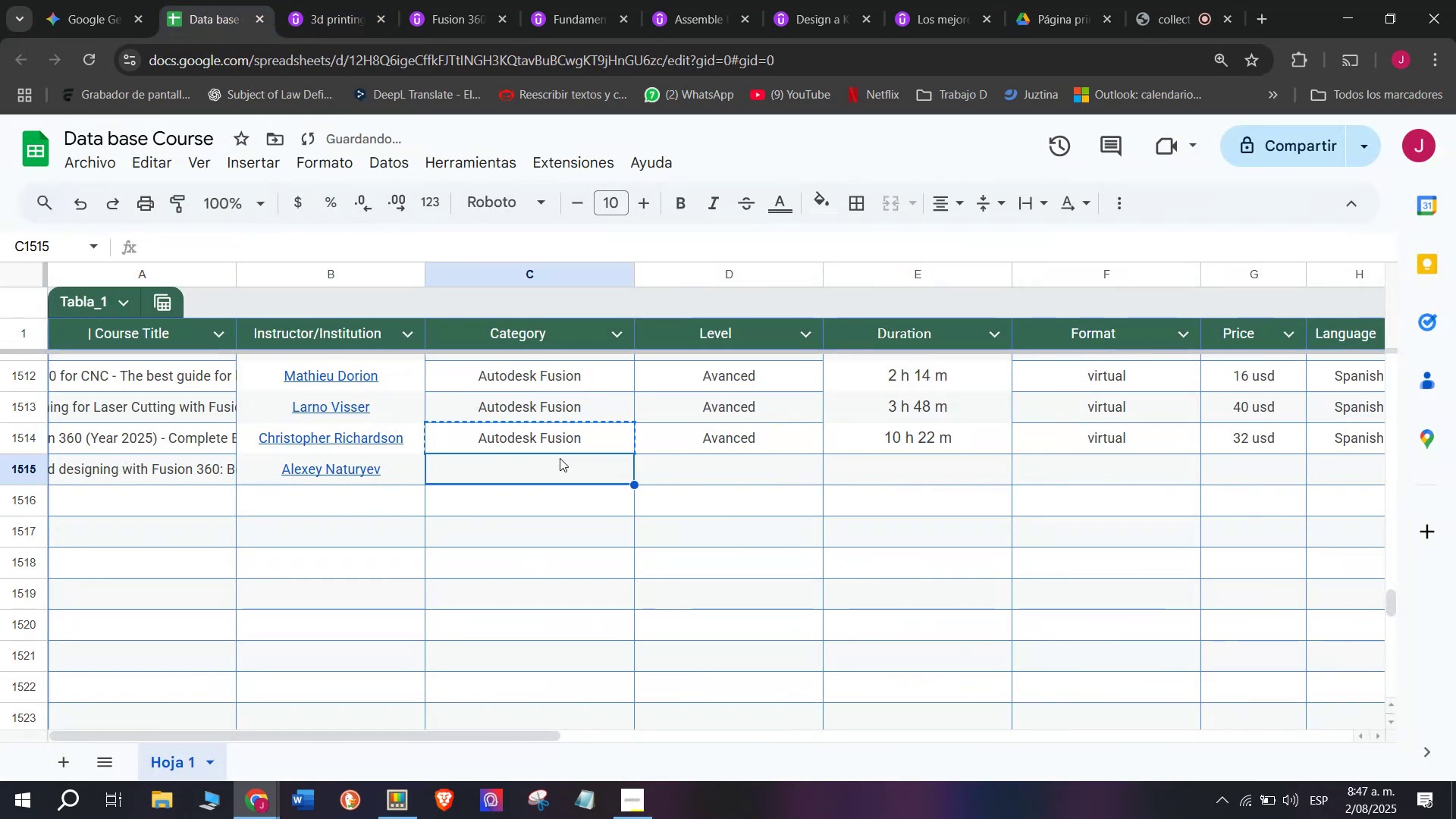 
key(Z)
 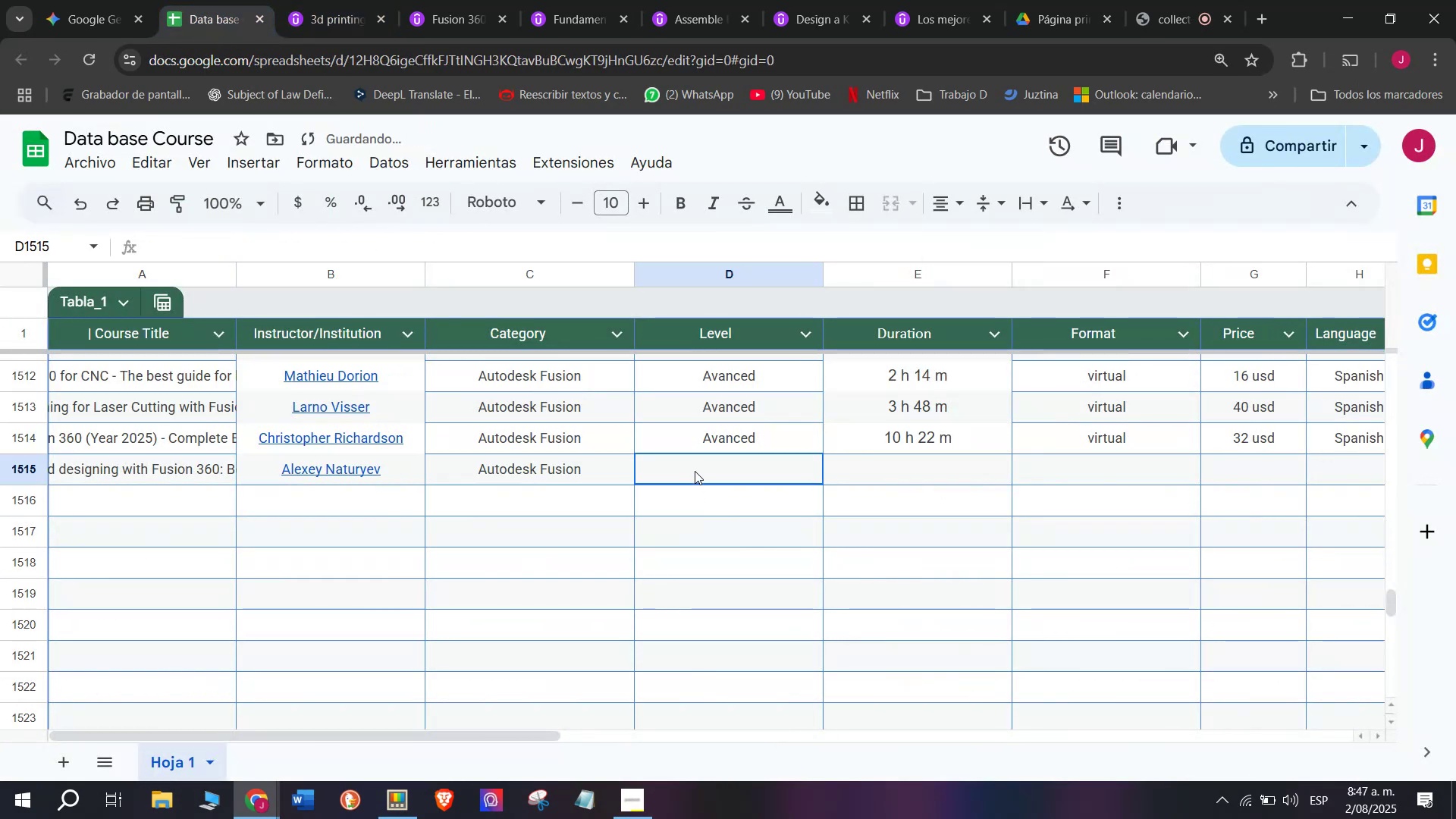 
key(Control+V)
 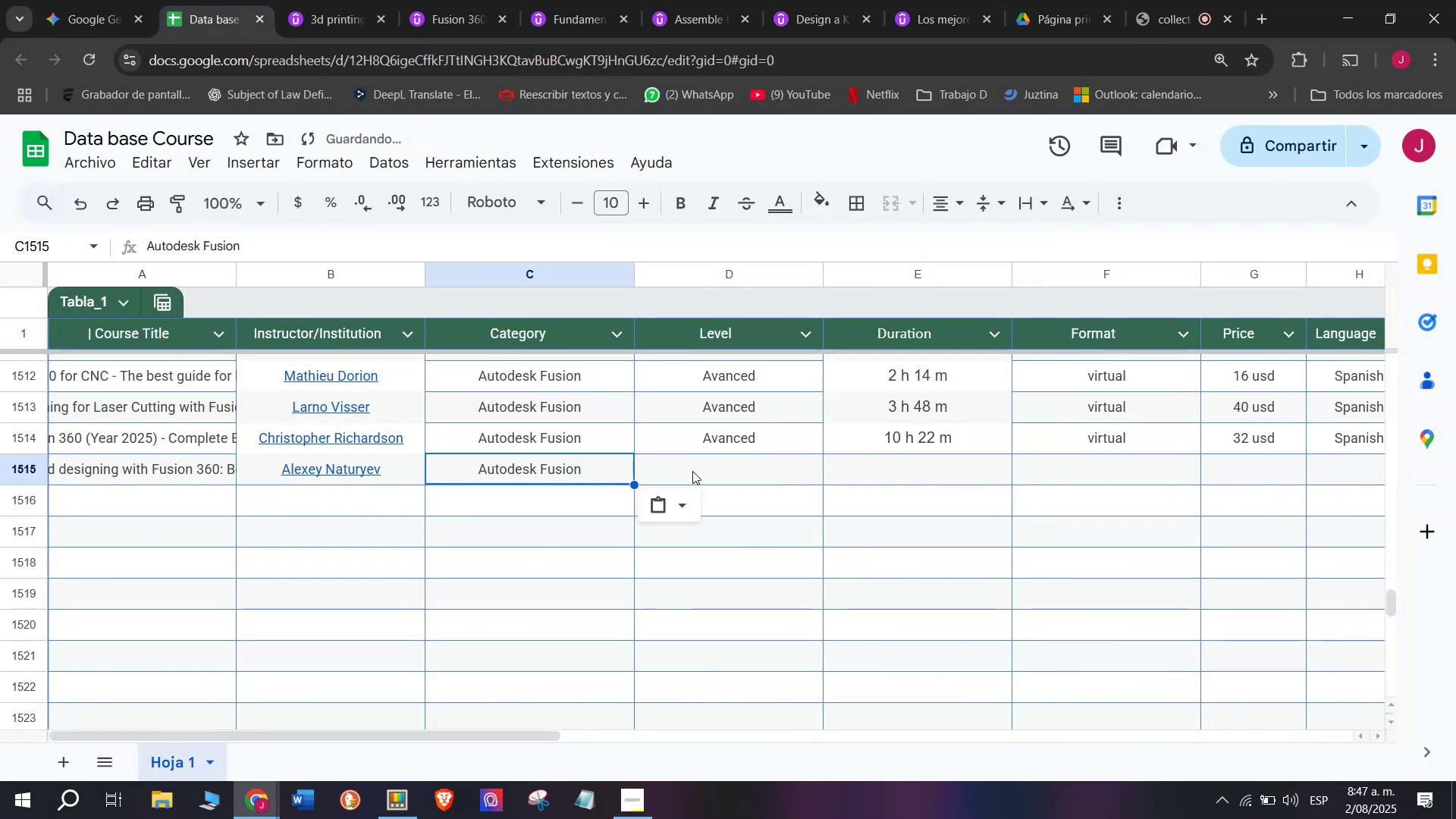 
left_click([695, 471])
 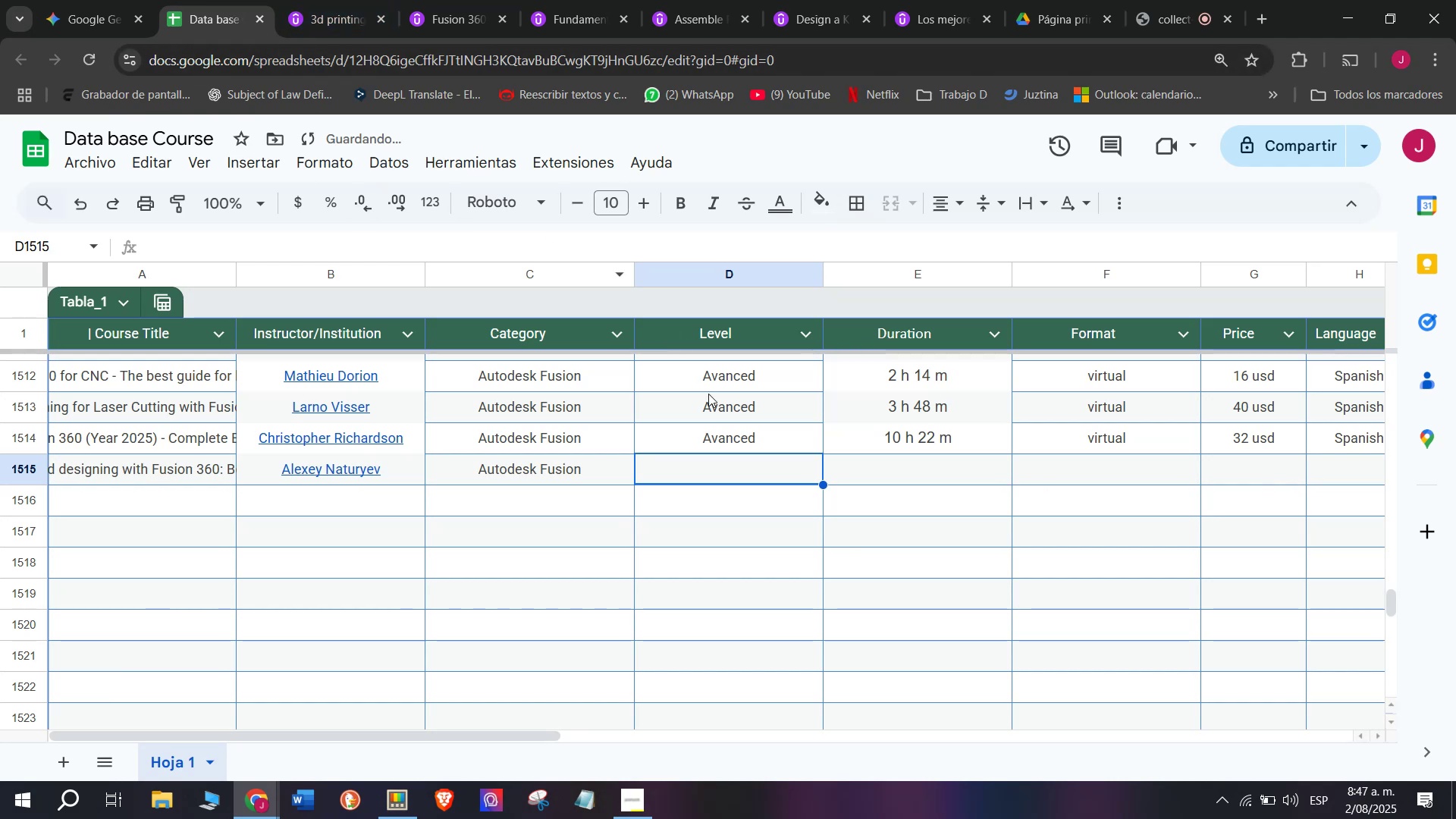 
left_click([724, 444])
 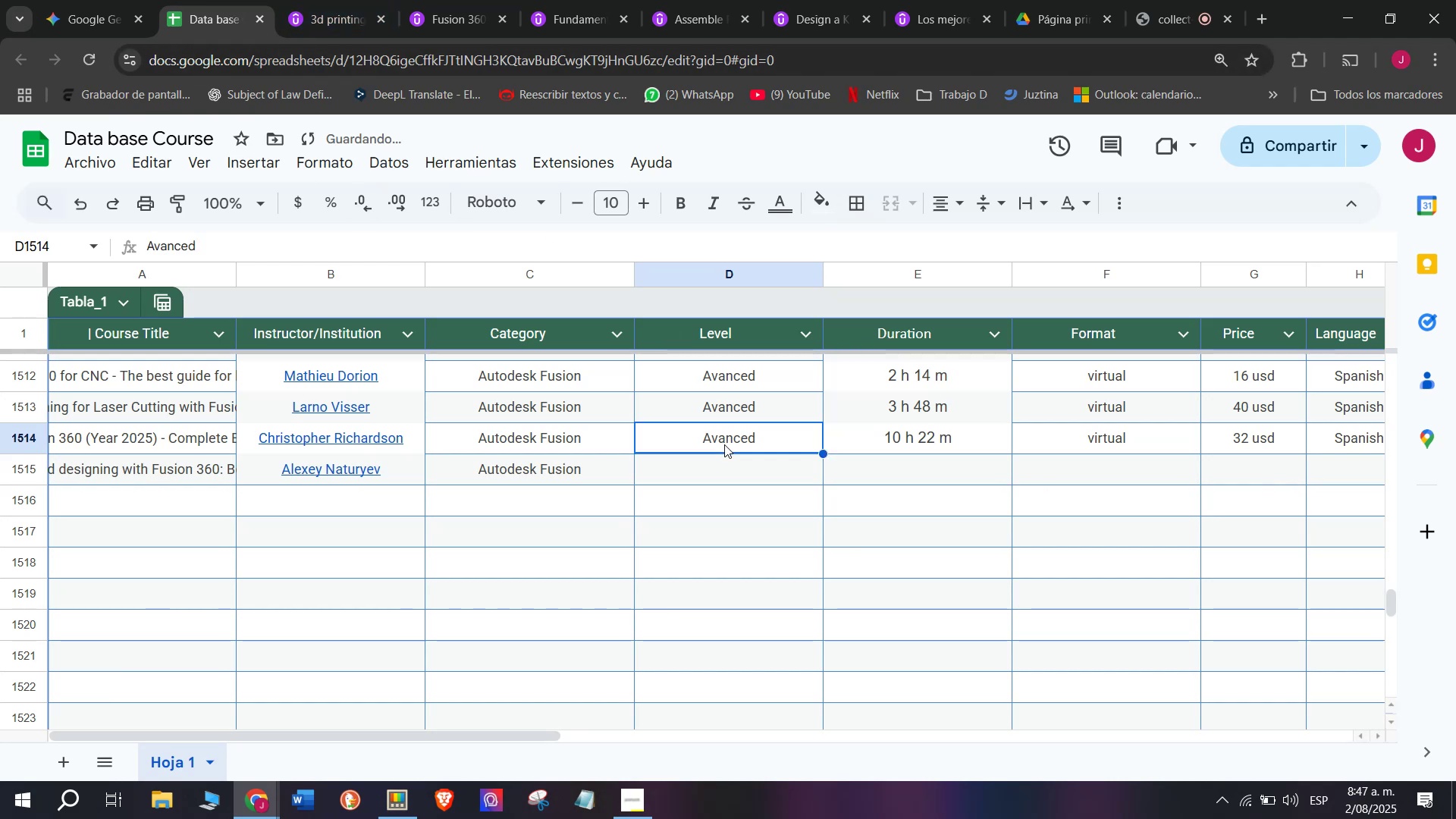 
key(Break)
 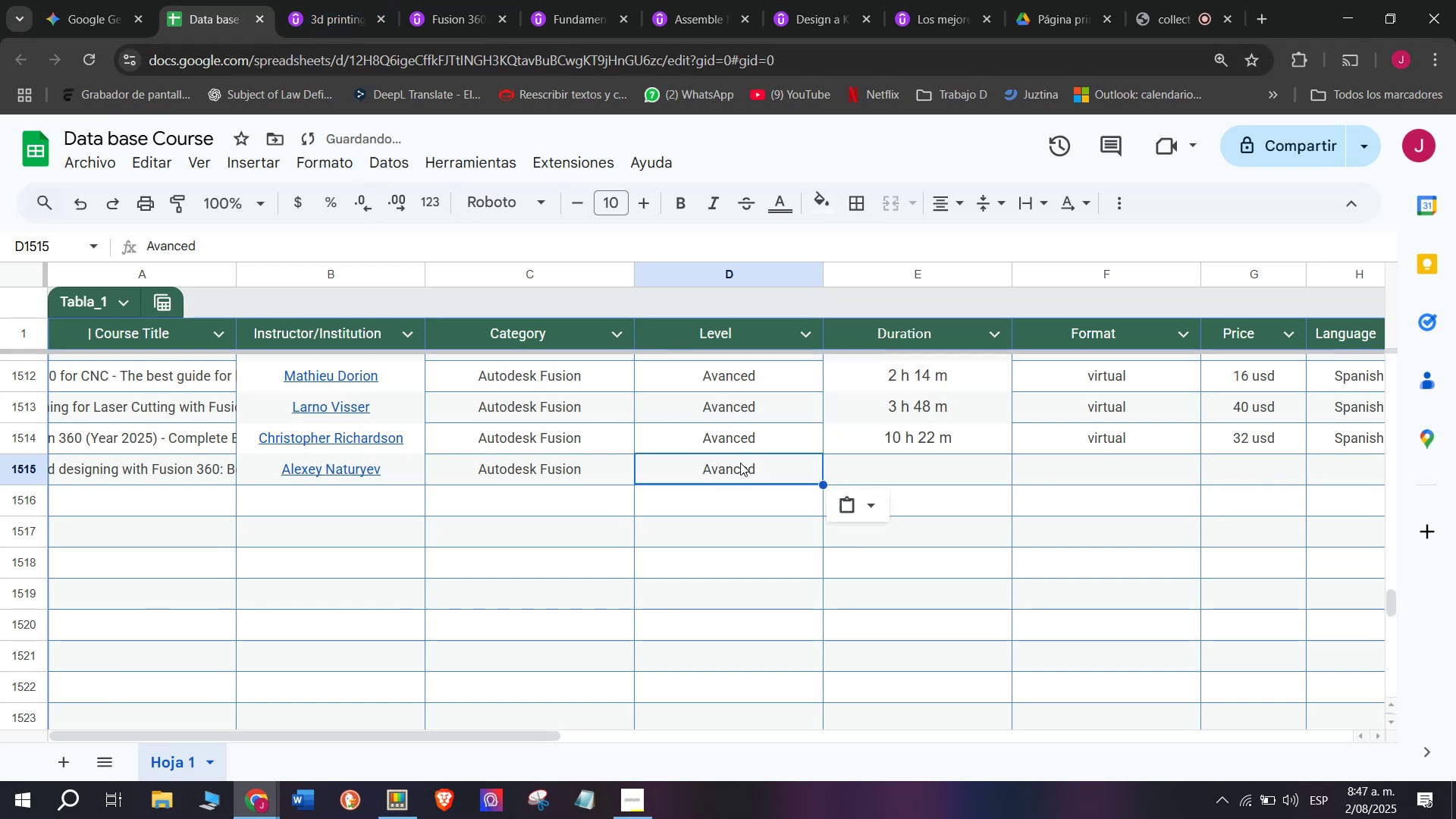 
key(Control+ControlLeft)
 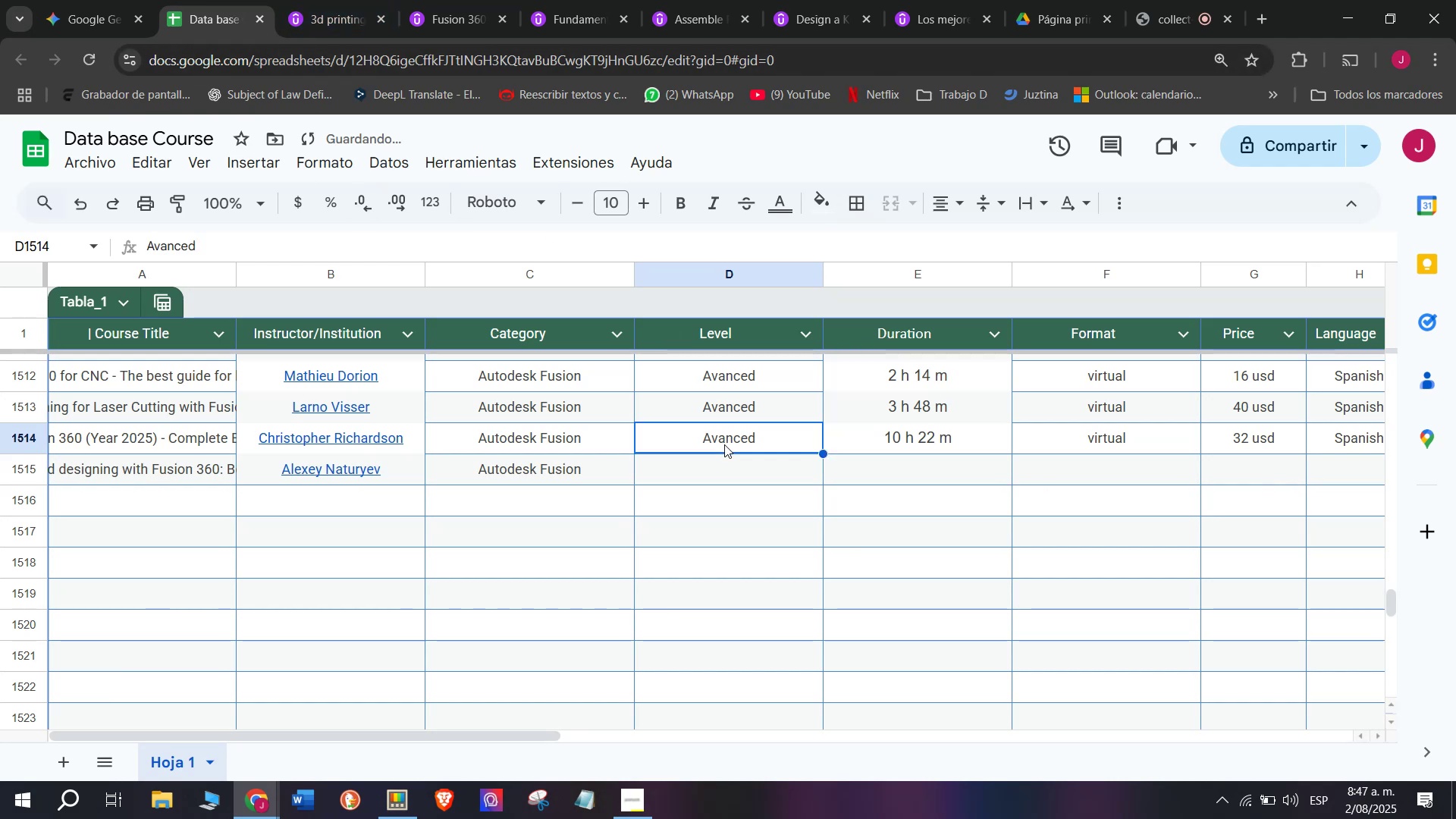 
key(Control+C)
 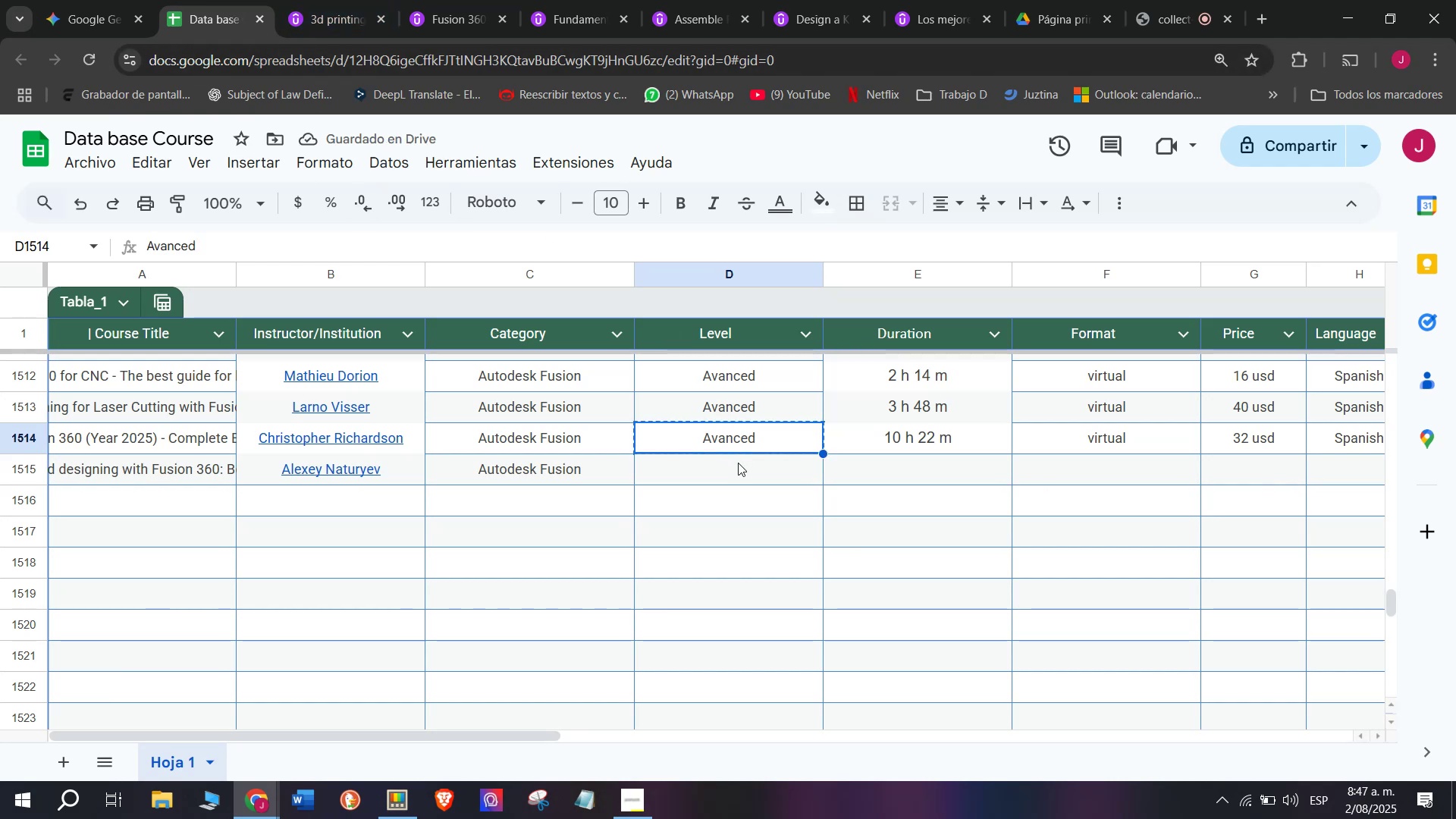 
double_click([738, 463])
 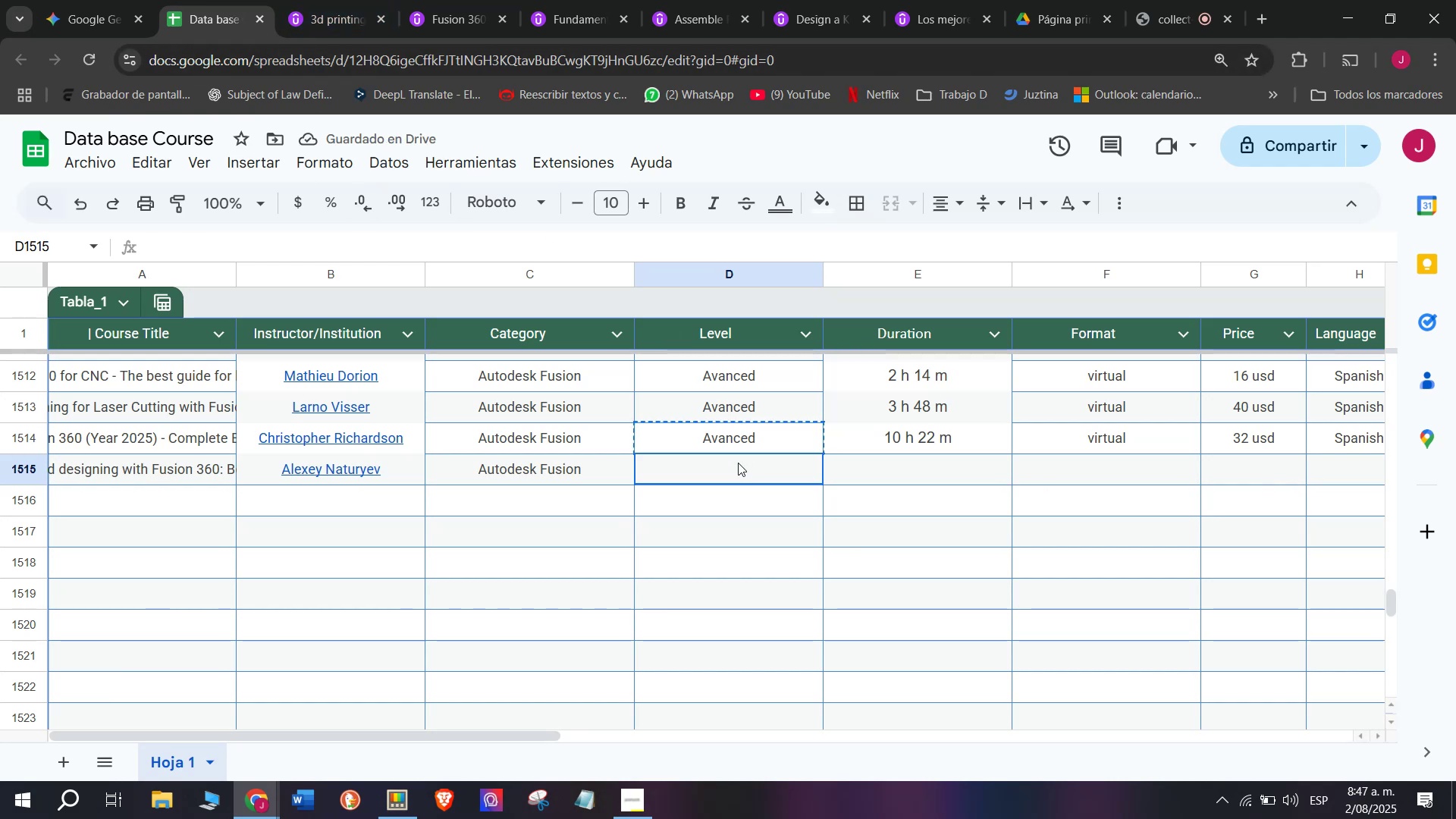 
key(Control+ControlLeft)
 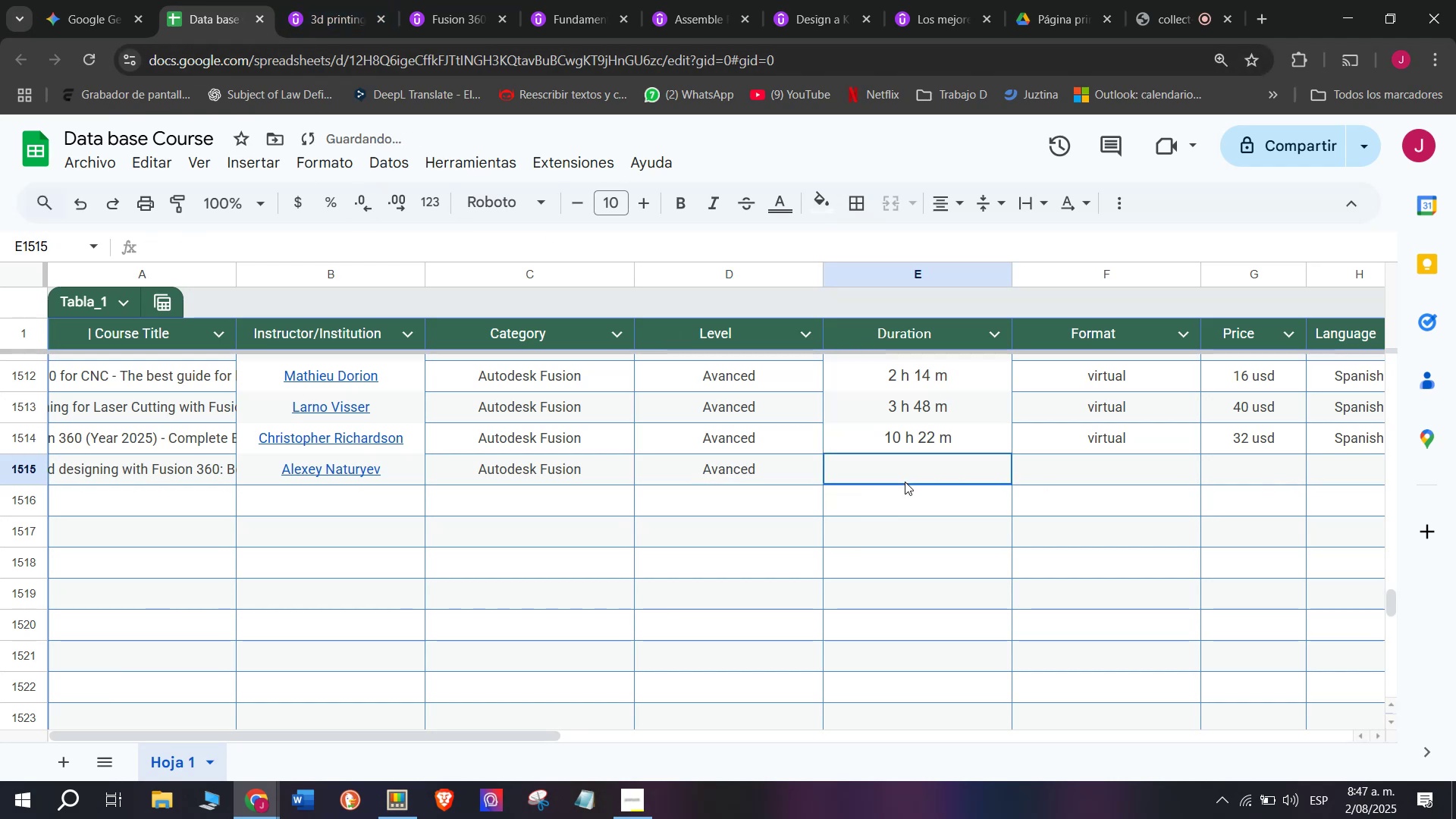 
key(Z)
 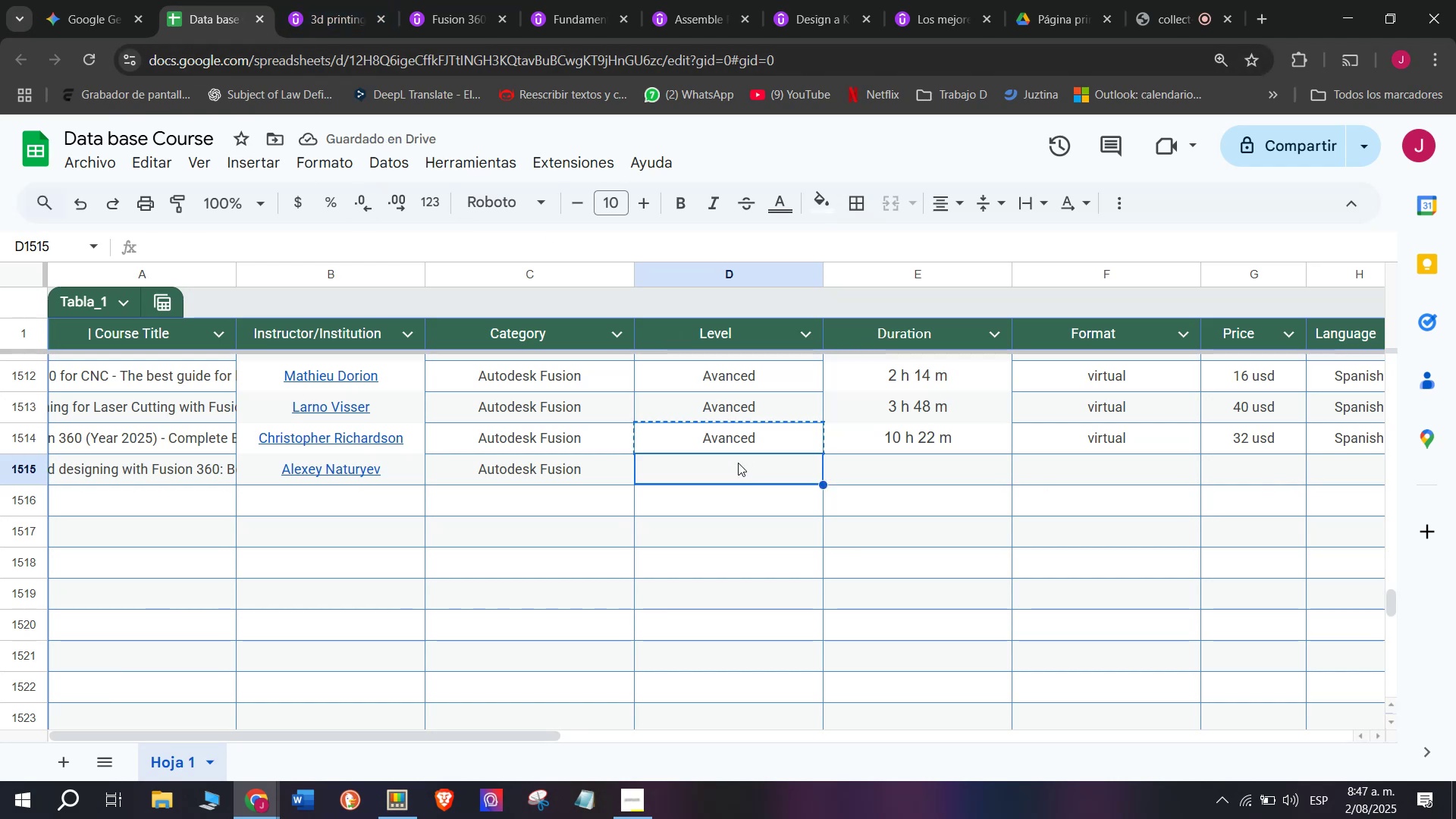 
key(Control+V)
 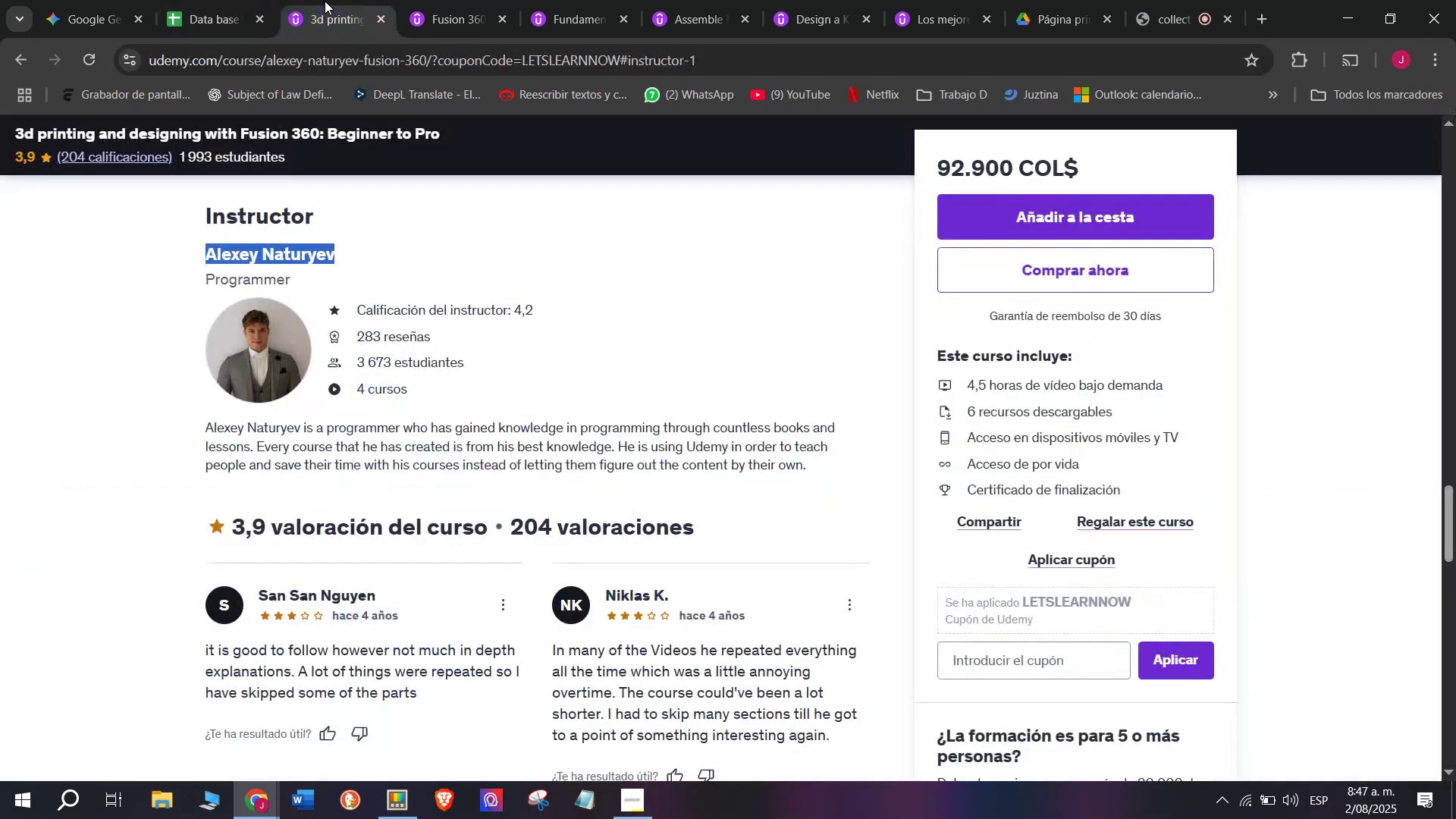 
scroll: coordinate [412, 383], scroll_direction: up, amount: 9.0
 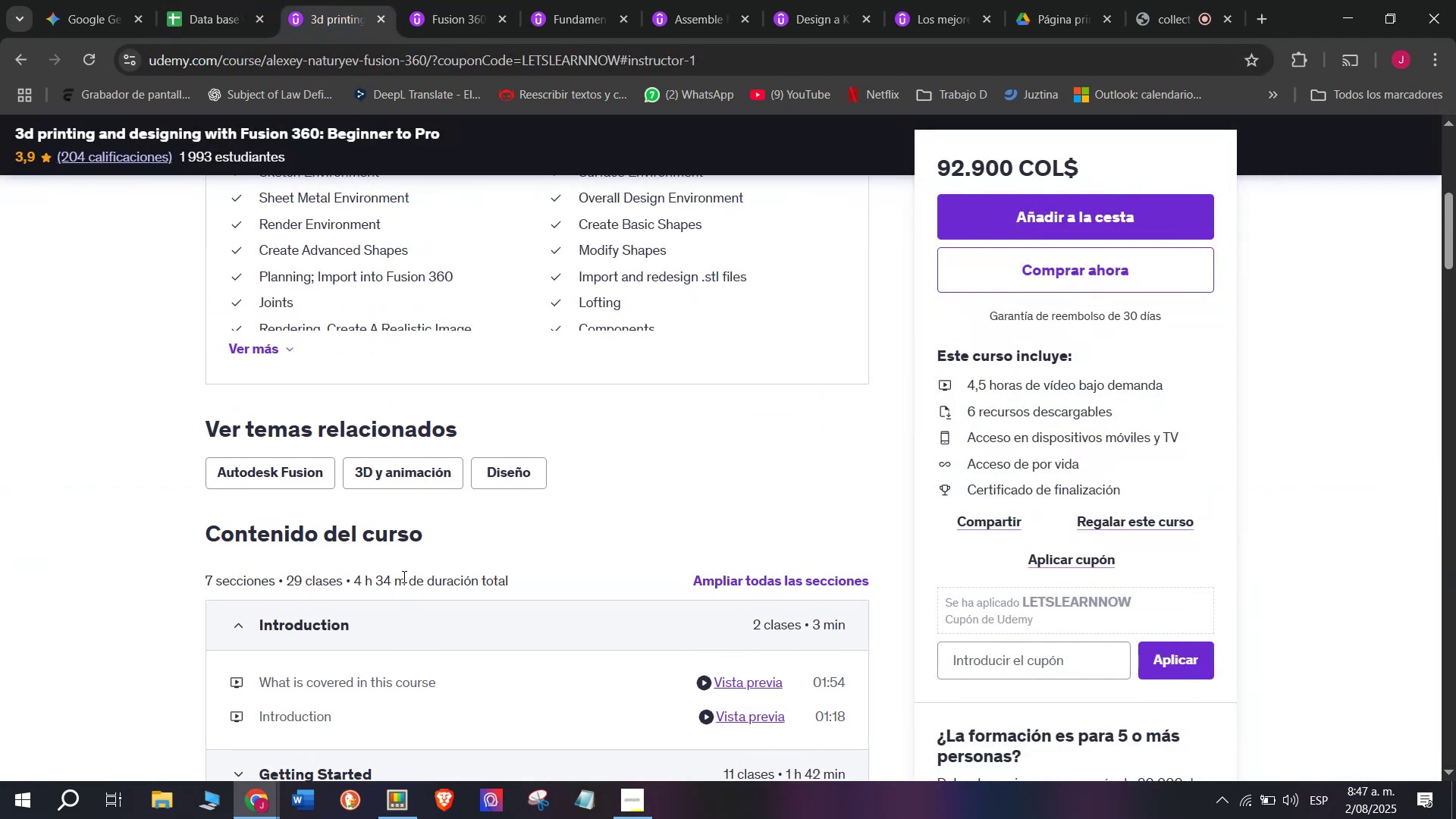 
left_click_drag(start_coordinate=[403, 578], to_coordinate=[353, 573])
 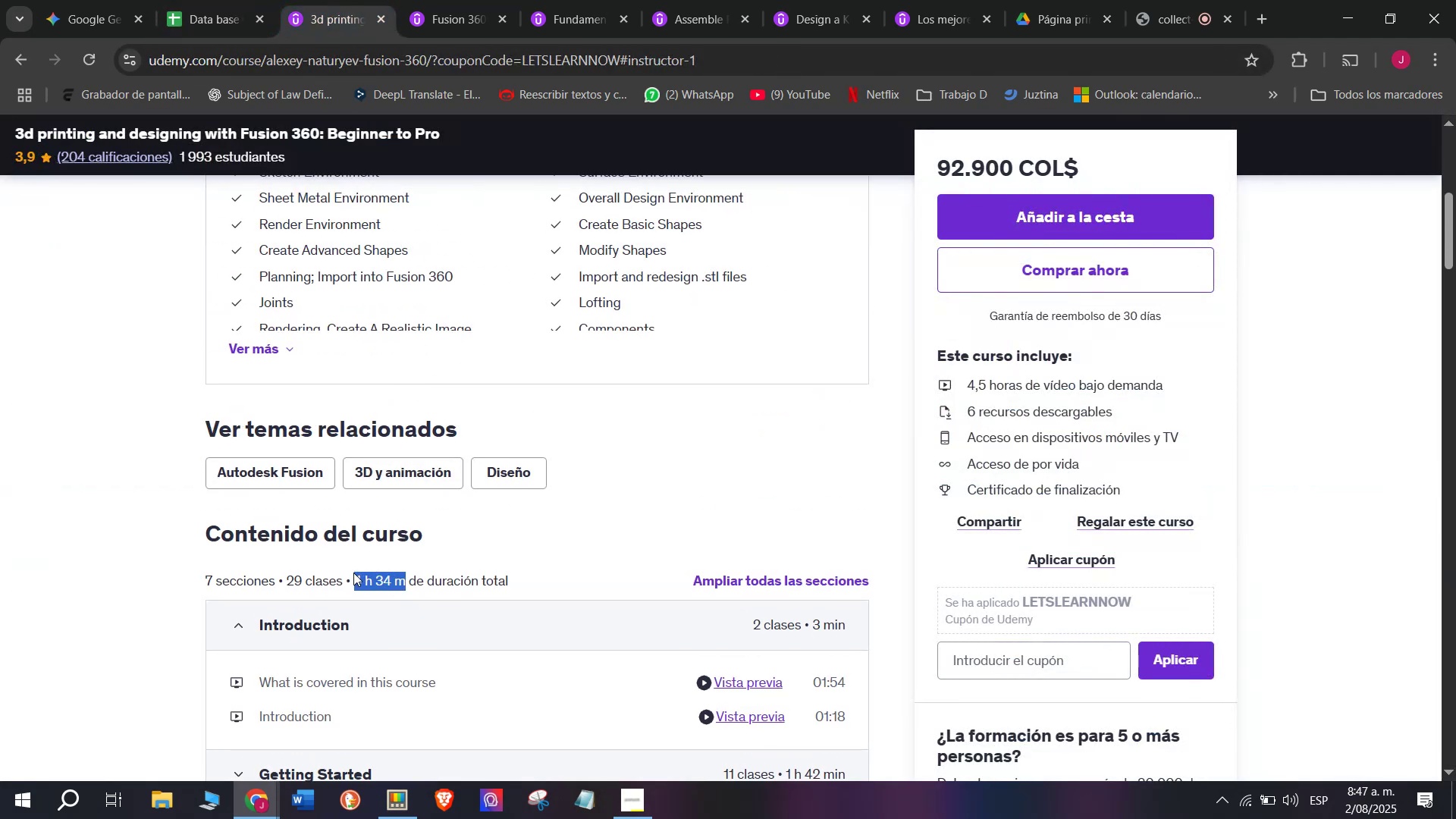 
key(Break)
 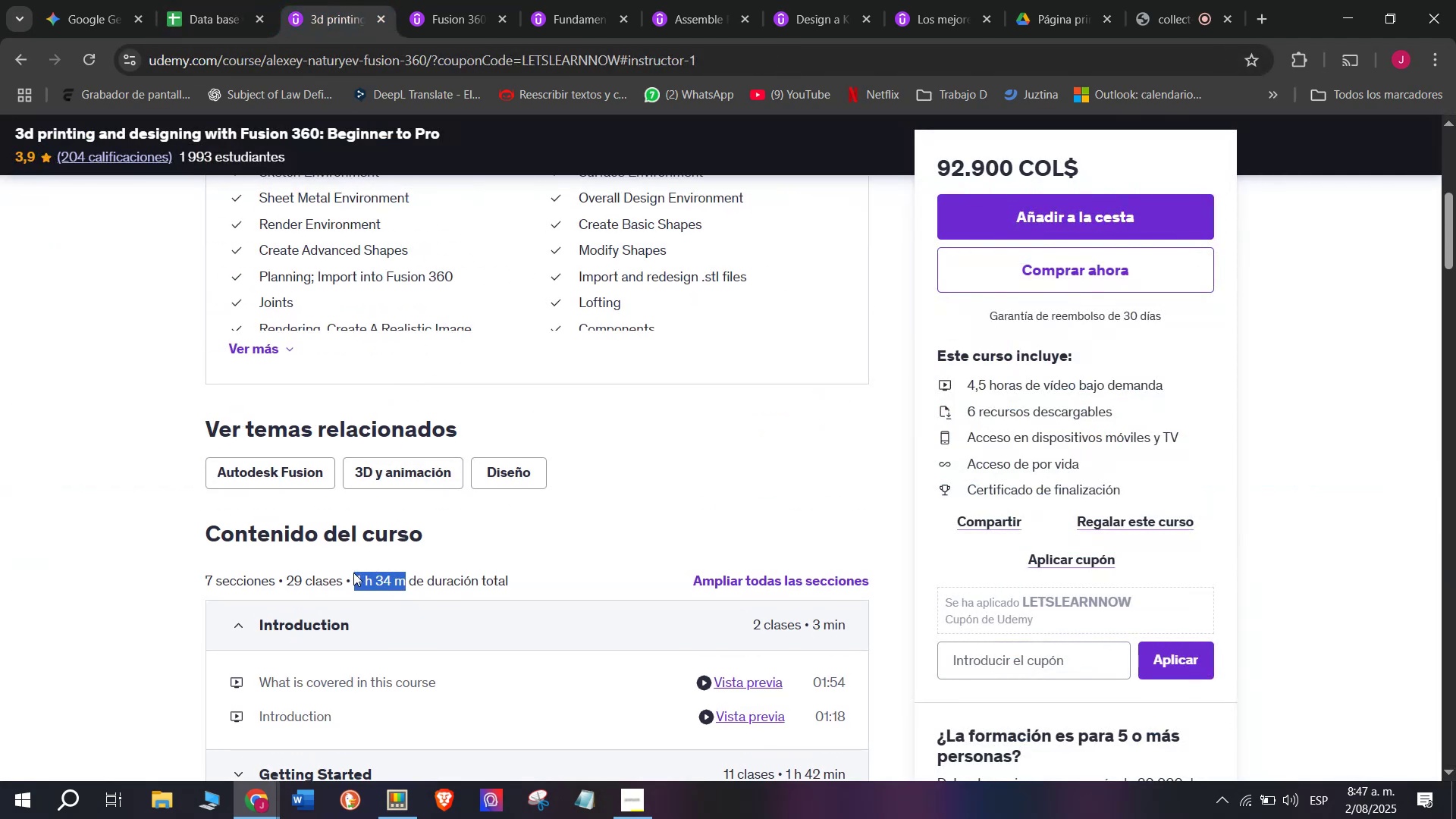 
key(Control+ControlLeft)
 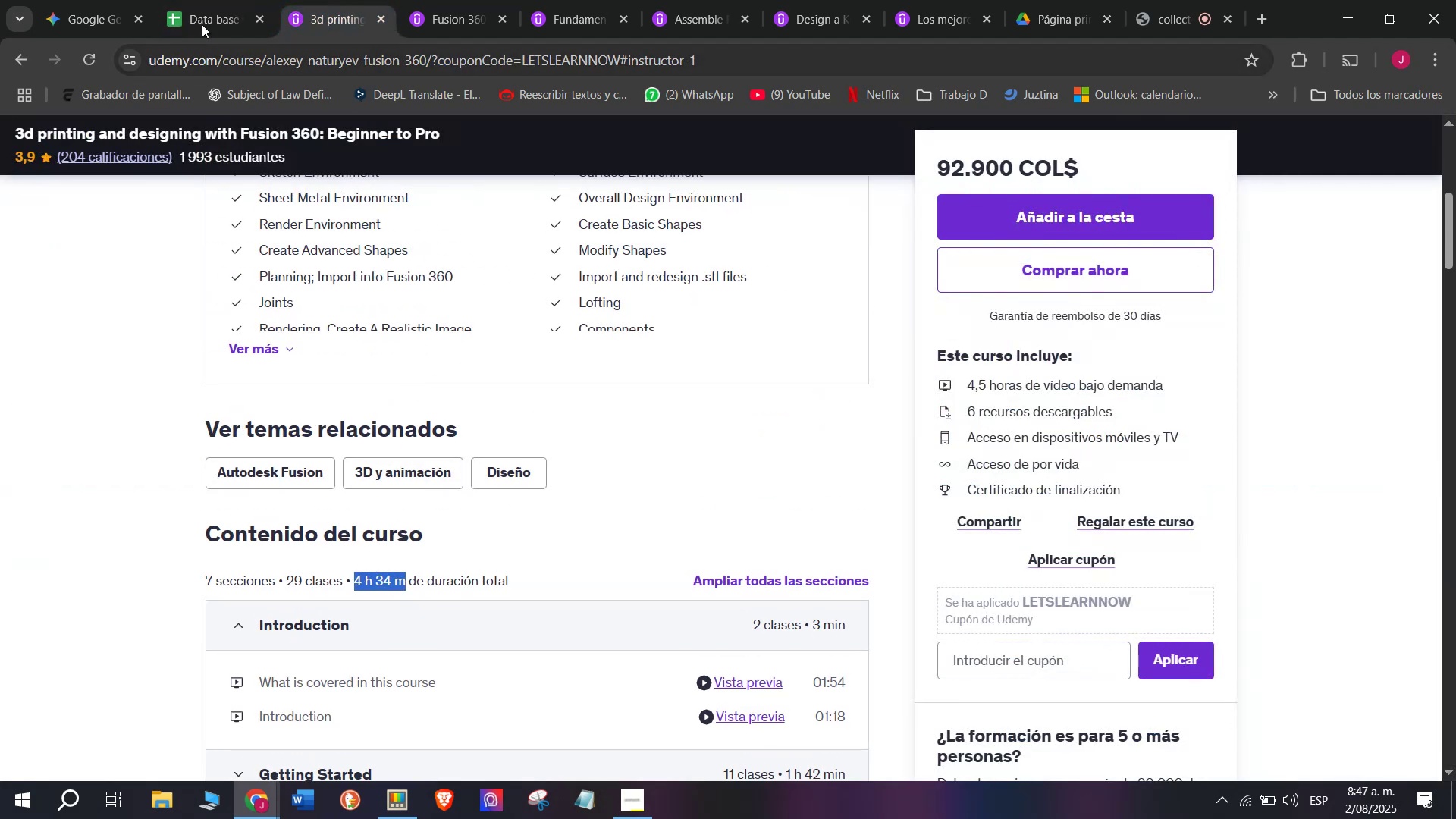 
key(Control+C)
 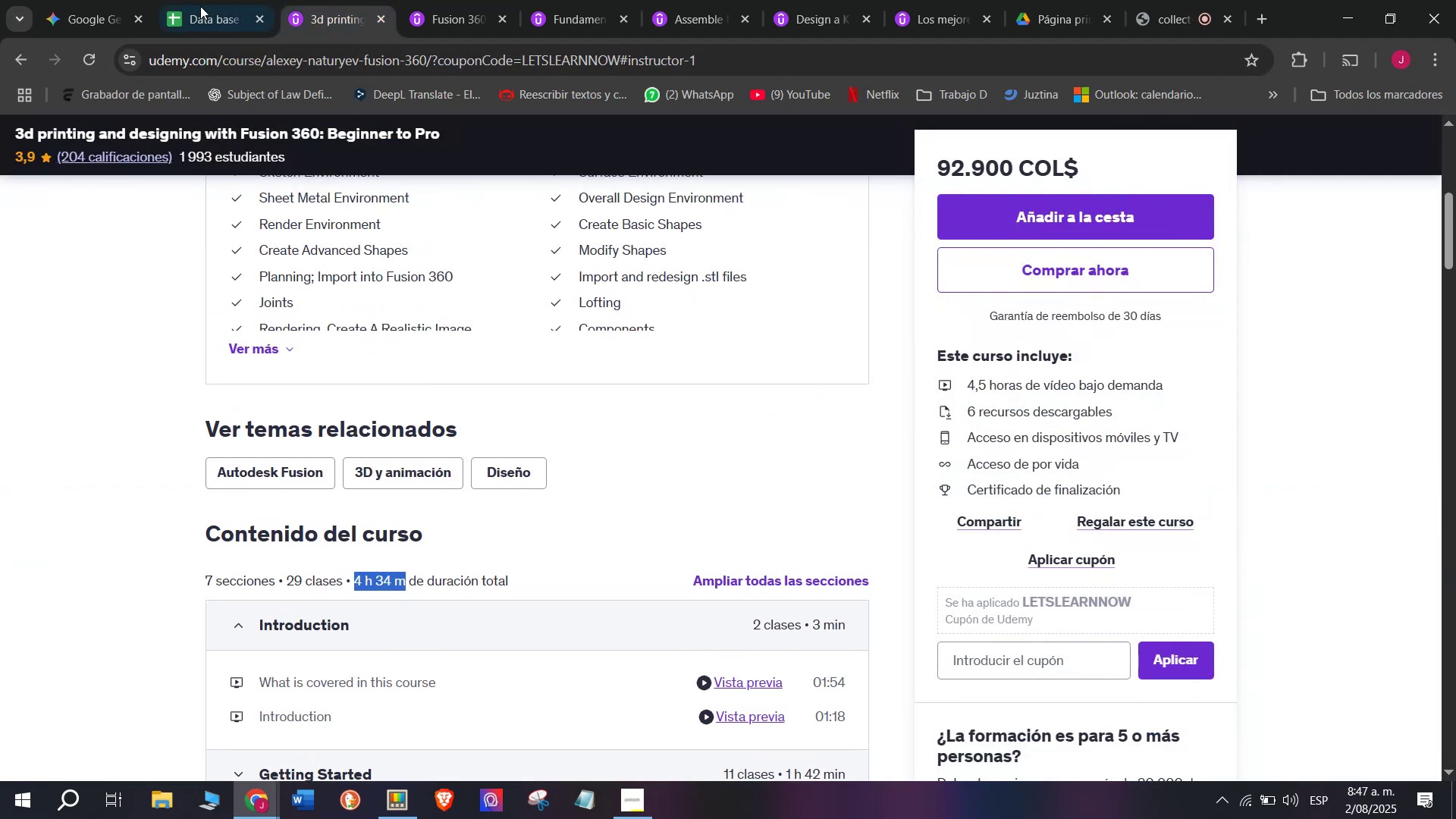 
left_click([196, 0])
 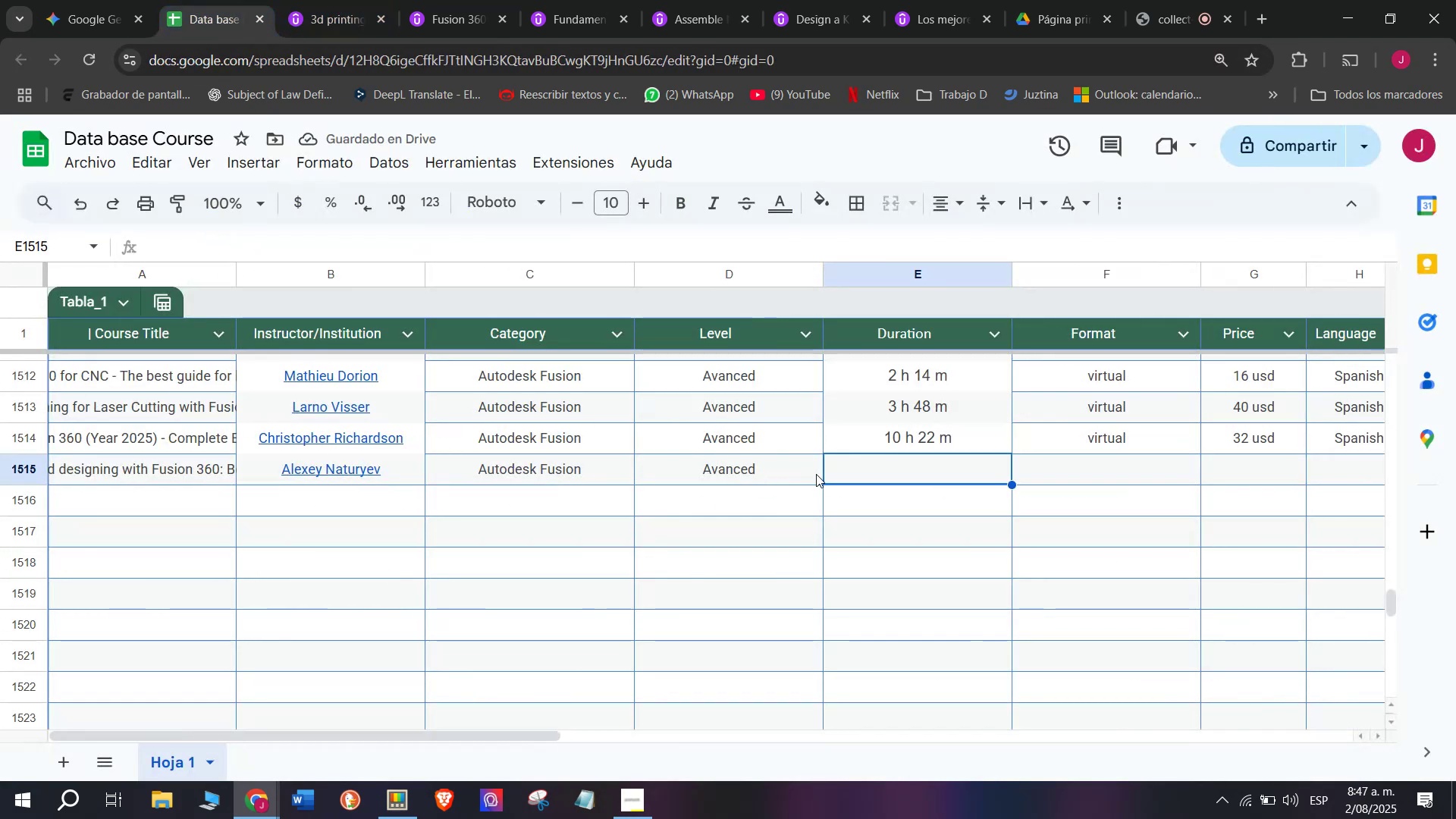 
key(Control+ControlLeft)
 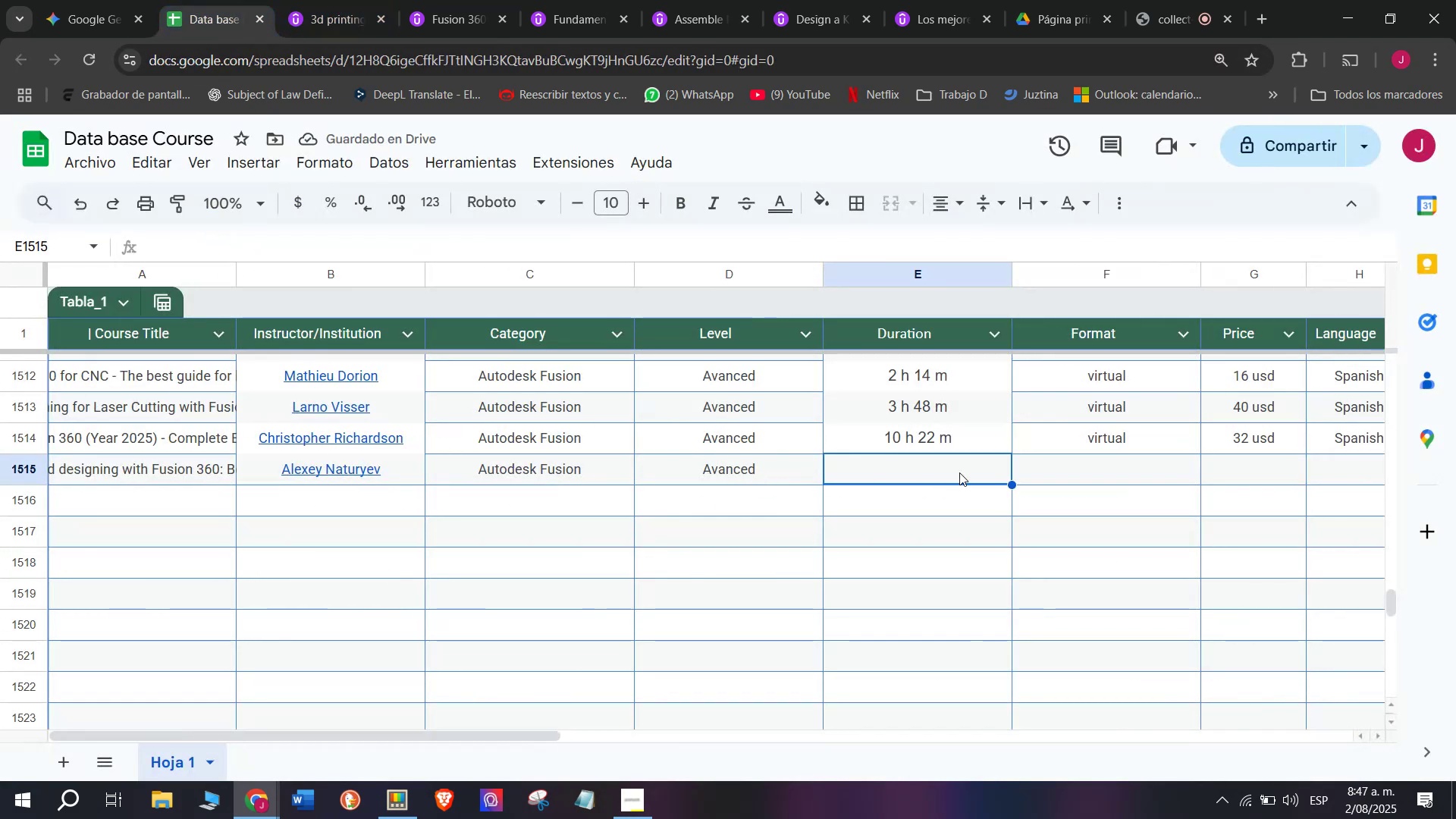 
key(Z)
 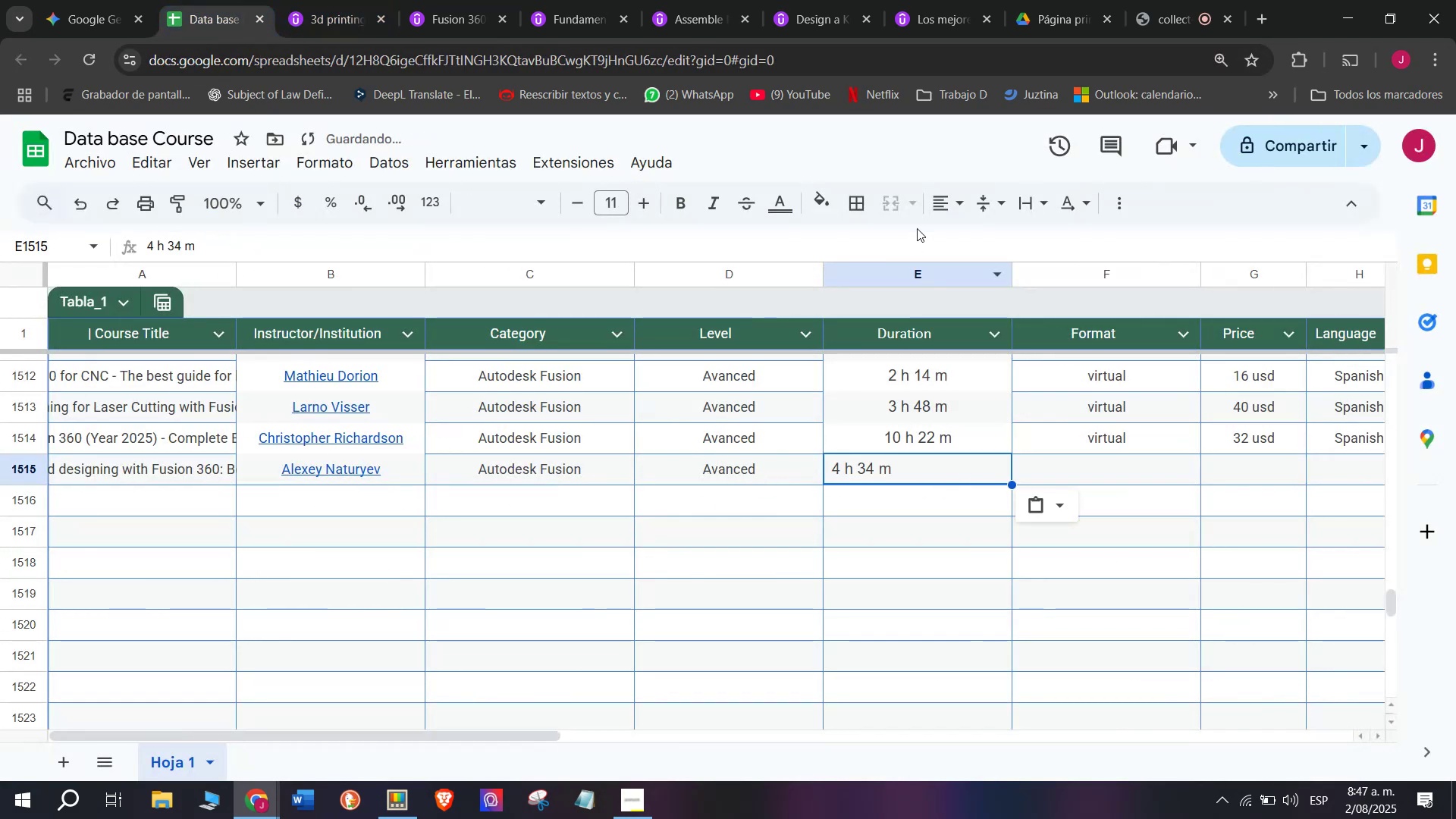 
key(Control+V)
 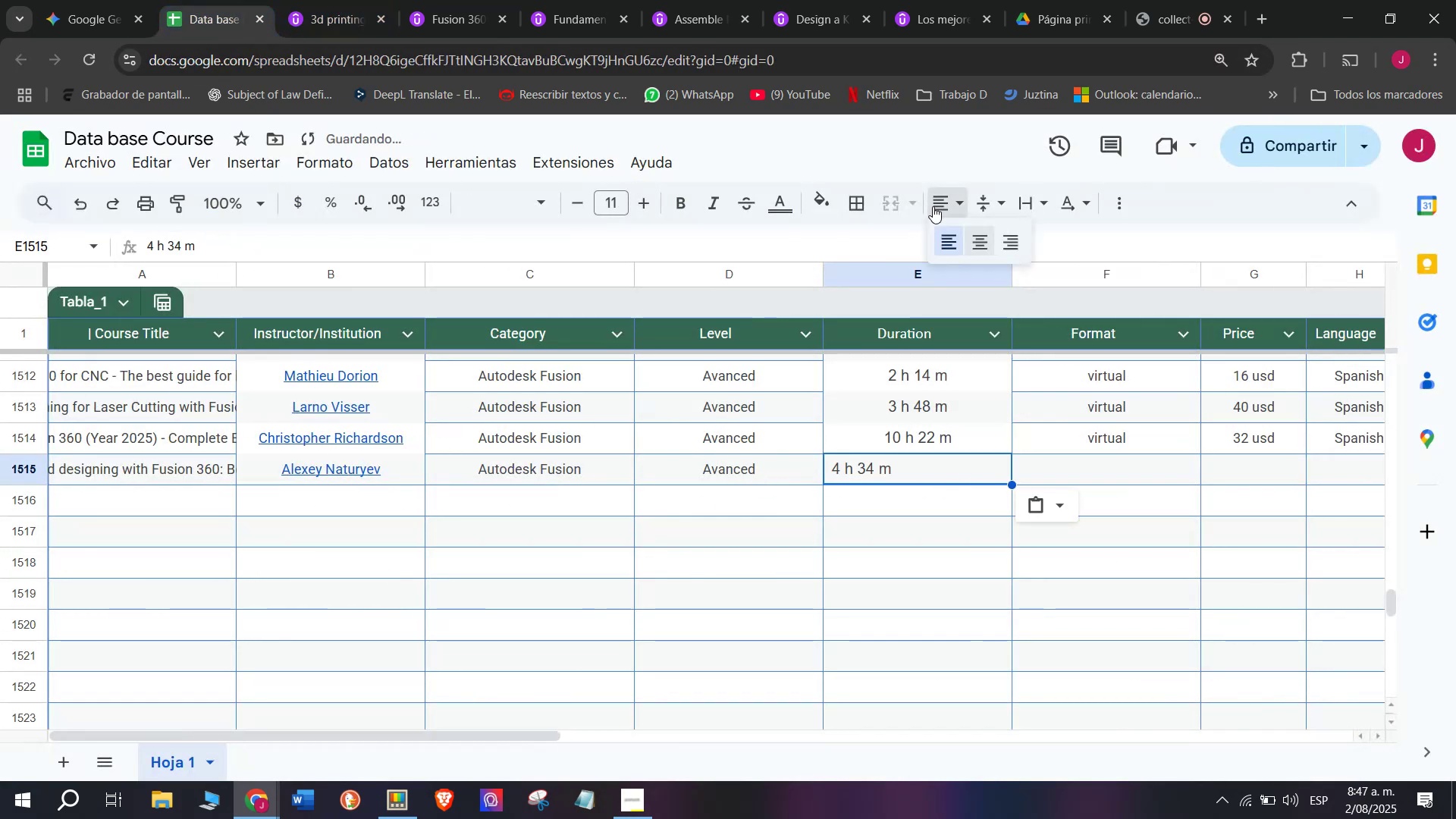 
double_click([974, 241])
 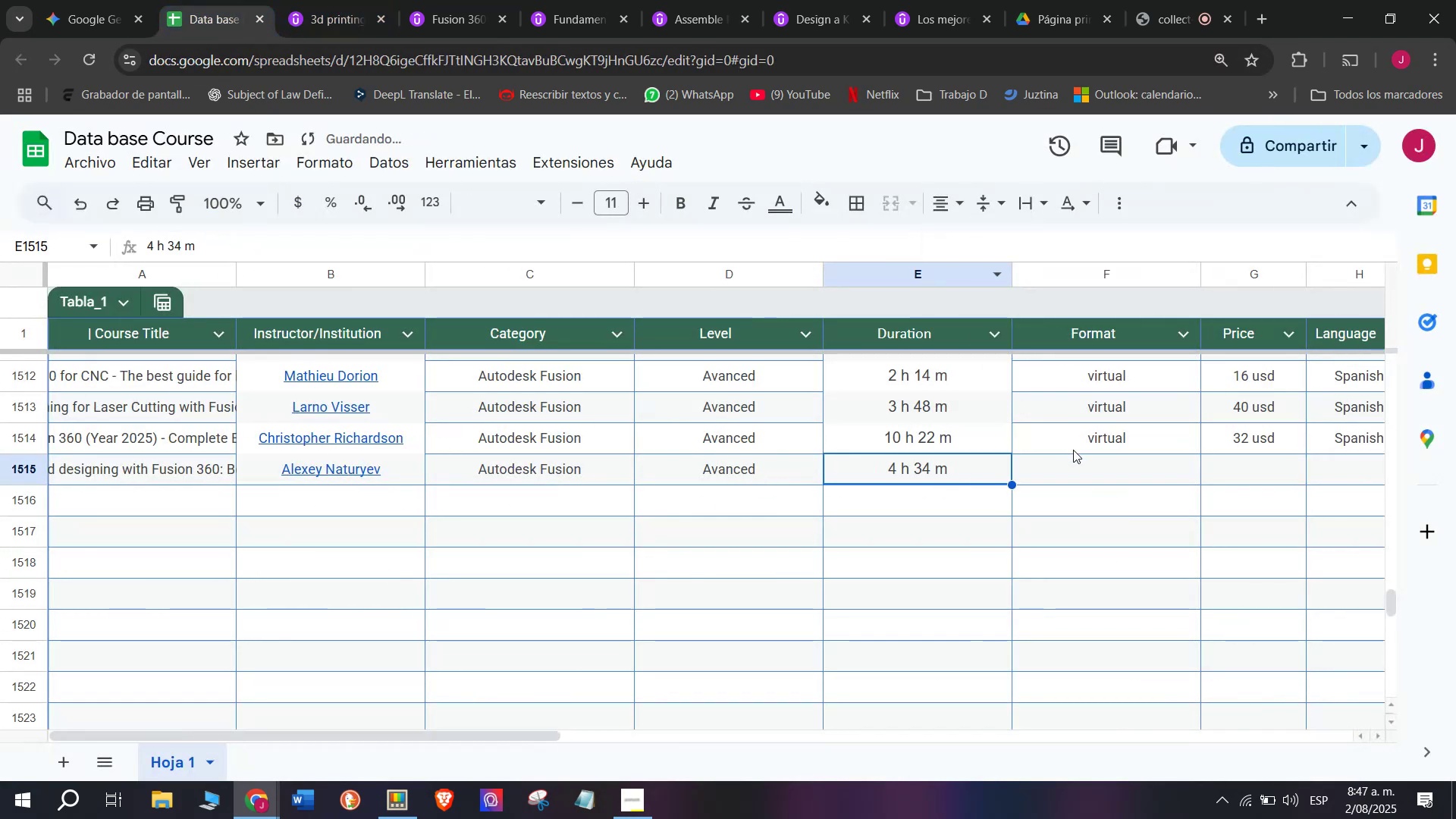 
left_click([1073, 450])
 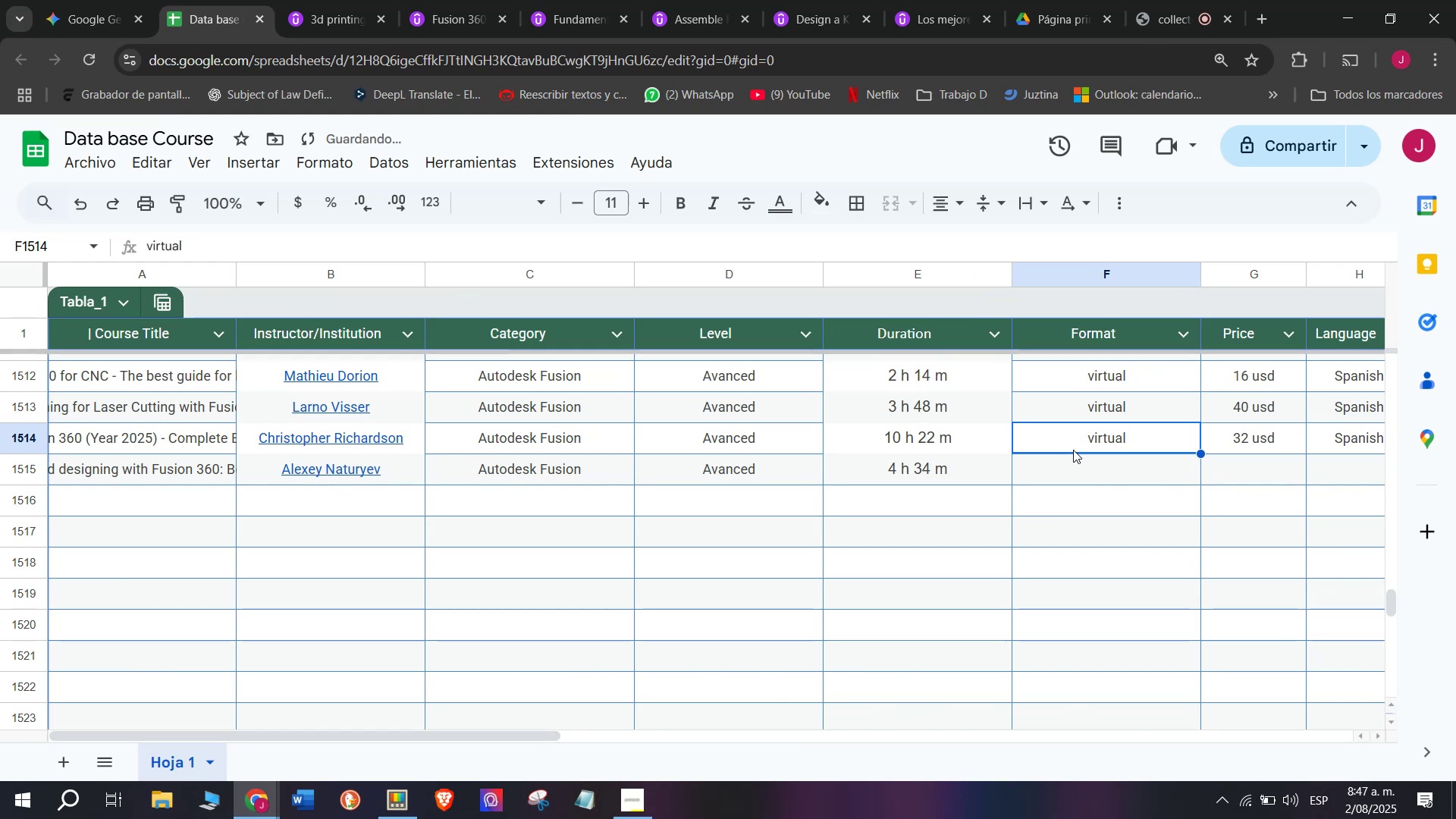 
key(Control+ControlLeft)
 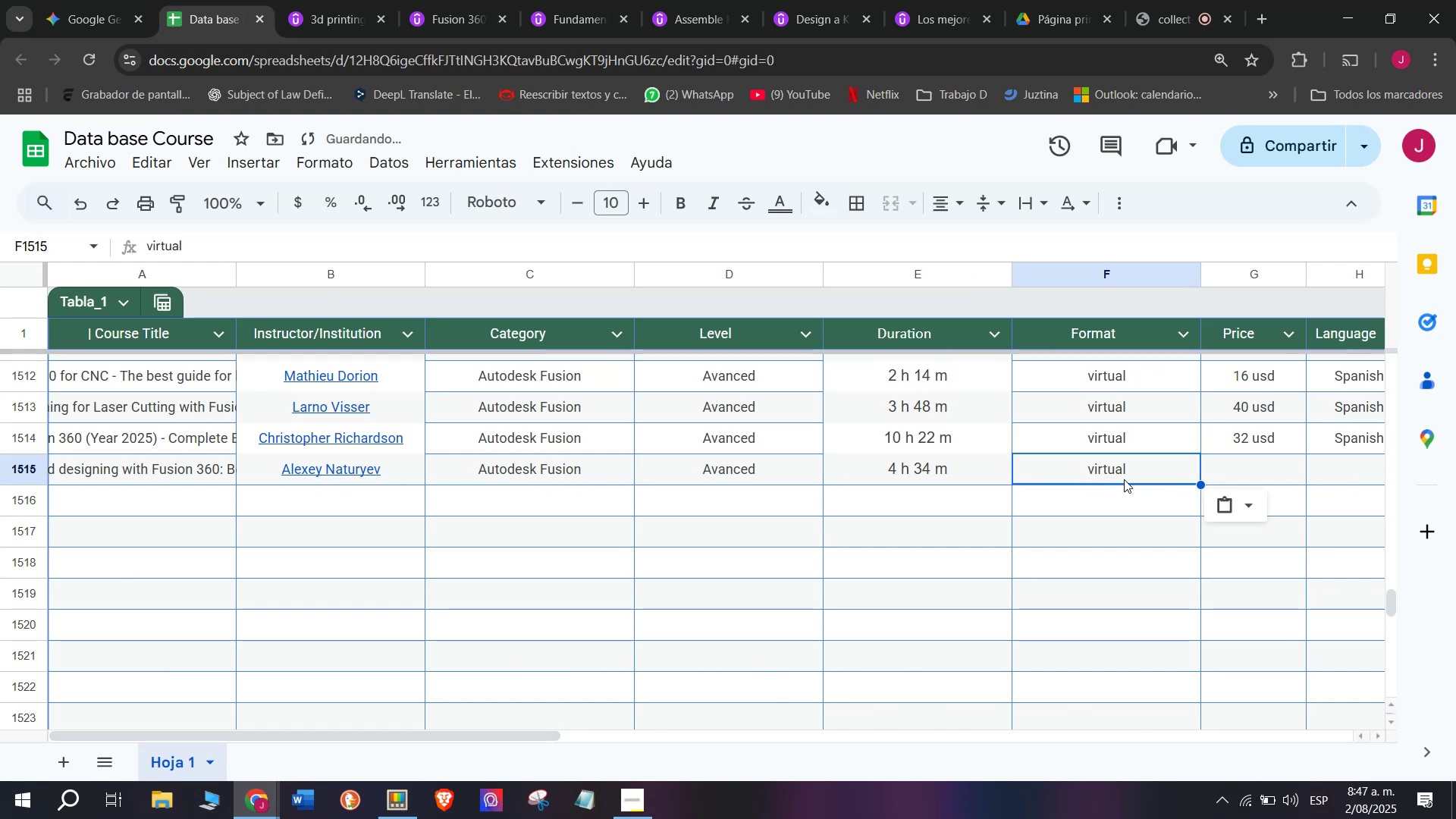 
key(Break)
 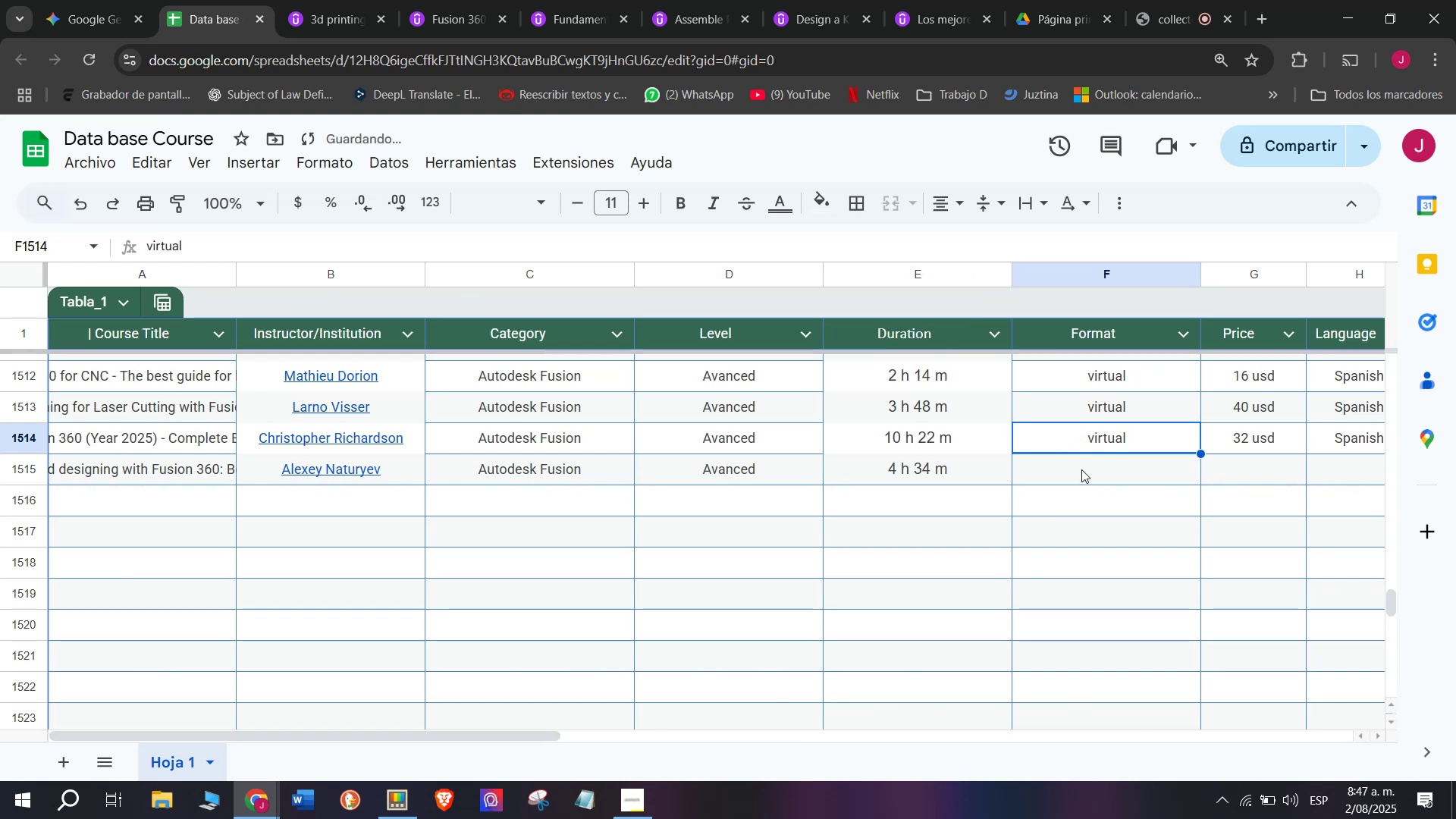 
key(Control+C)
 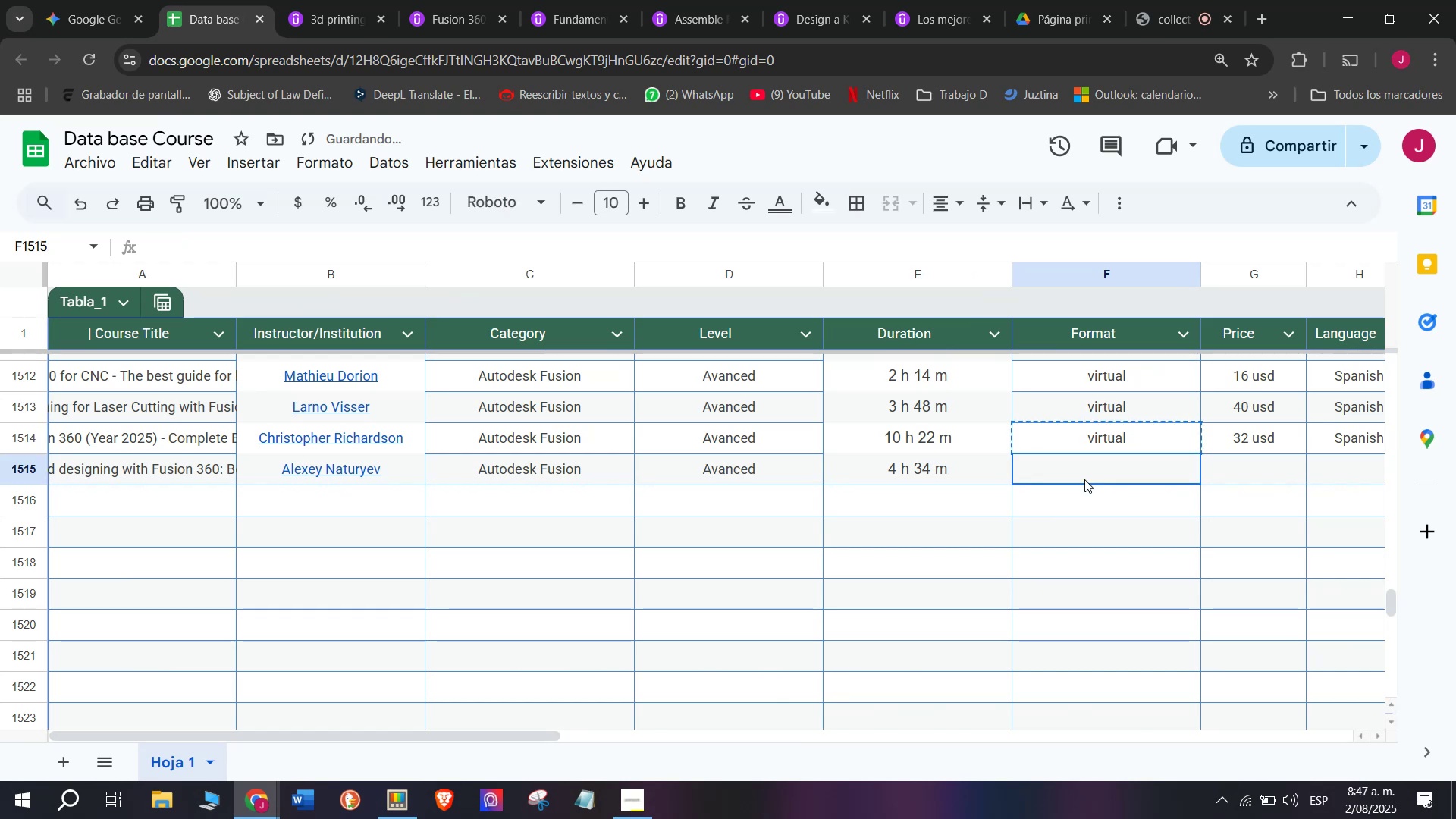 
key(Control+ControlLeft)
 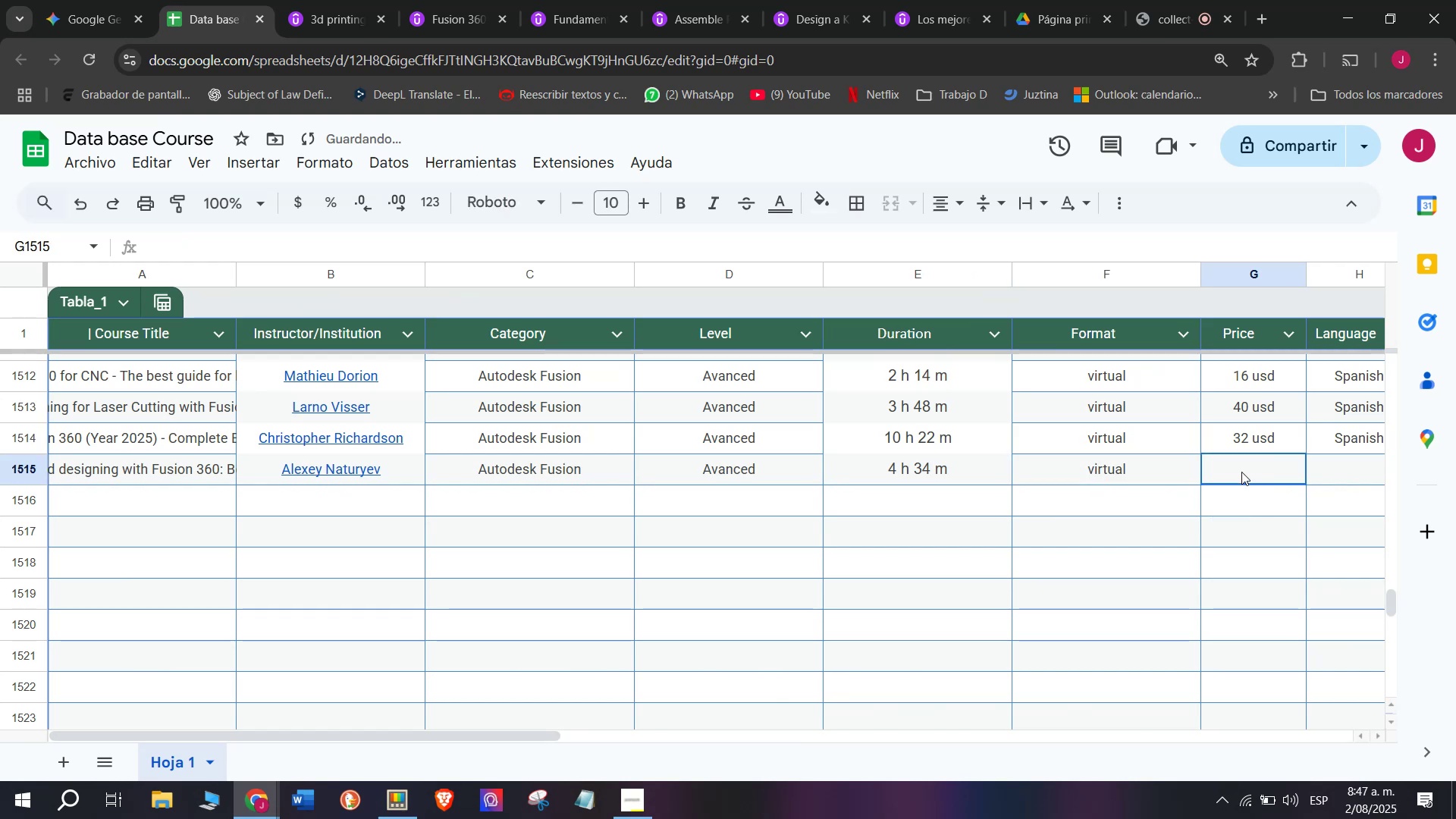 
key(Z)
 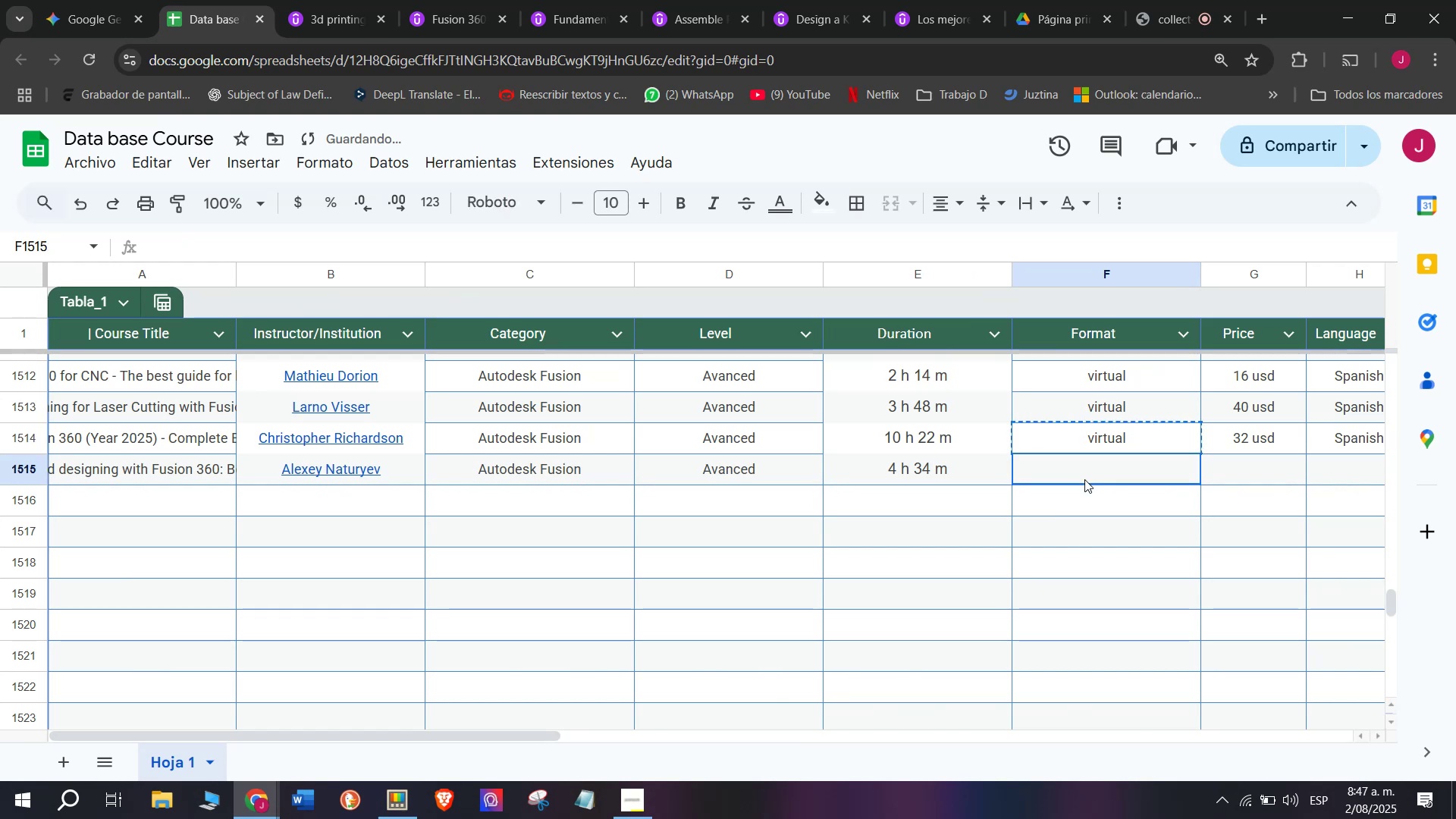 
key(Control+V)
 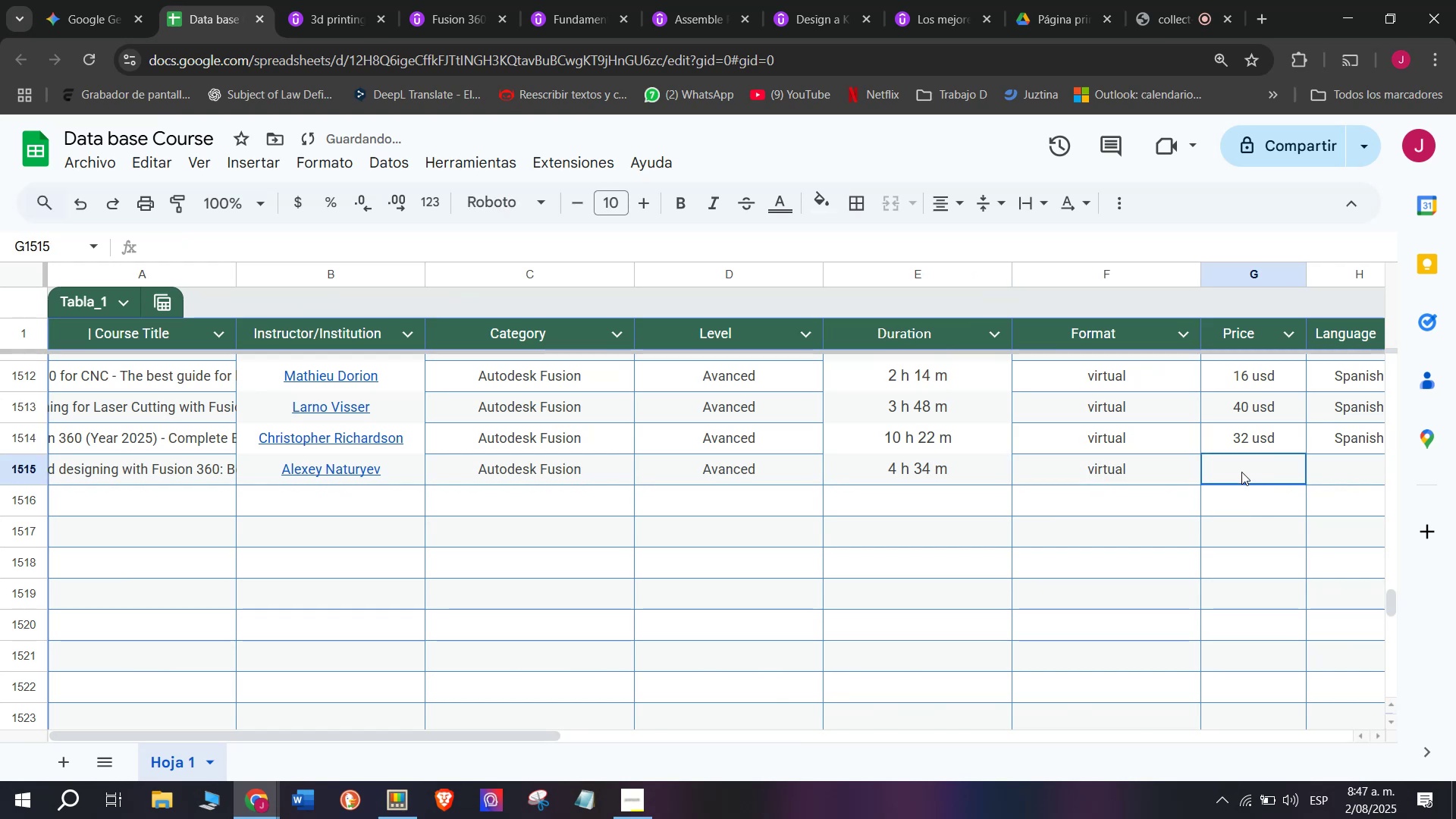 
double_click([1084, 479])
 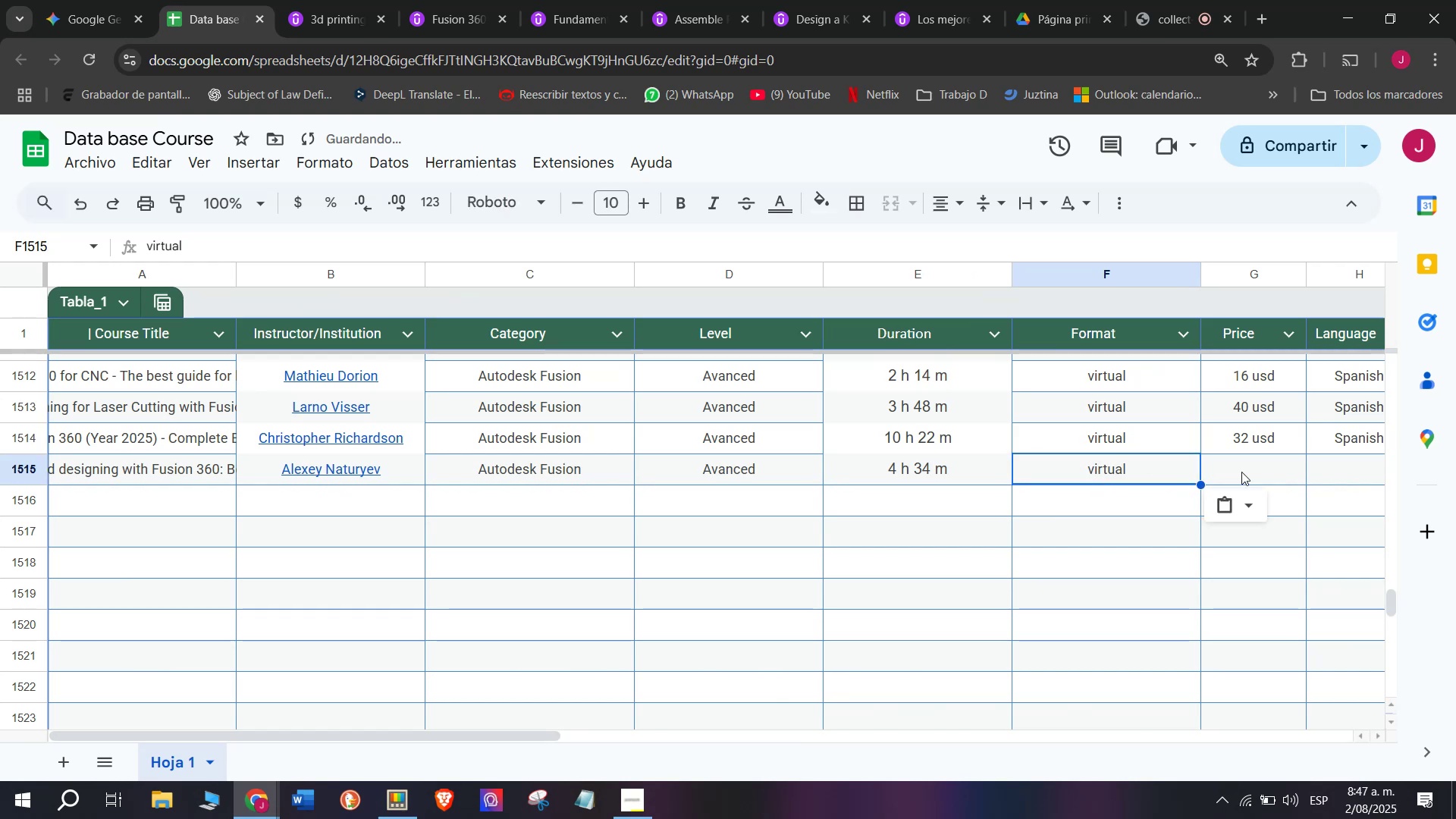 
left_click([1241, 472])
 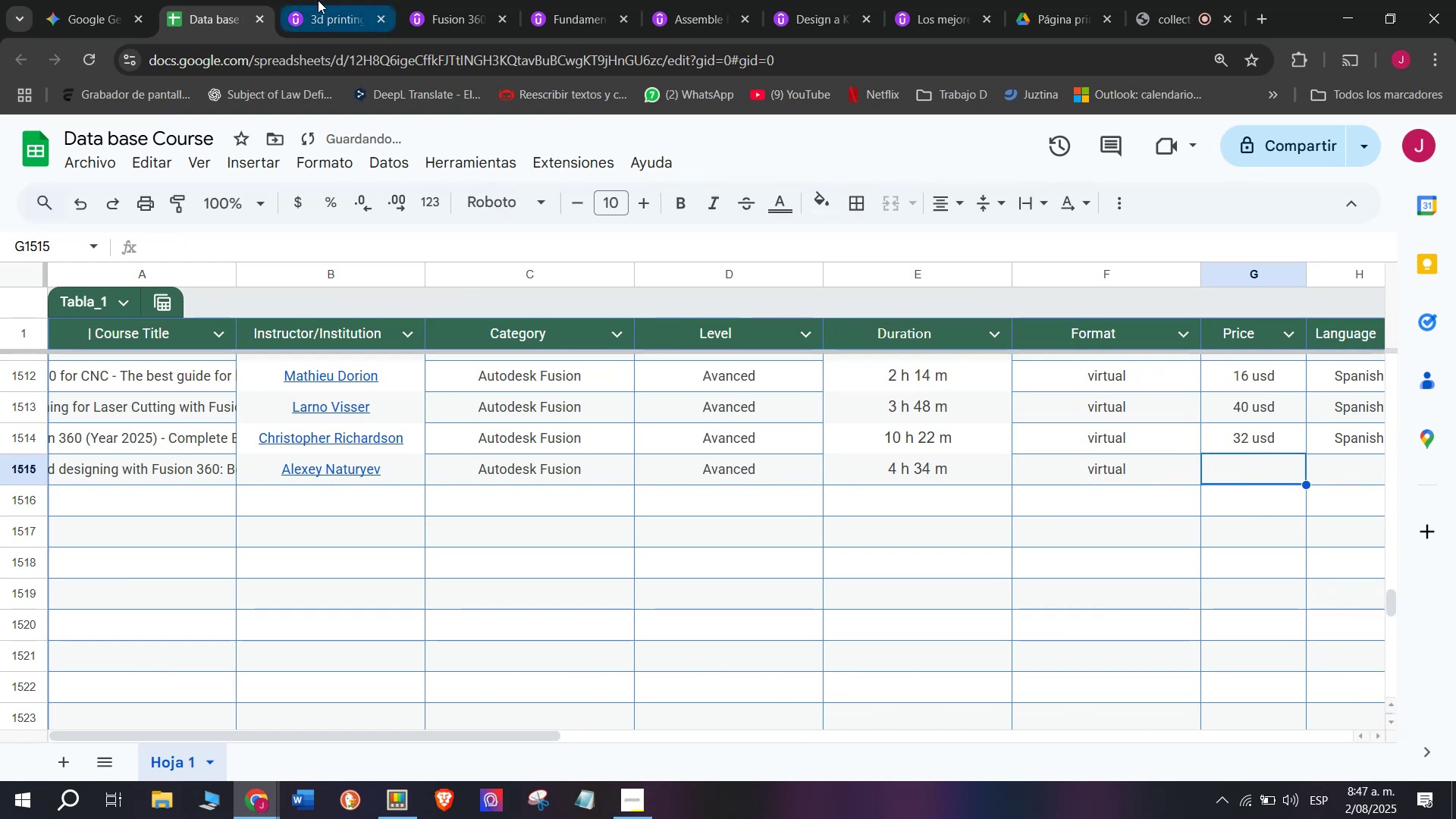 
scroll: coordinate [405, 421], scroll_direction: up, amount: 5.0
 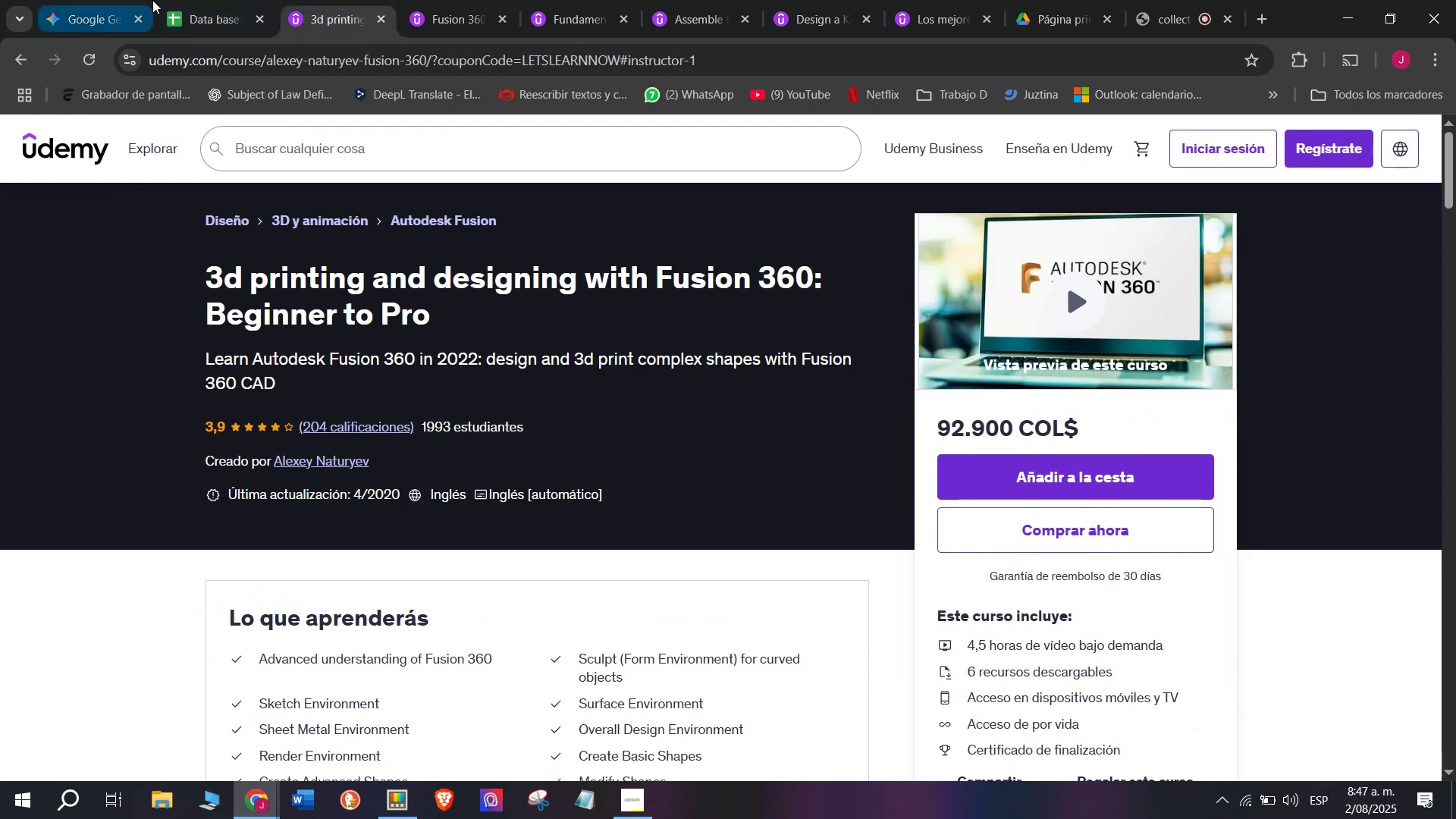 
left_click([184, 0])
 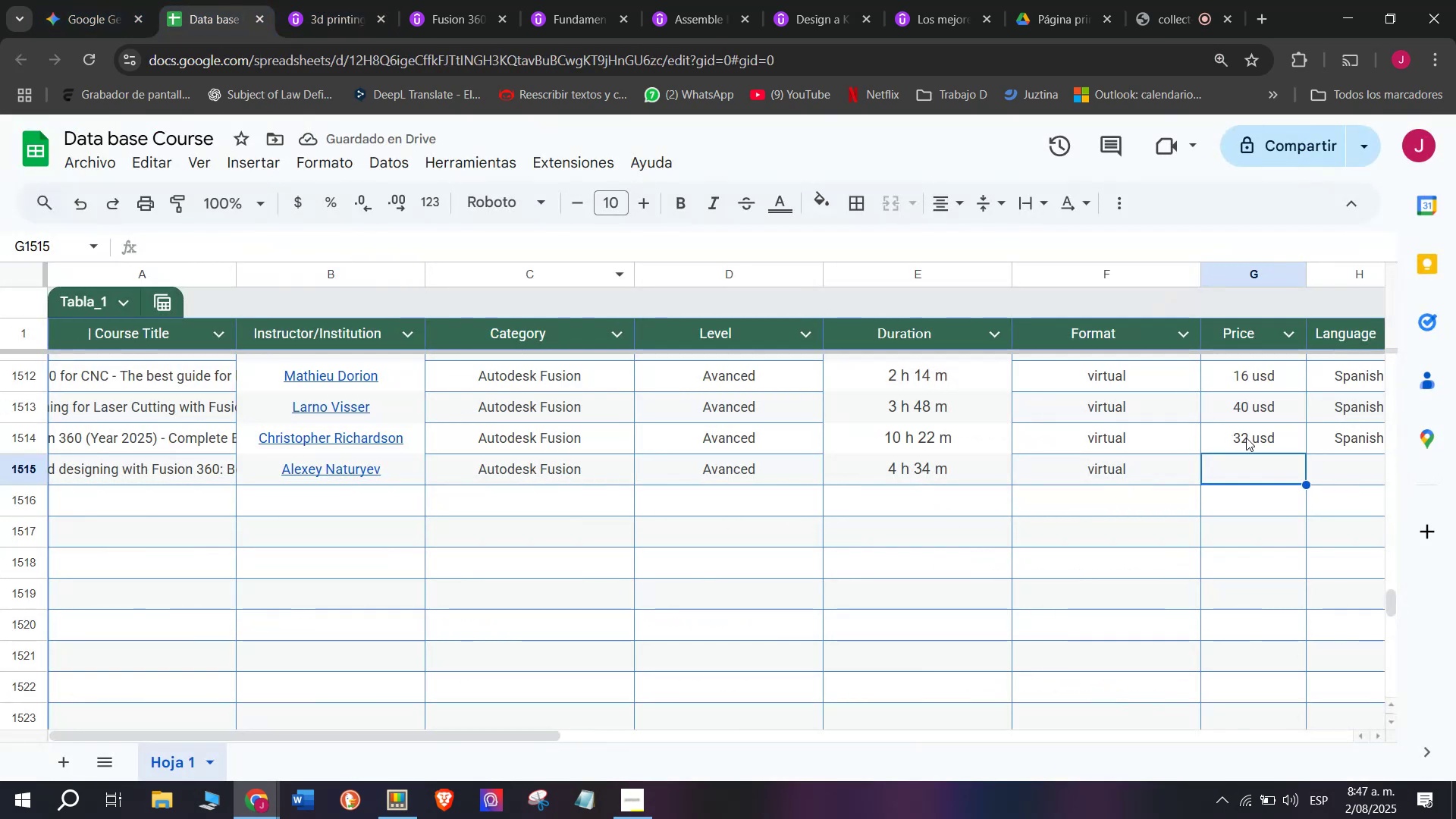 
left_click([1248, 438])
 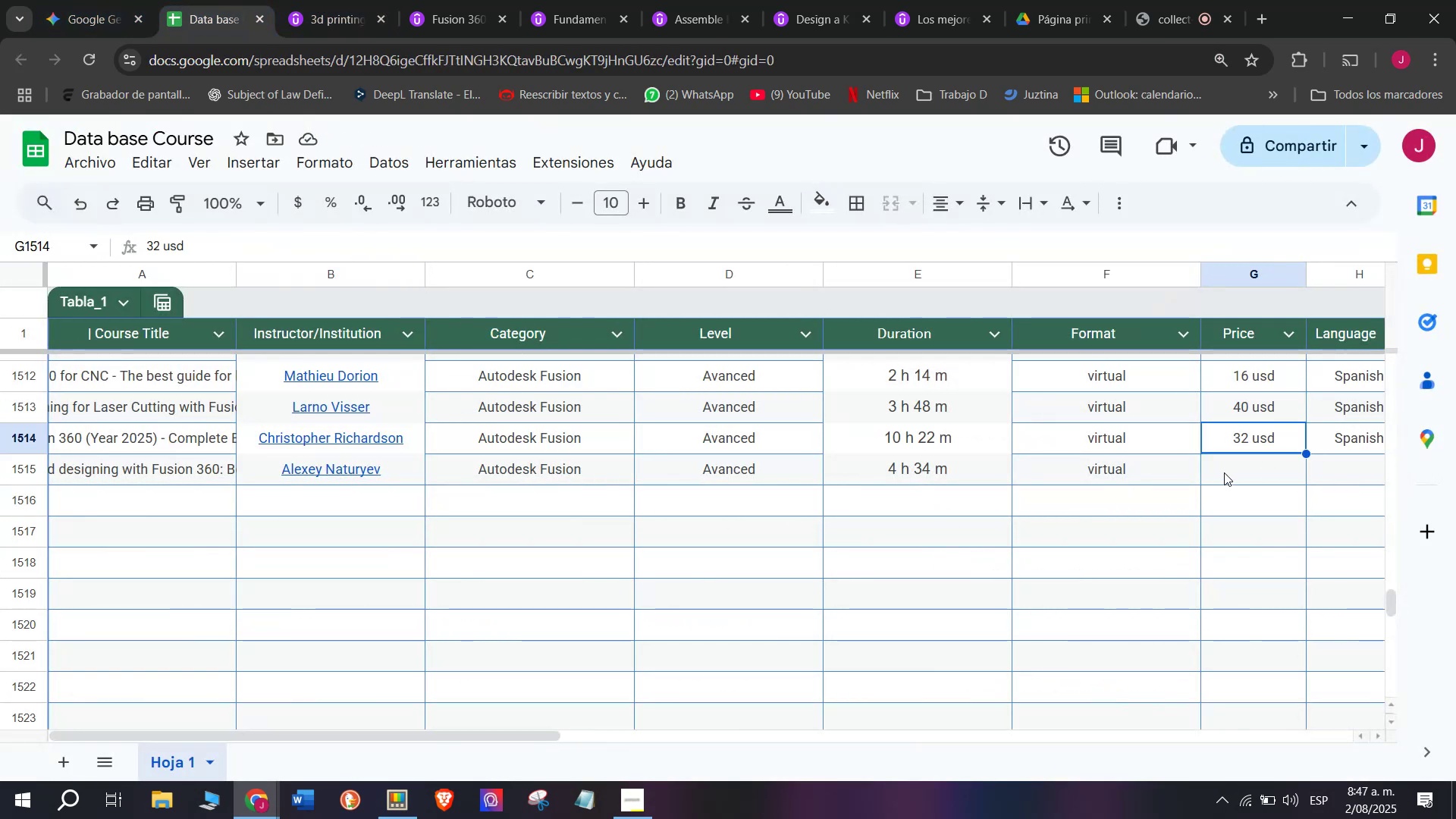 
key(Control+ControlLeft)
 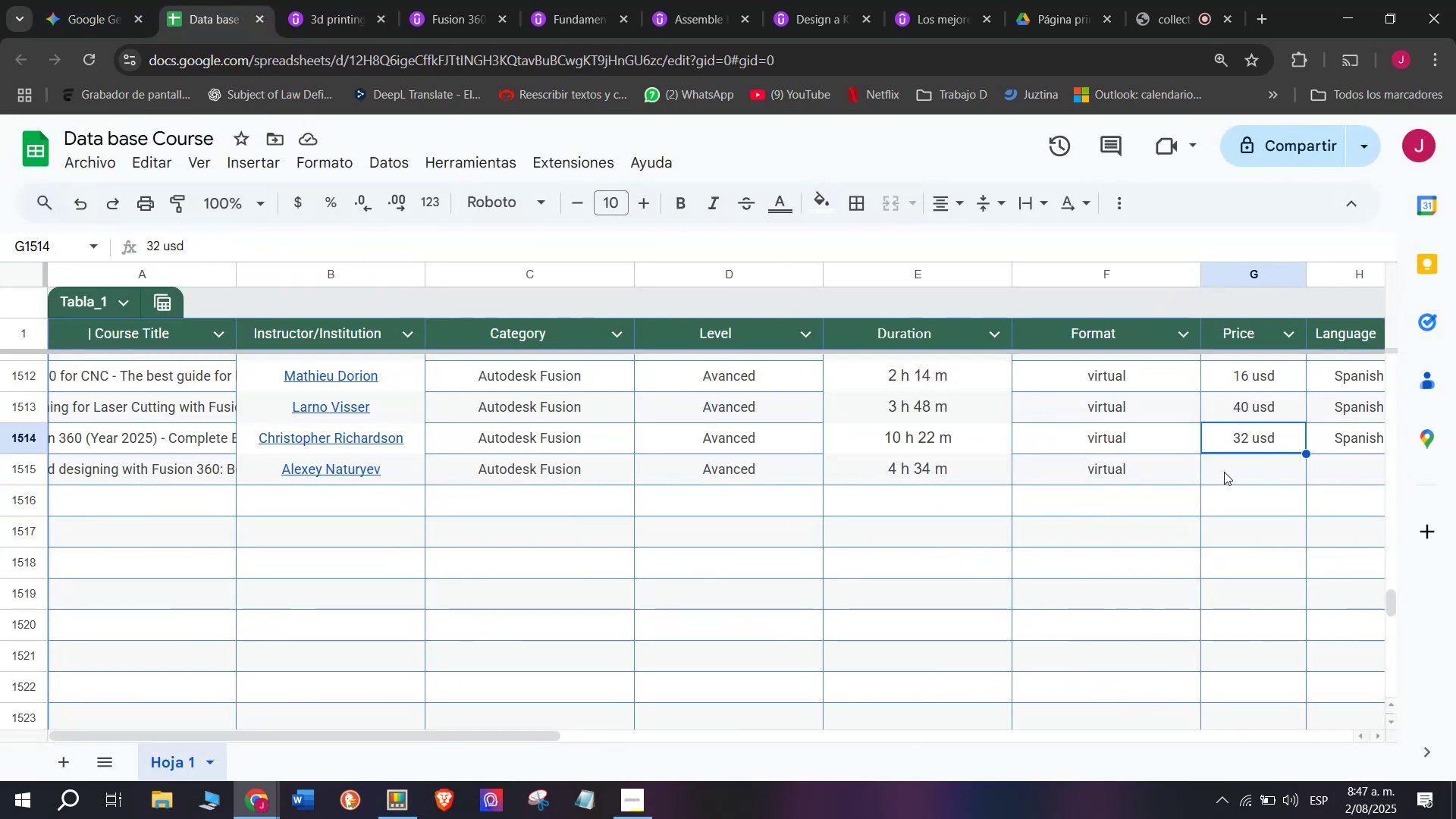 
key(Break)
 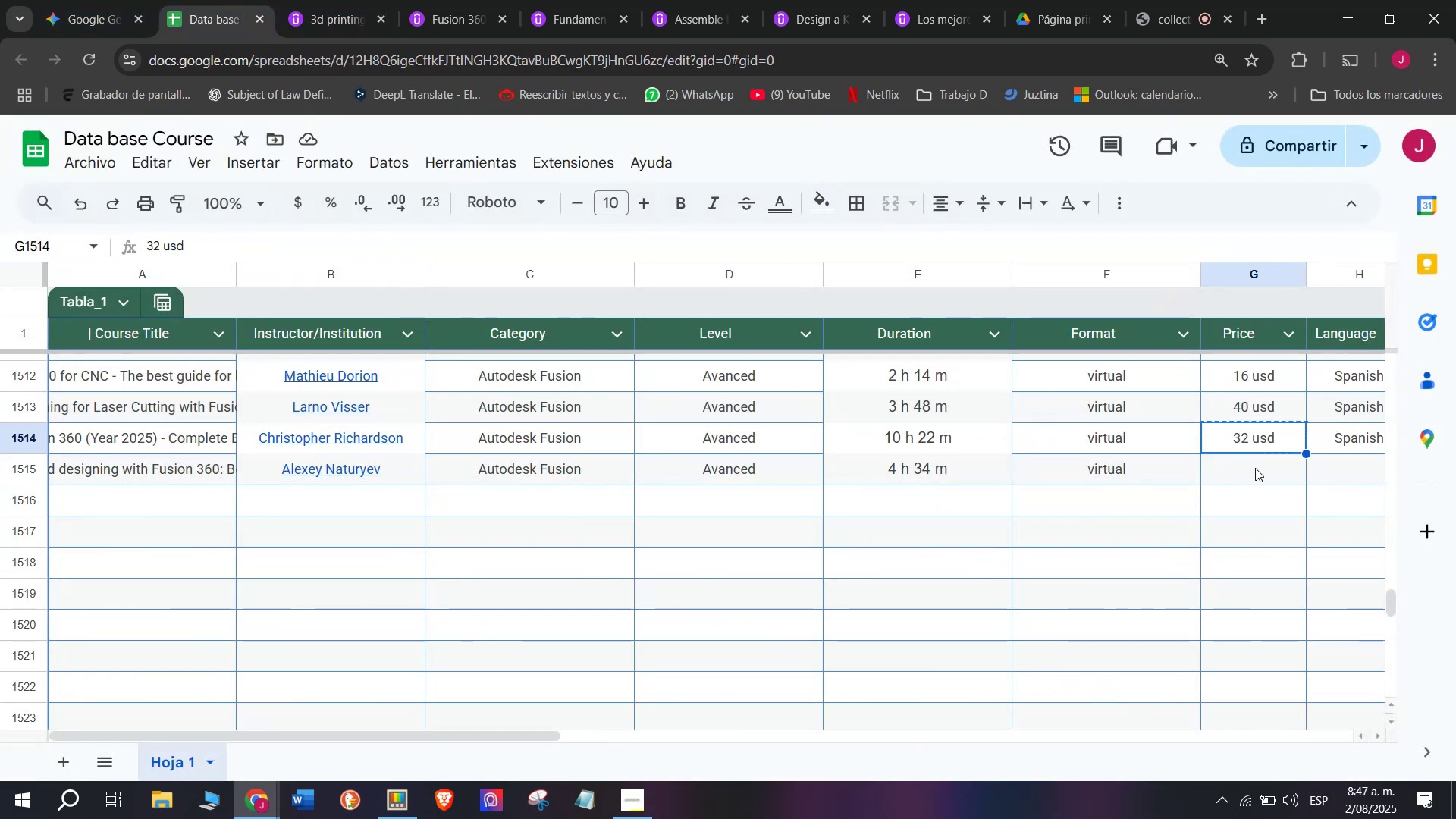 
key(Control+C)
 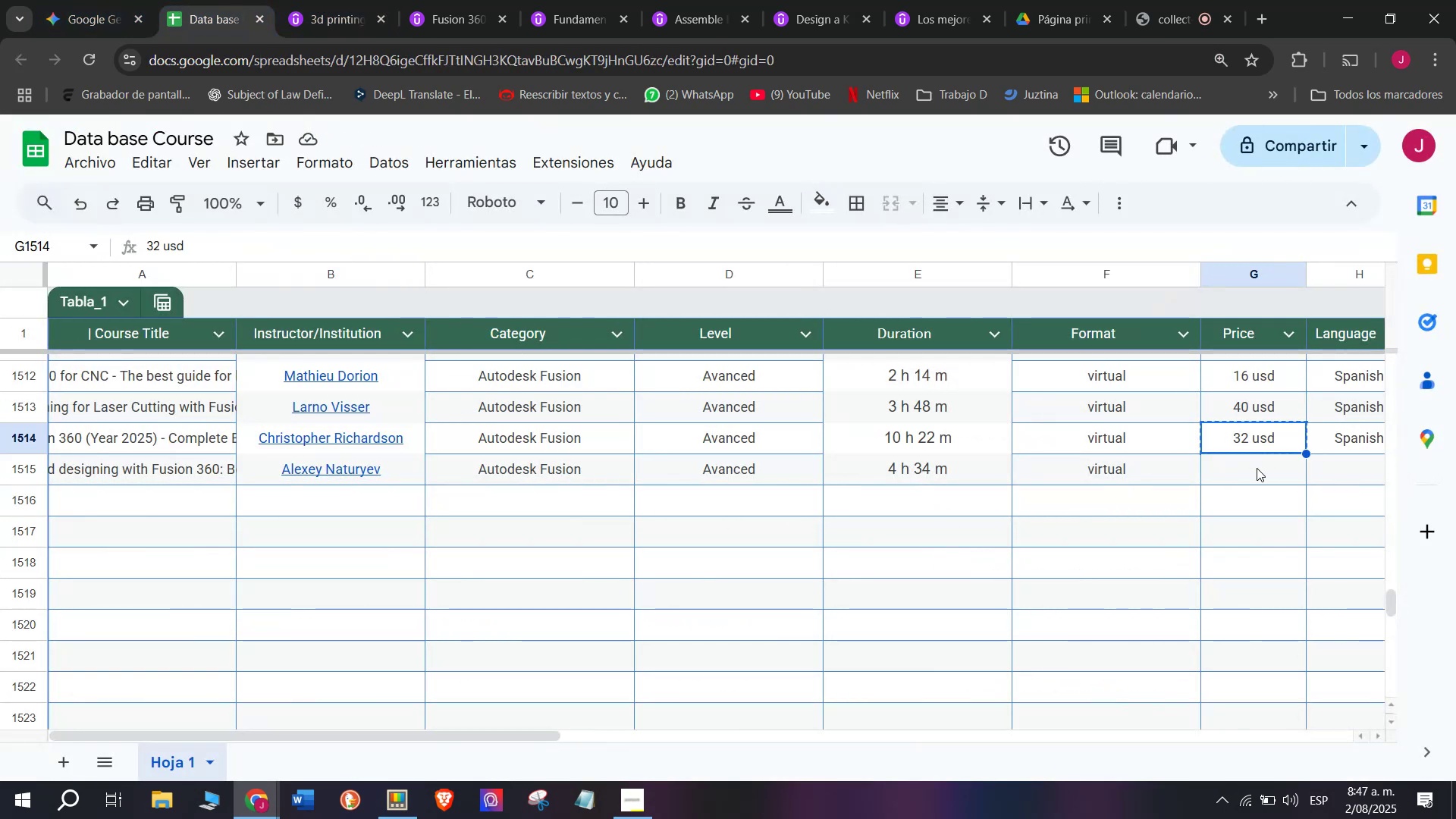 
left_click([1257, 468])
 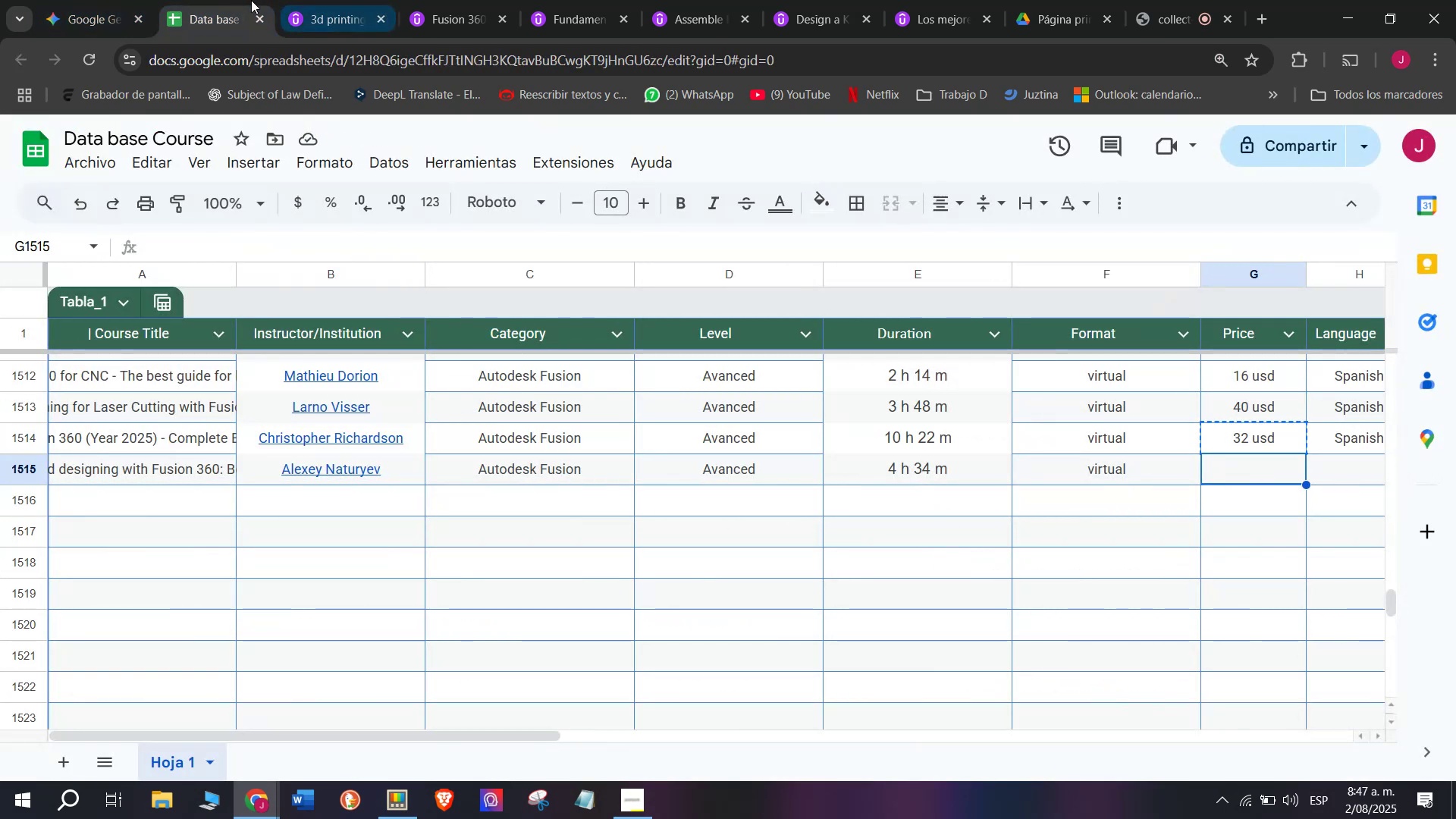 
left_click([325, 0])
 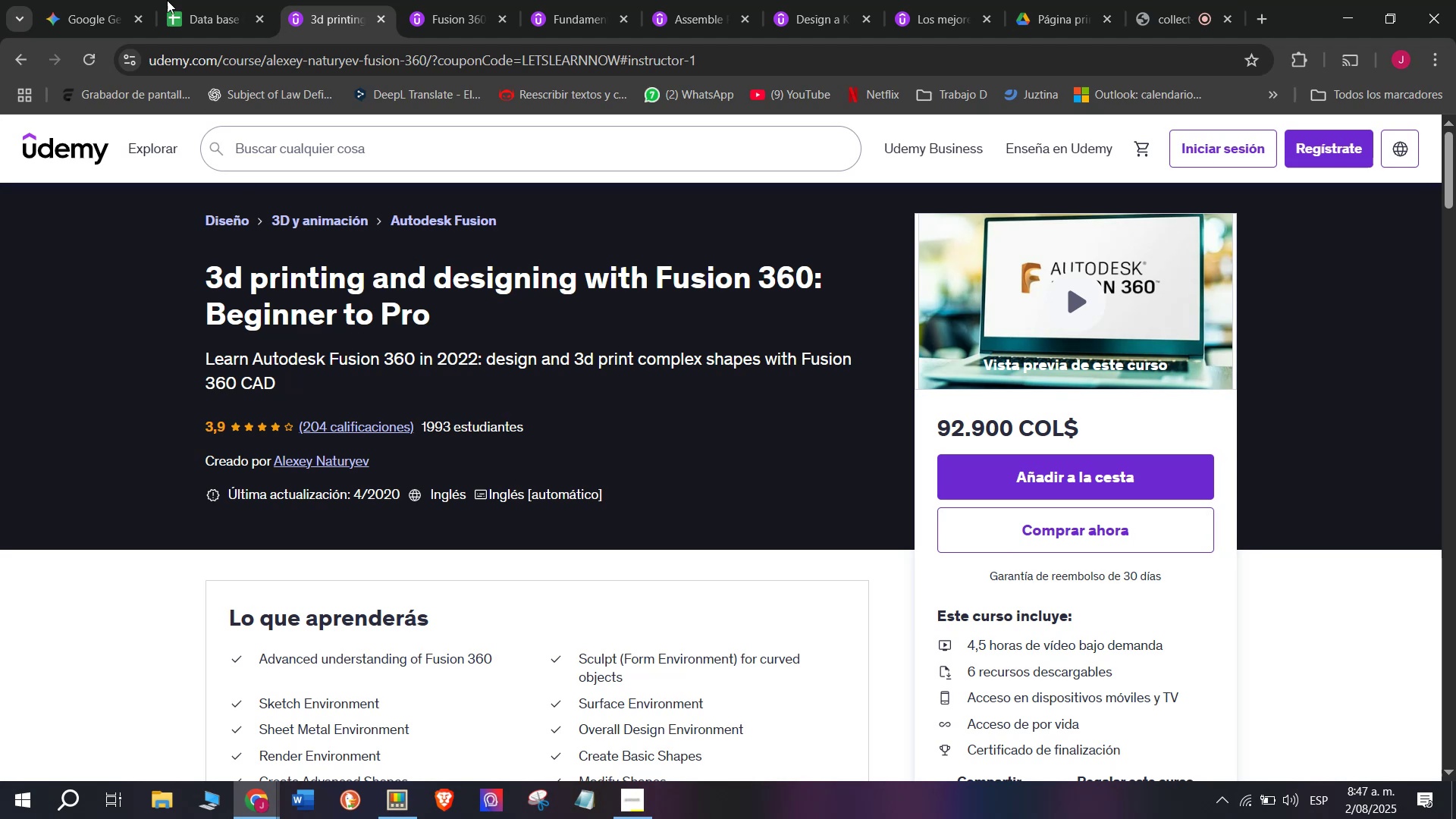 
left_click([189, 0])
 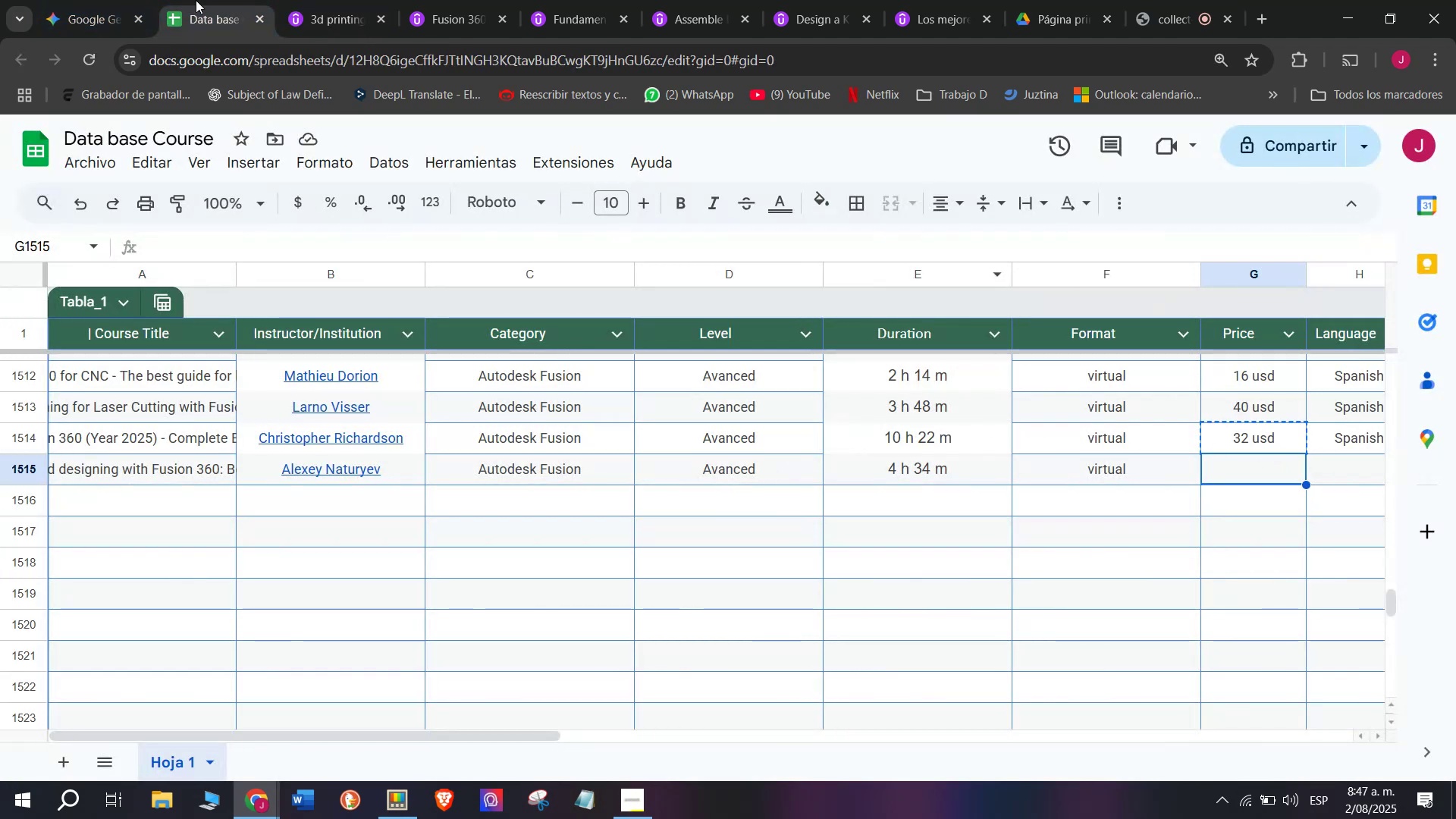 
left_click([306, 0])
 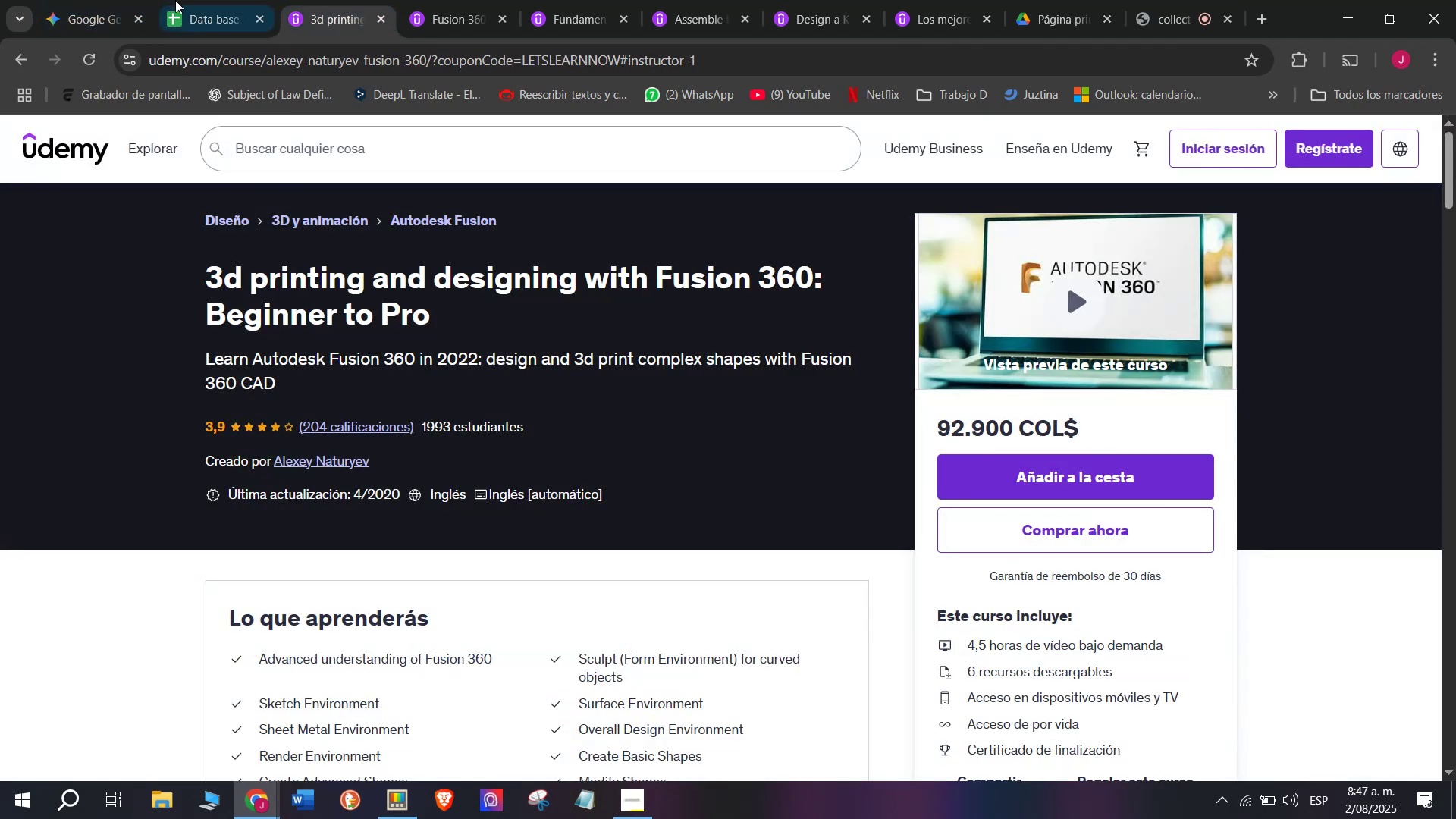 
left_click([204, 0])
 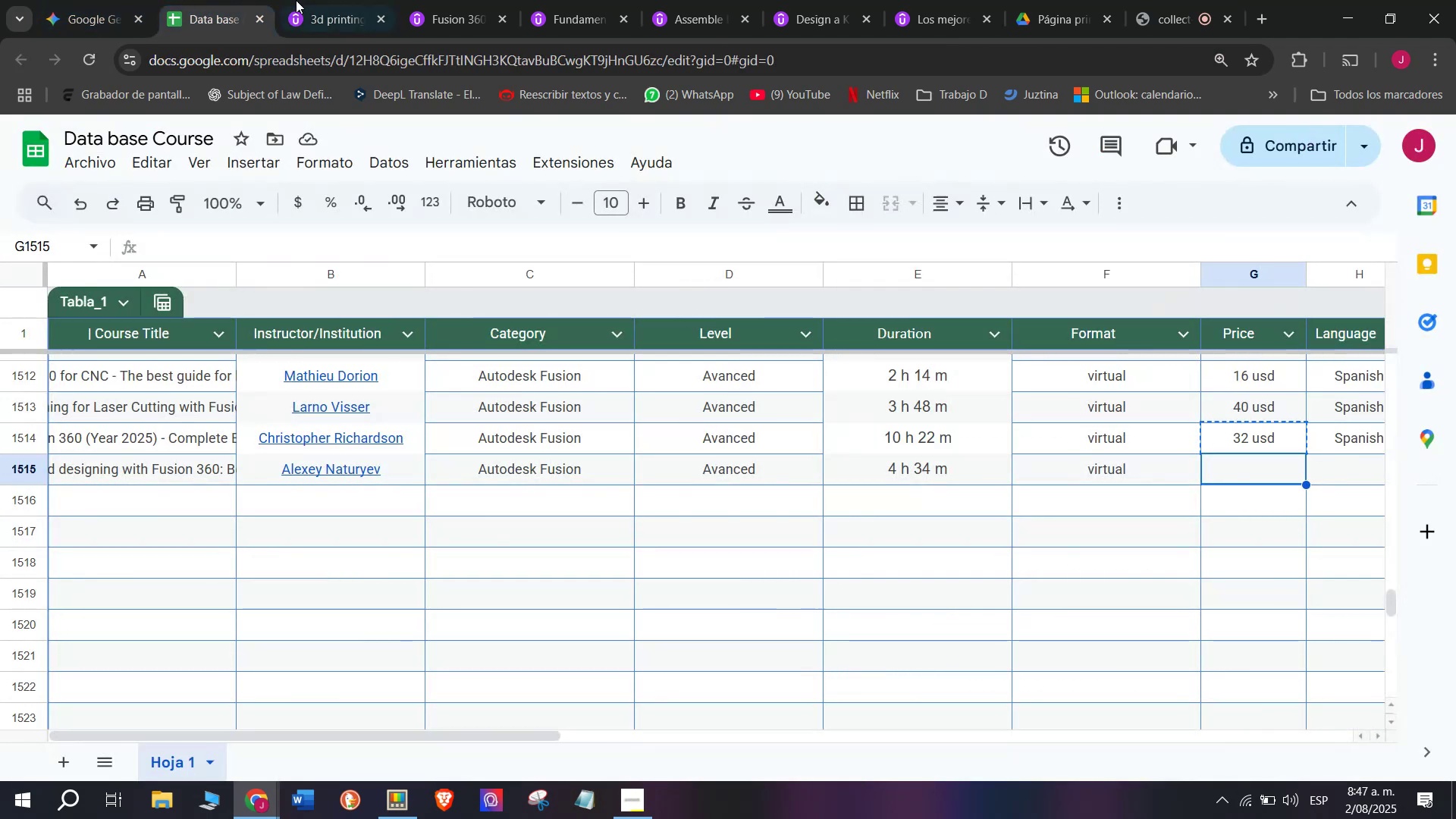 
left_click([319, 0])
 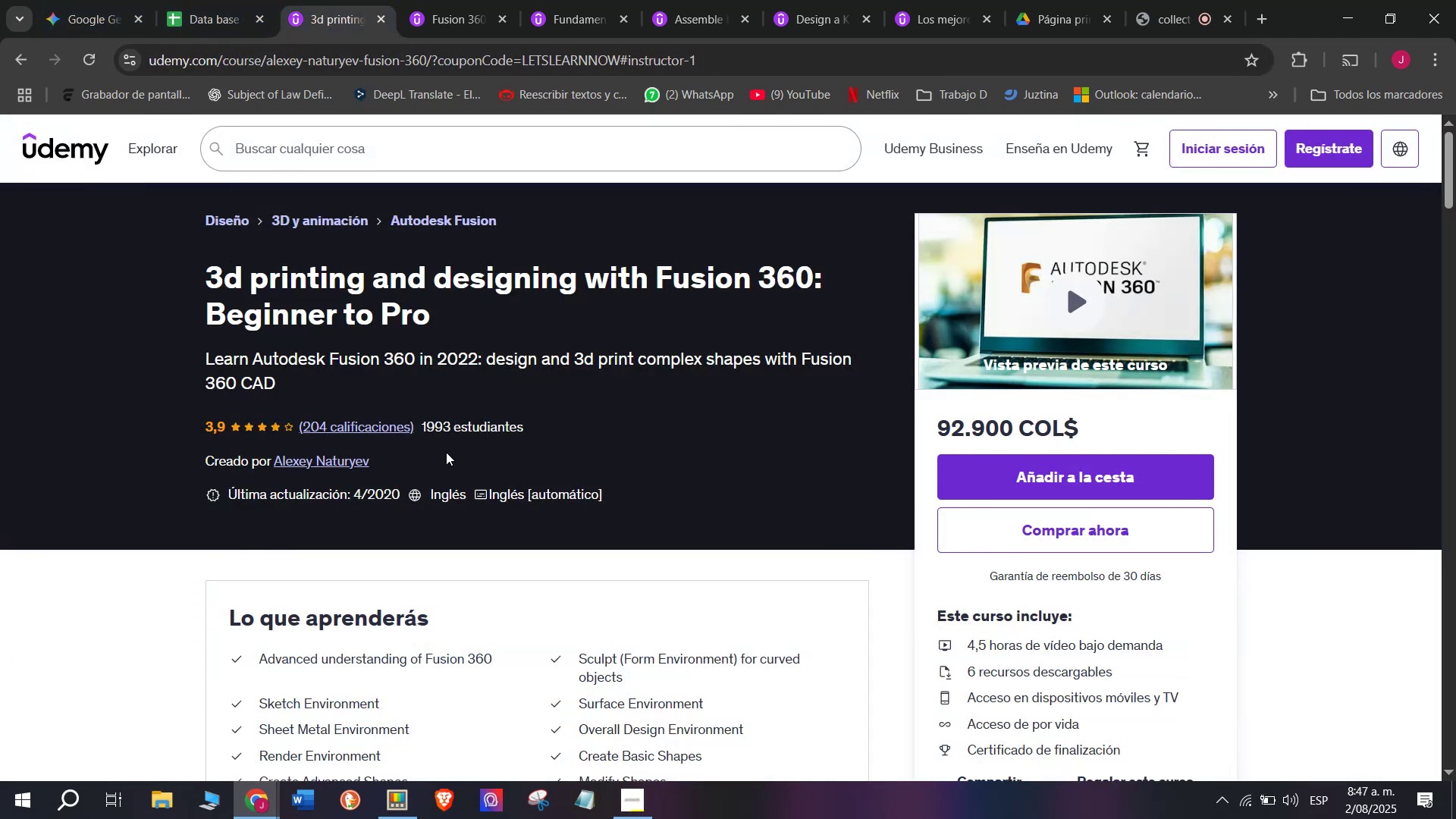 
left_click([253, 0])
 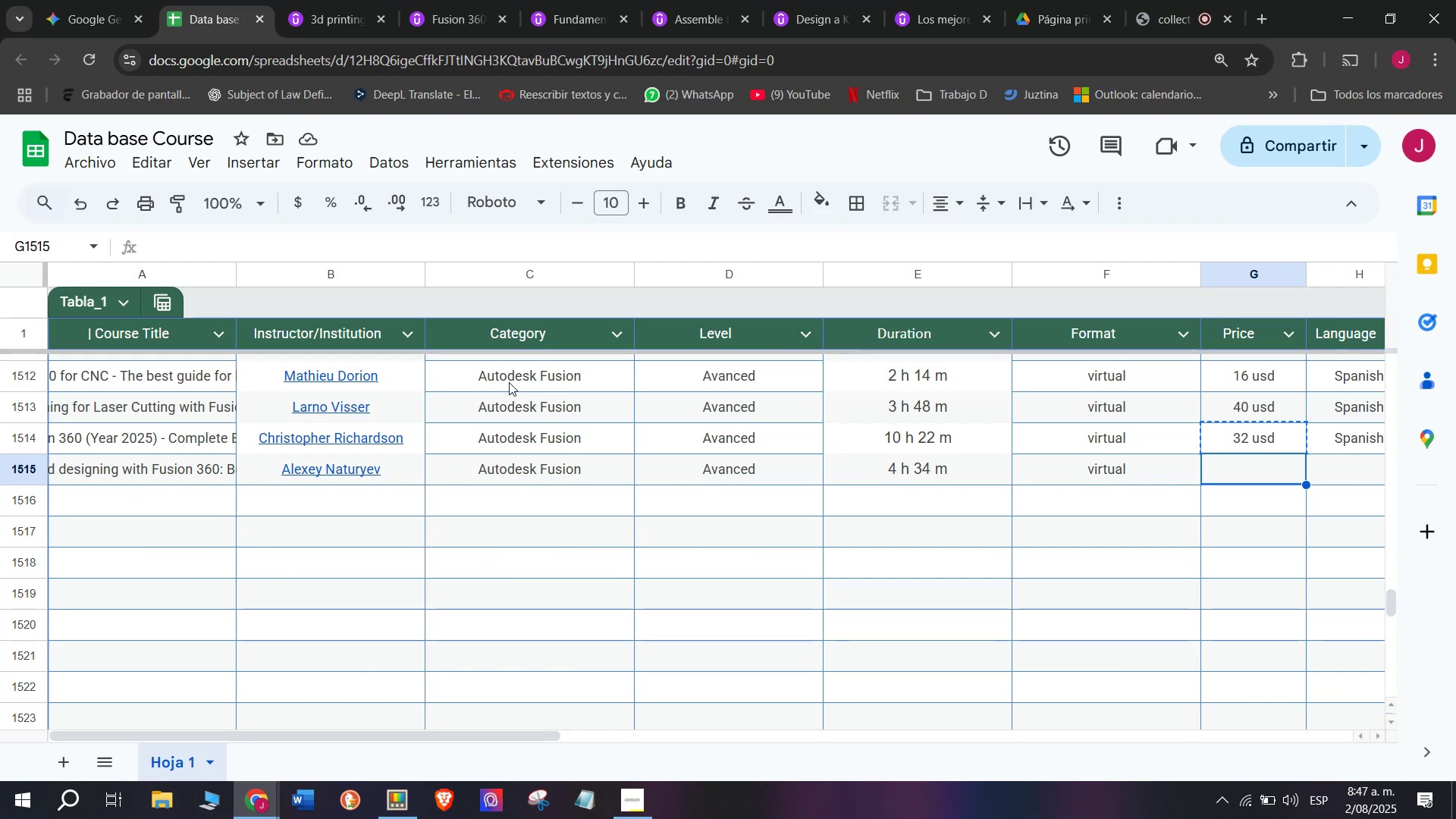 
mouse_move([426, 386])
 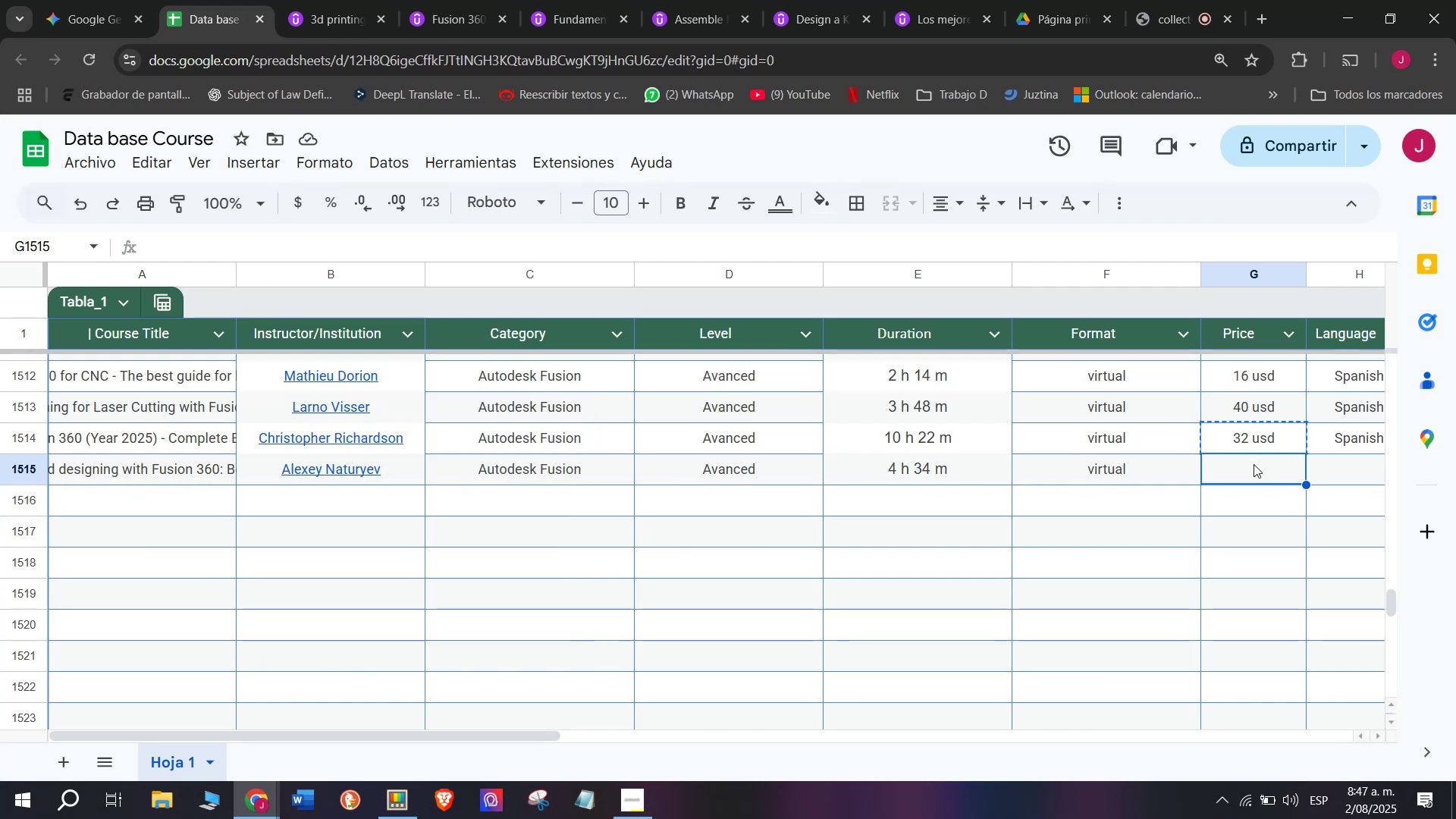 
wait(6.05)
 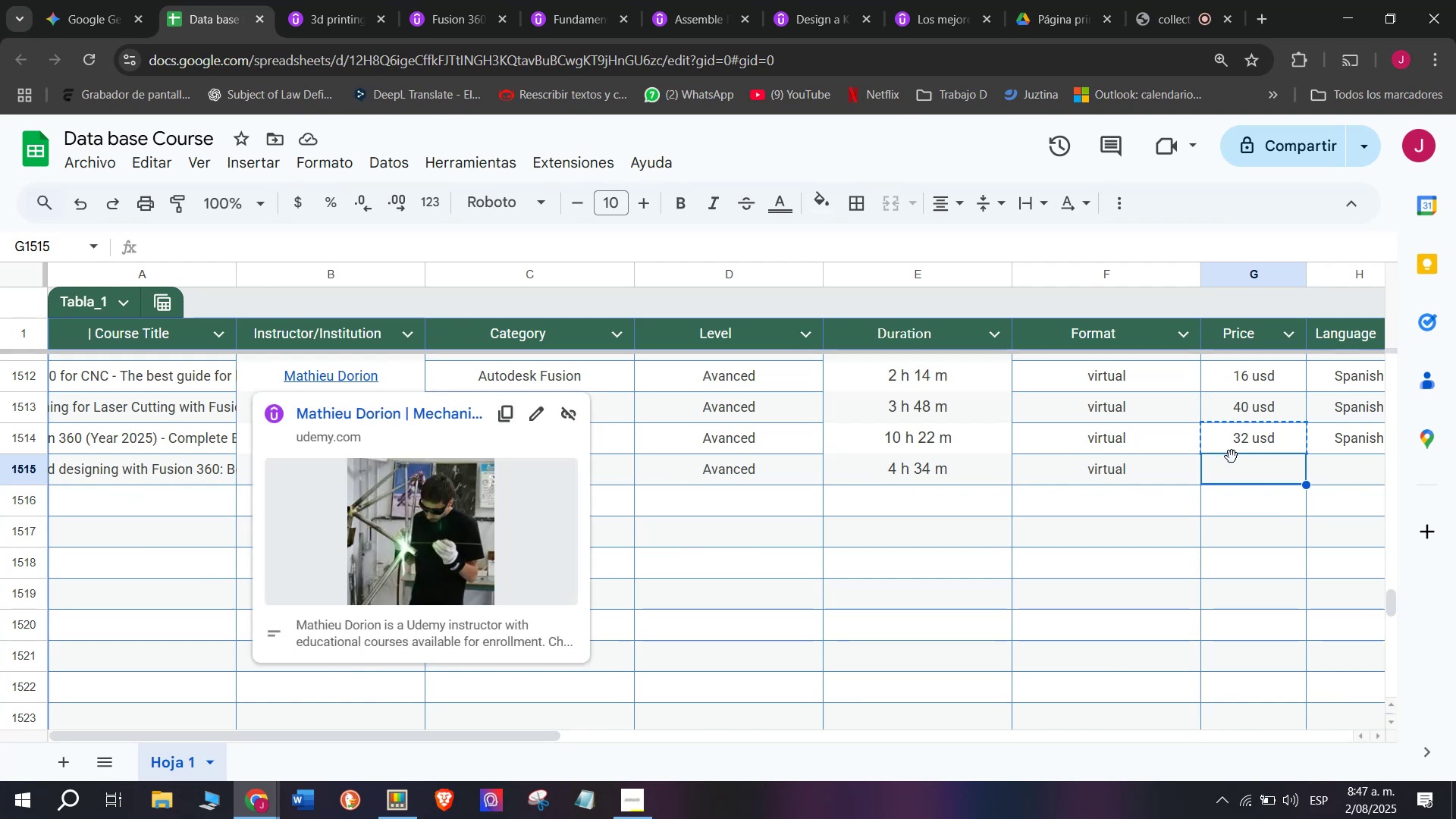 
double_click([1254, 465])
 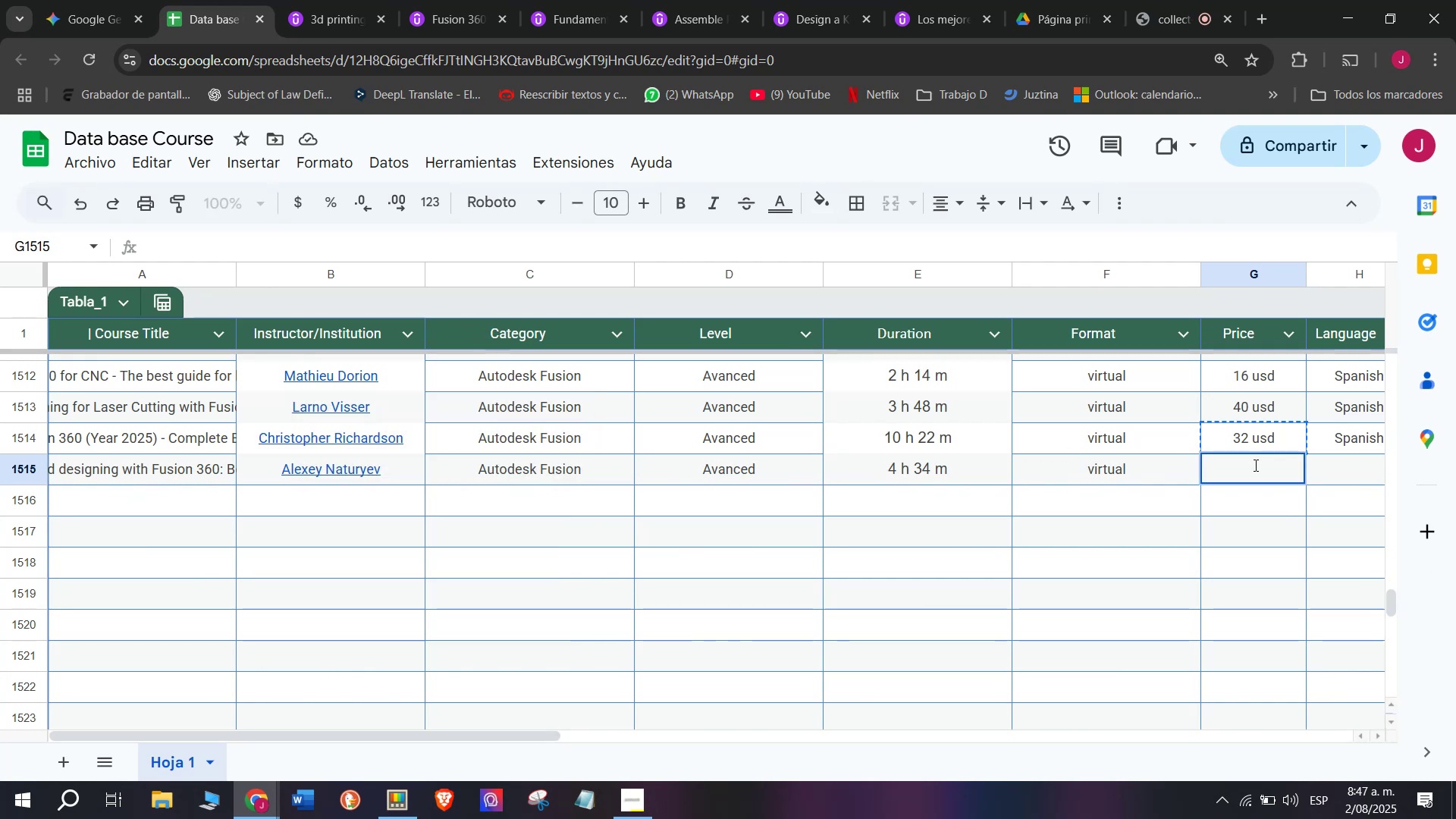 
type(22 usd)
 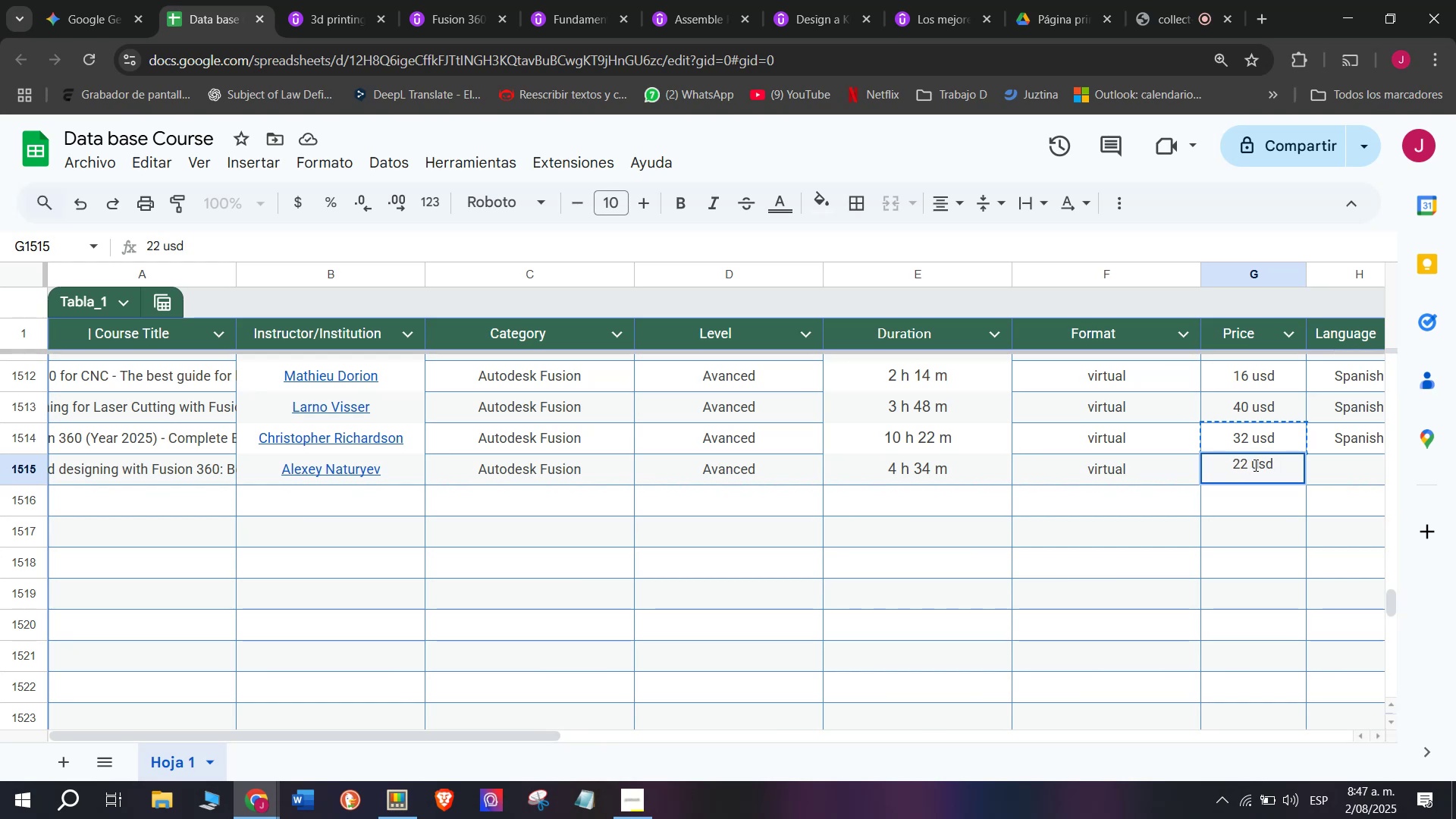 
left_click([1386, 472])
 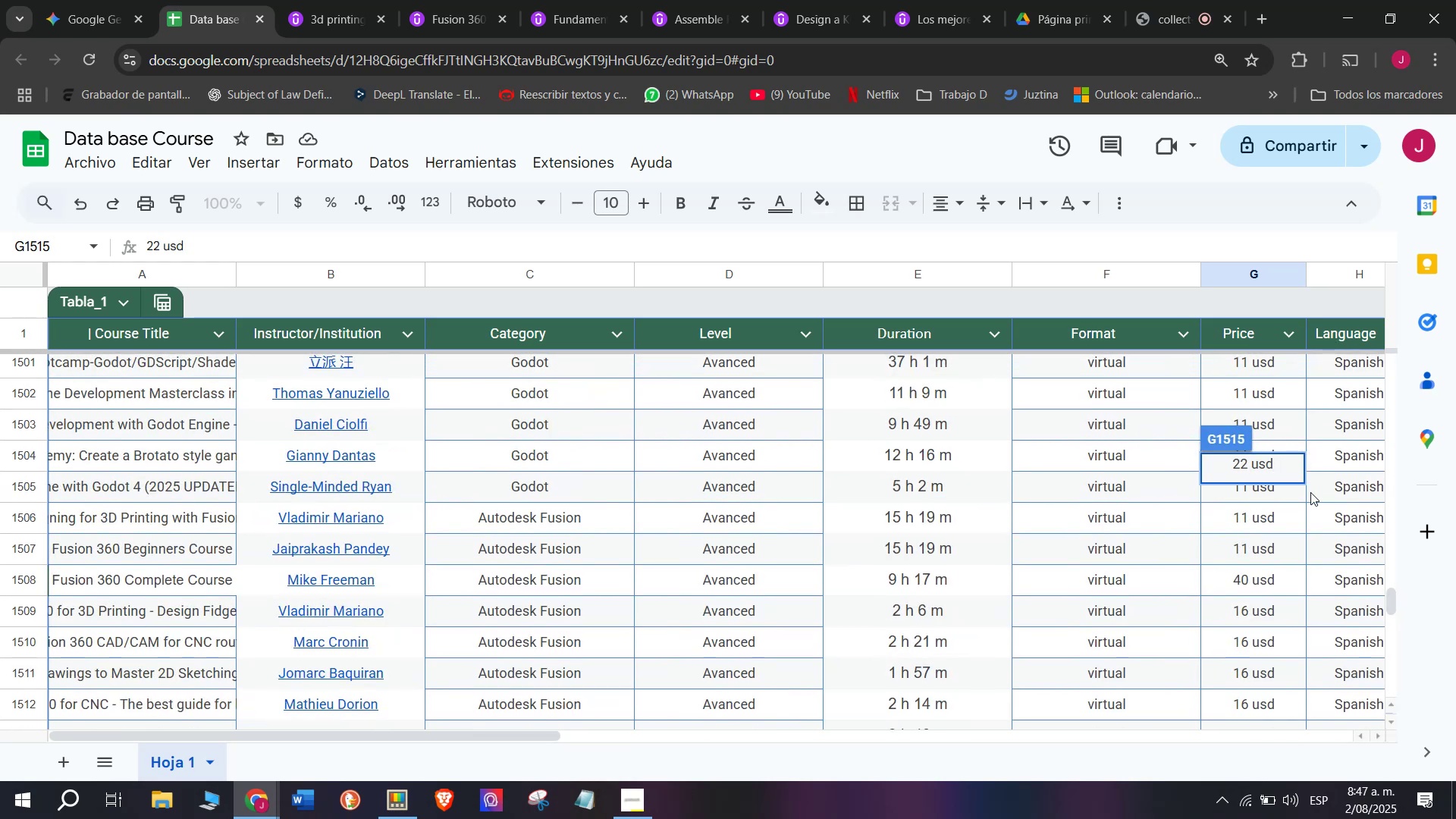 
scroll: coordinate [1307, 494], scroll_direction: down, amount: 1.0
 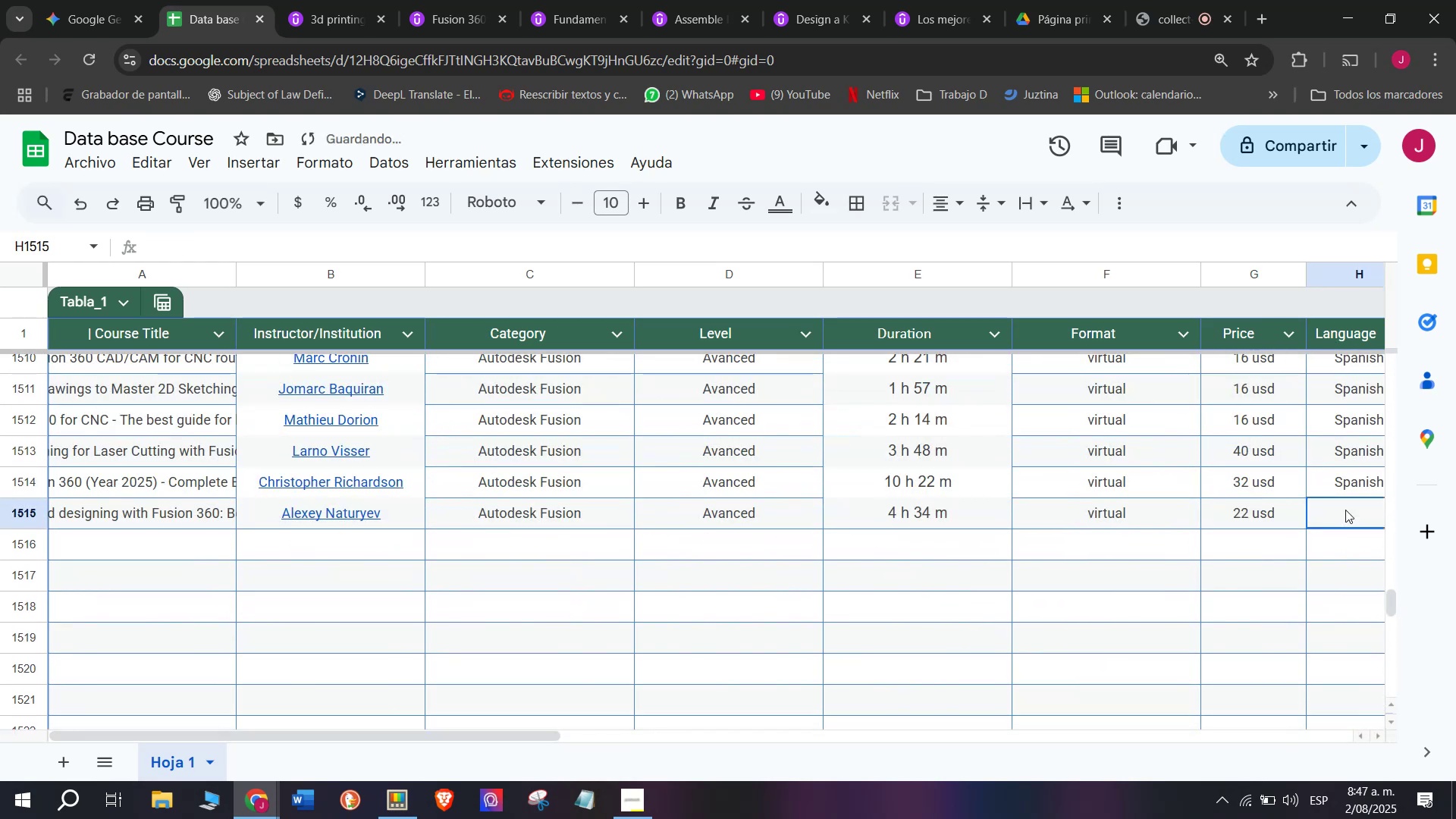 
double_click([1367, 482])
 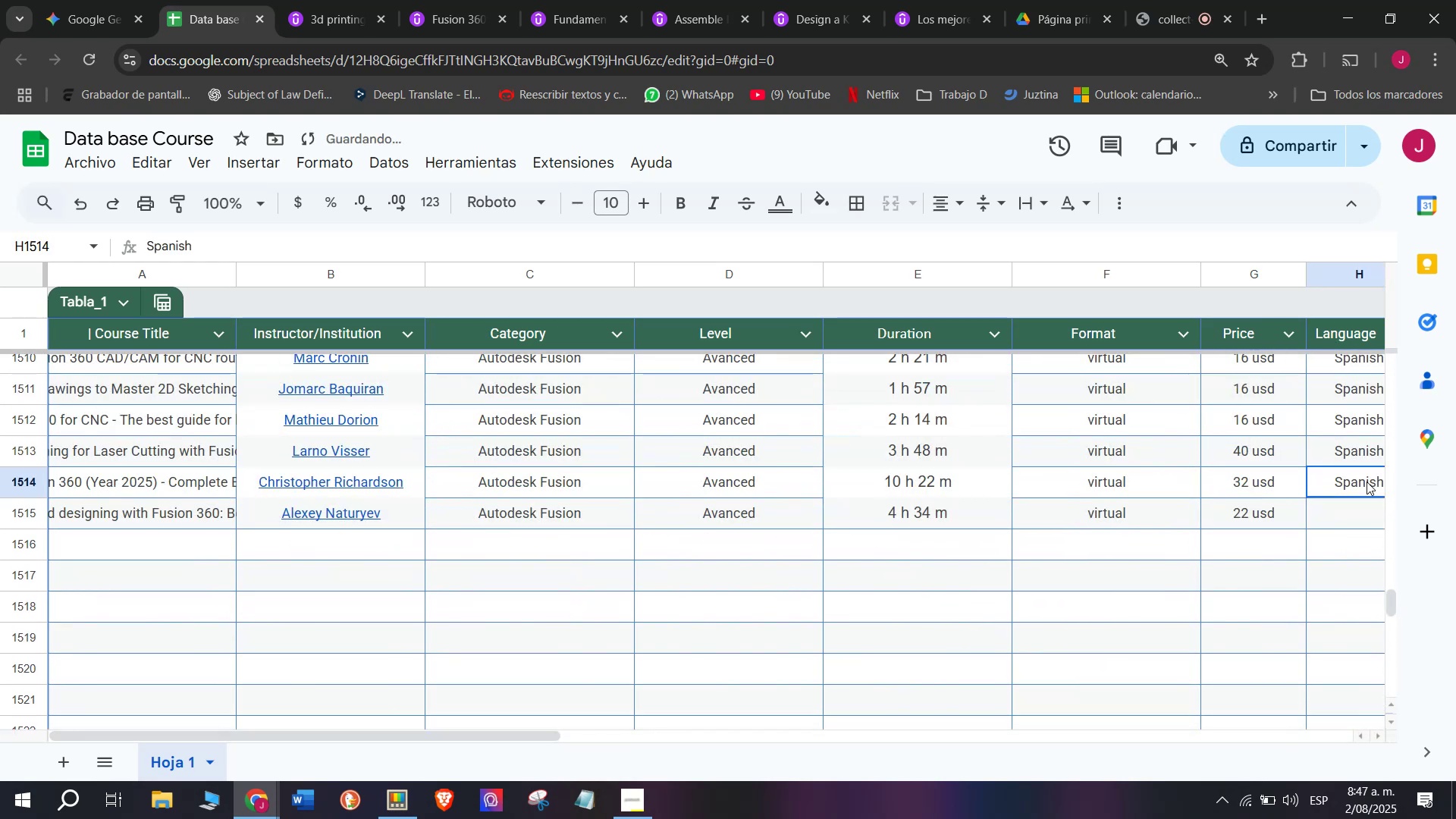 
key(Break)
 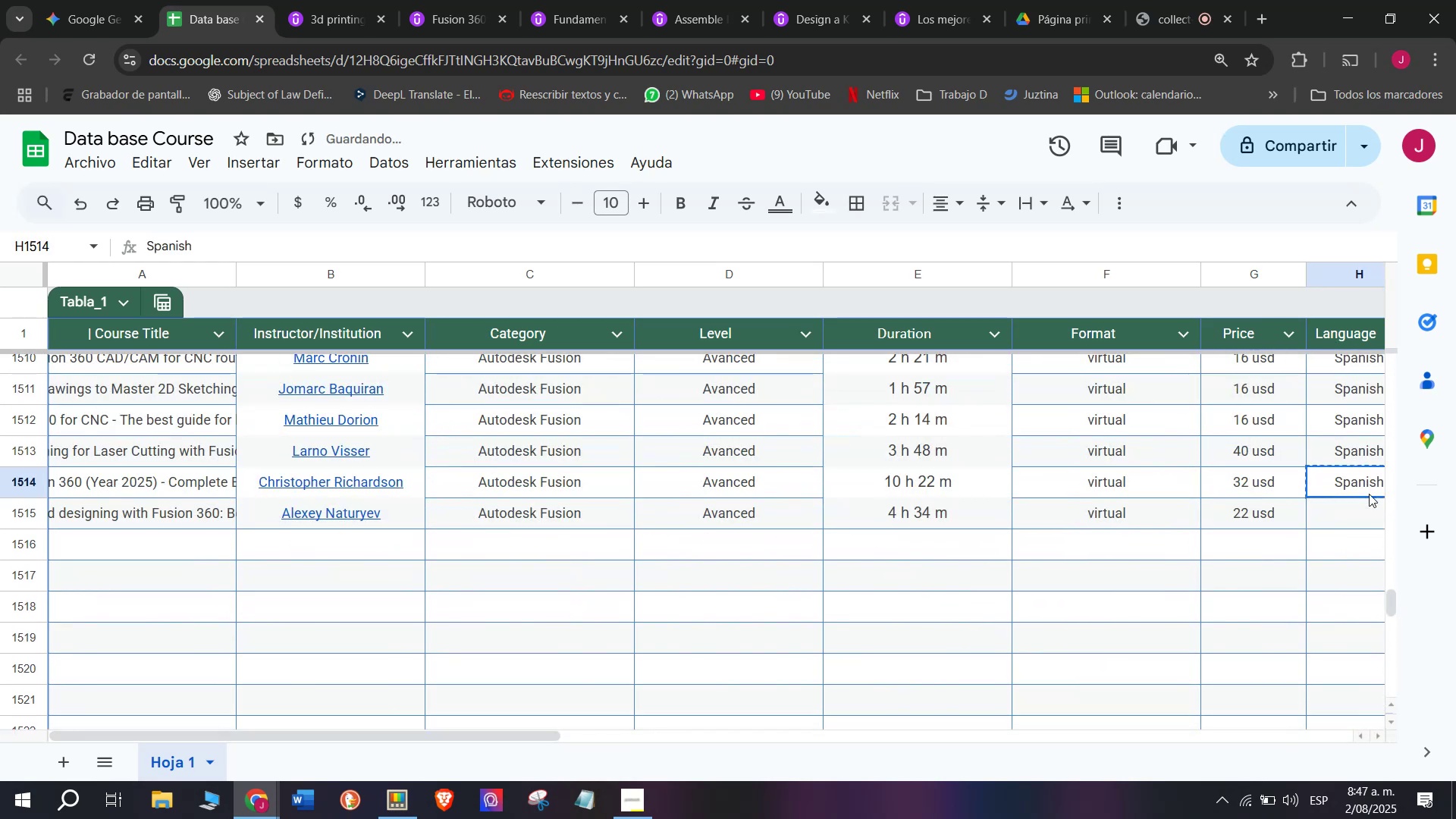 
key(Control+C)
 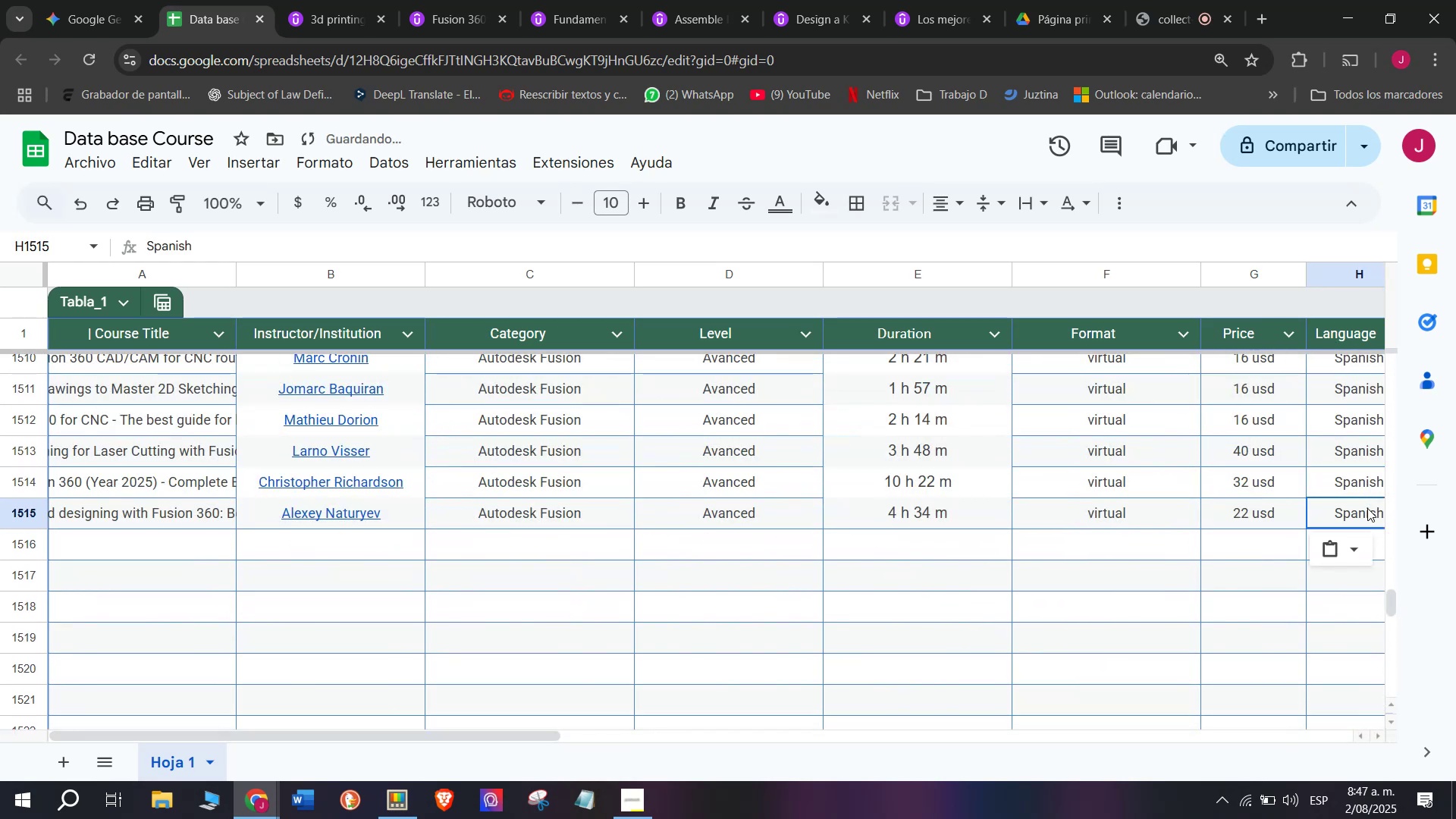 
key(Control+ControlLeft)
 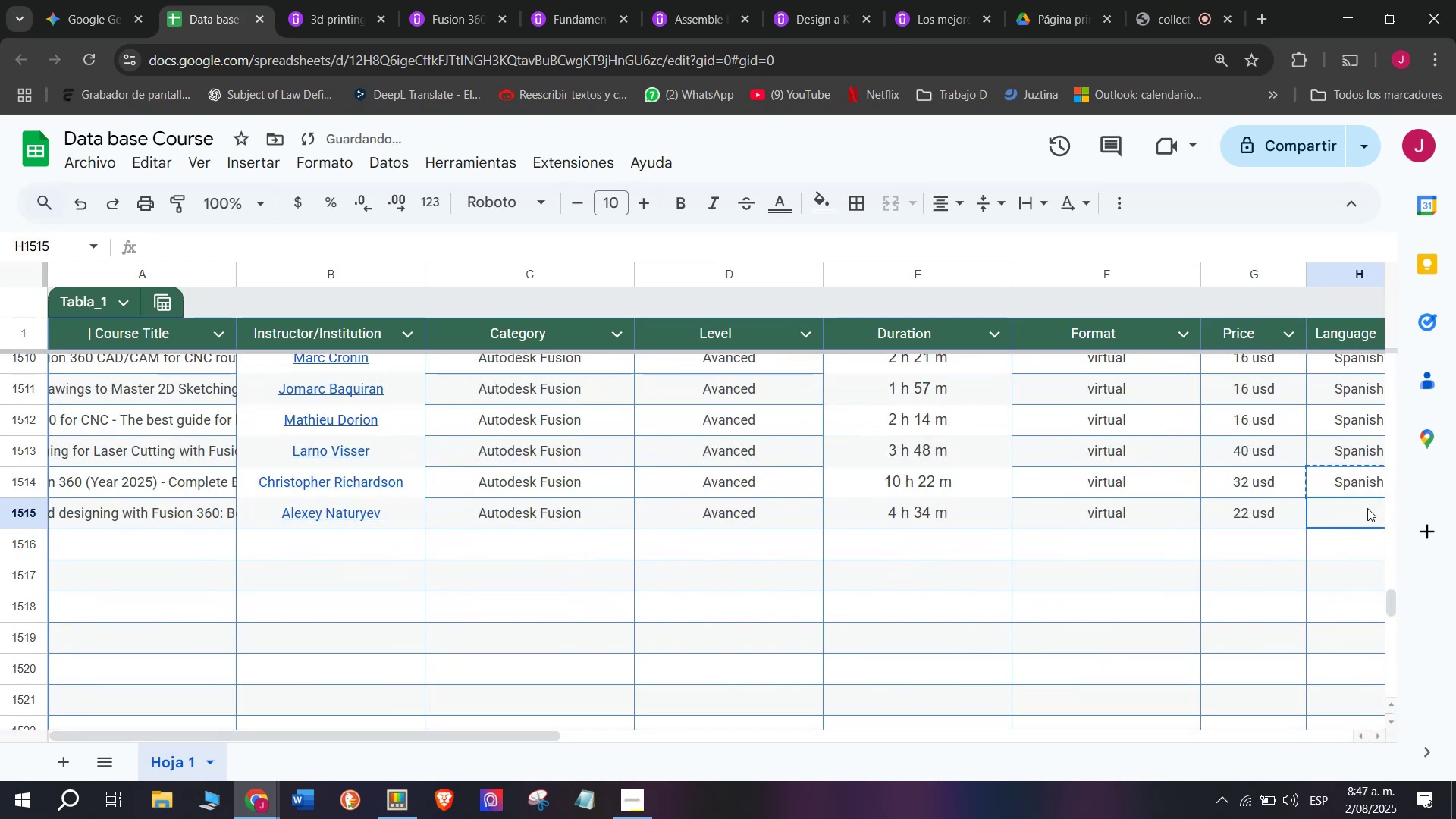 
triple_click([1367, 508])
 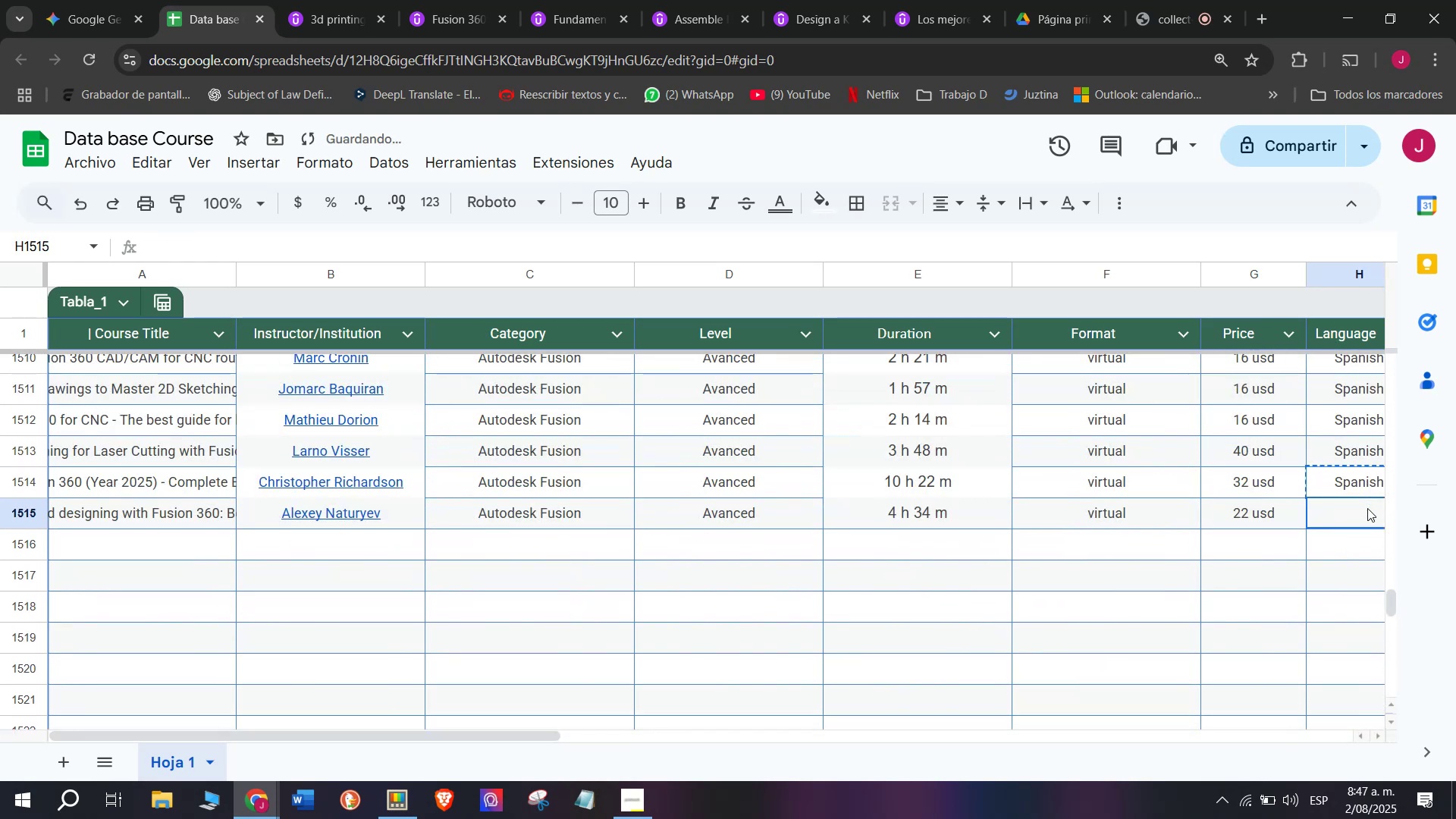 
key(Z)
 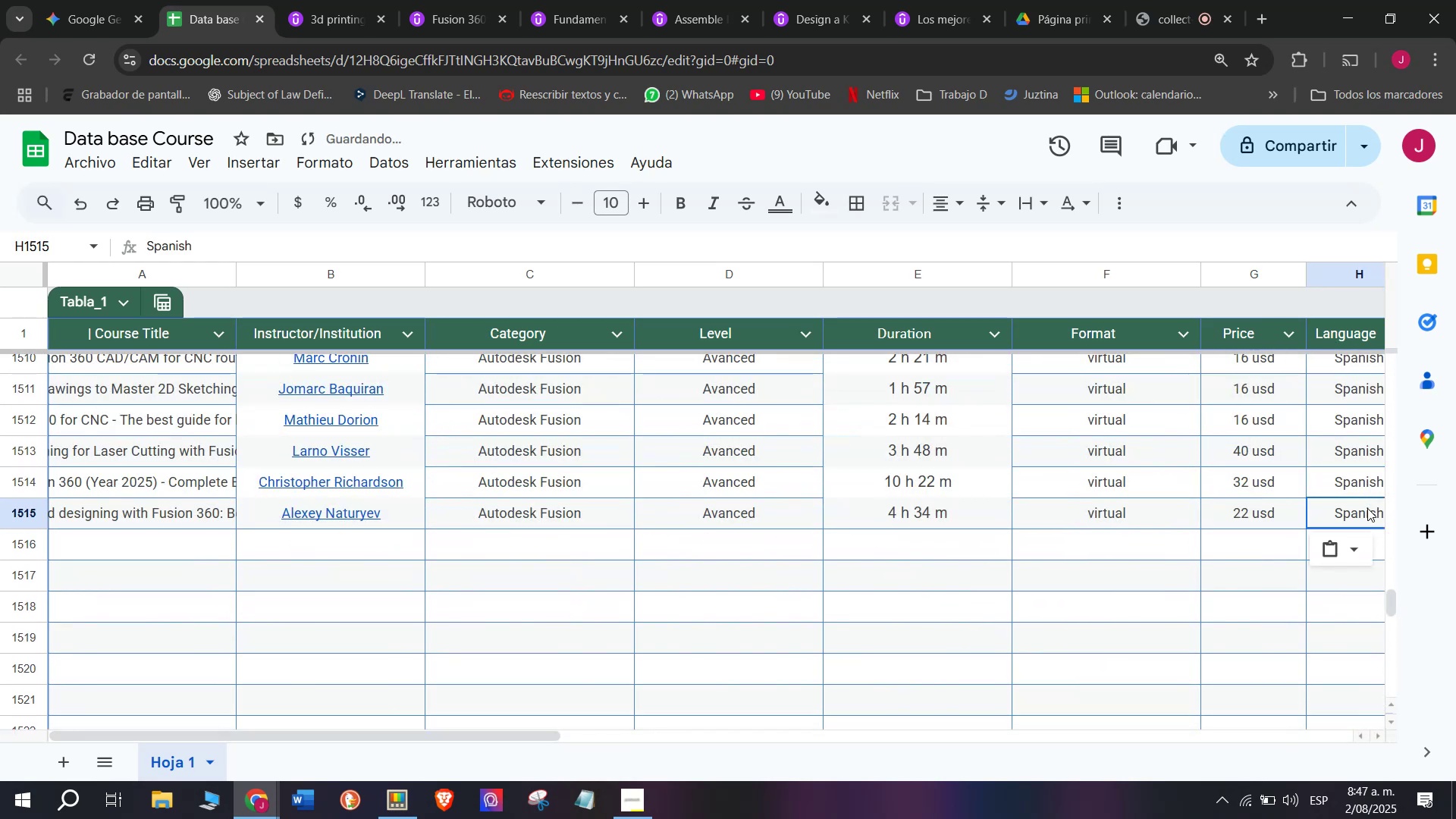 
key(Control+ControlLeft)
 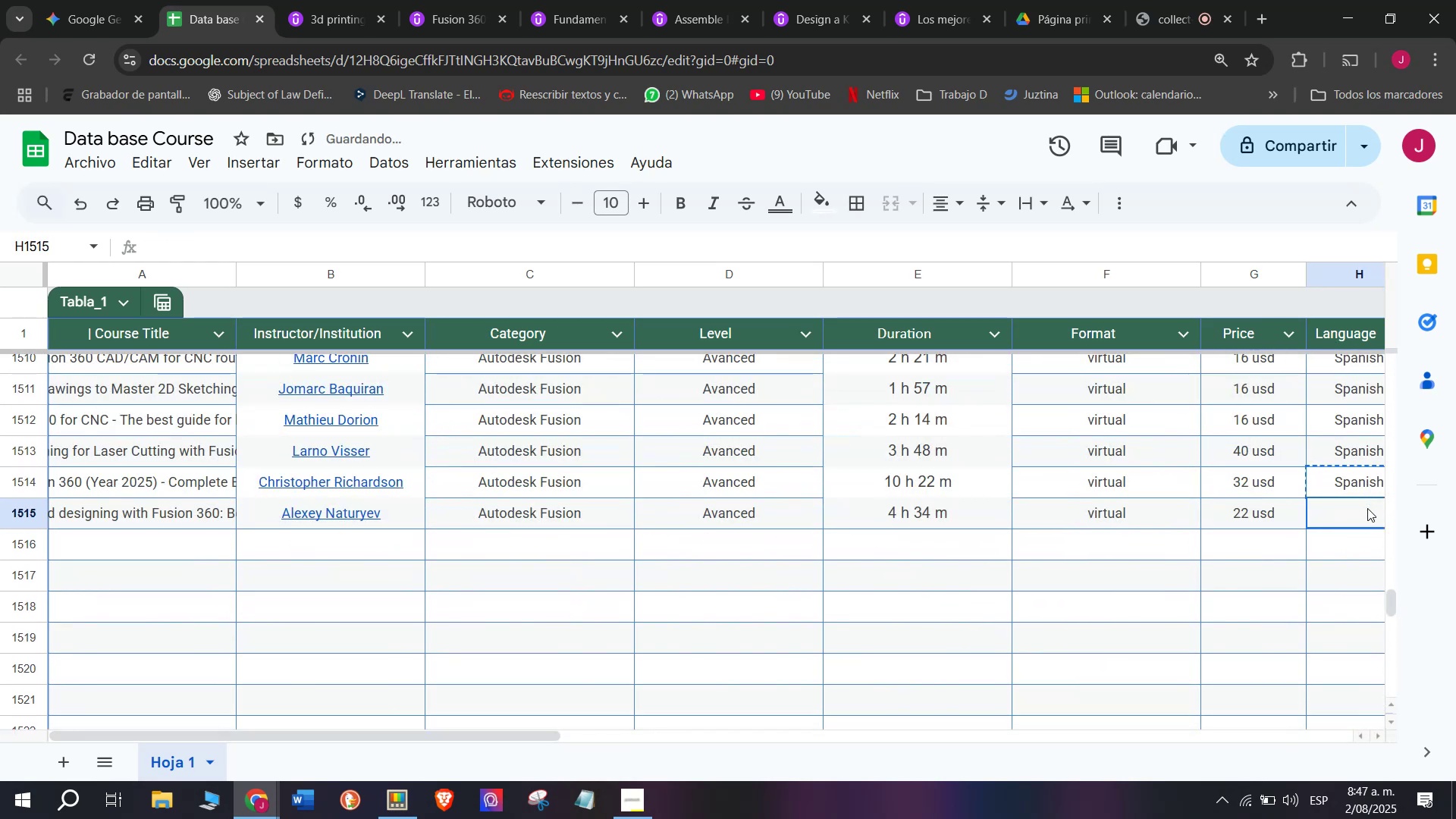 
key(Control+V)
 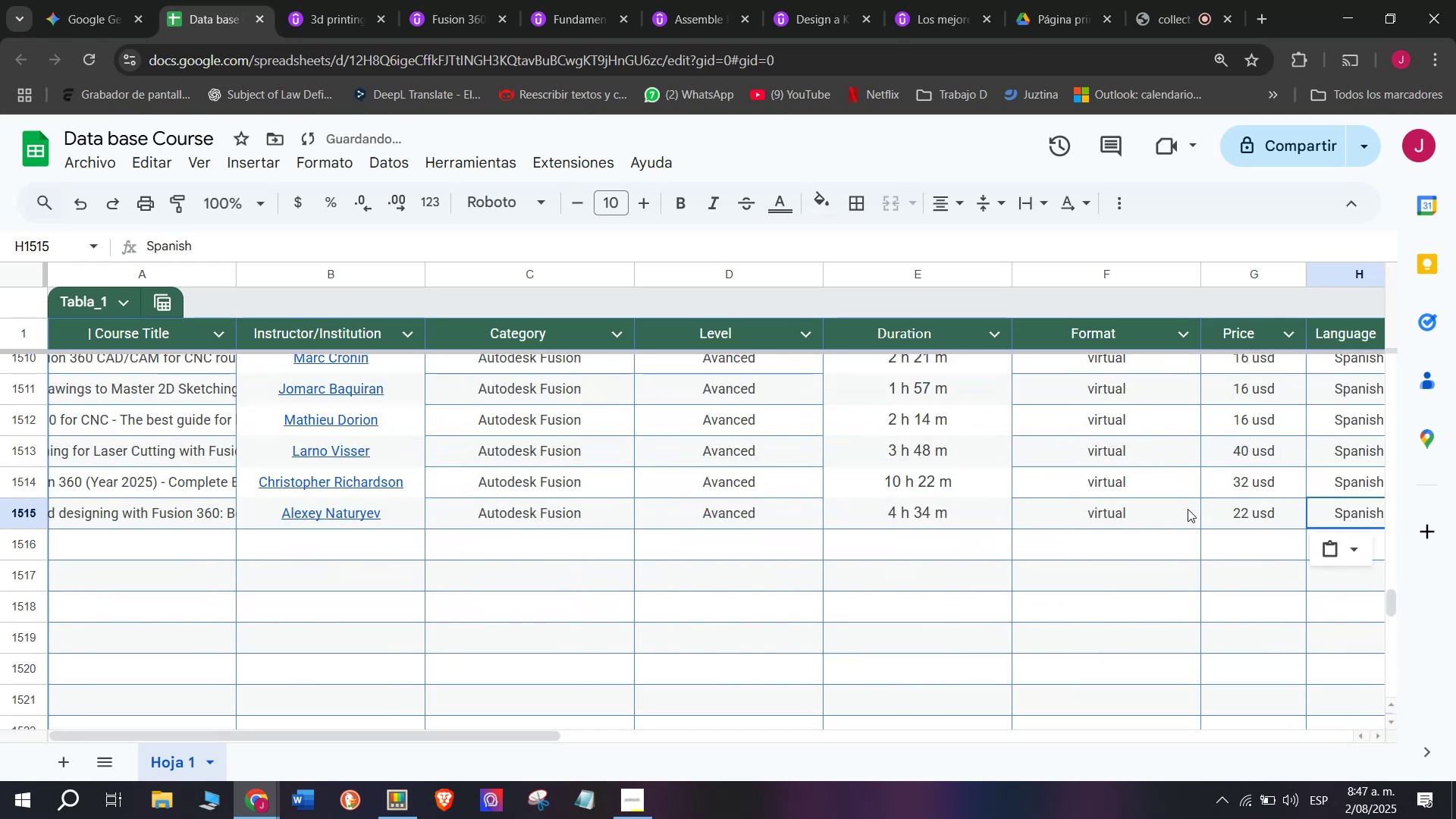 
scroll: coordinate [327, 527], scroll_direction: down, amount: 3.0
 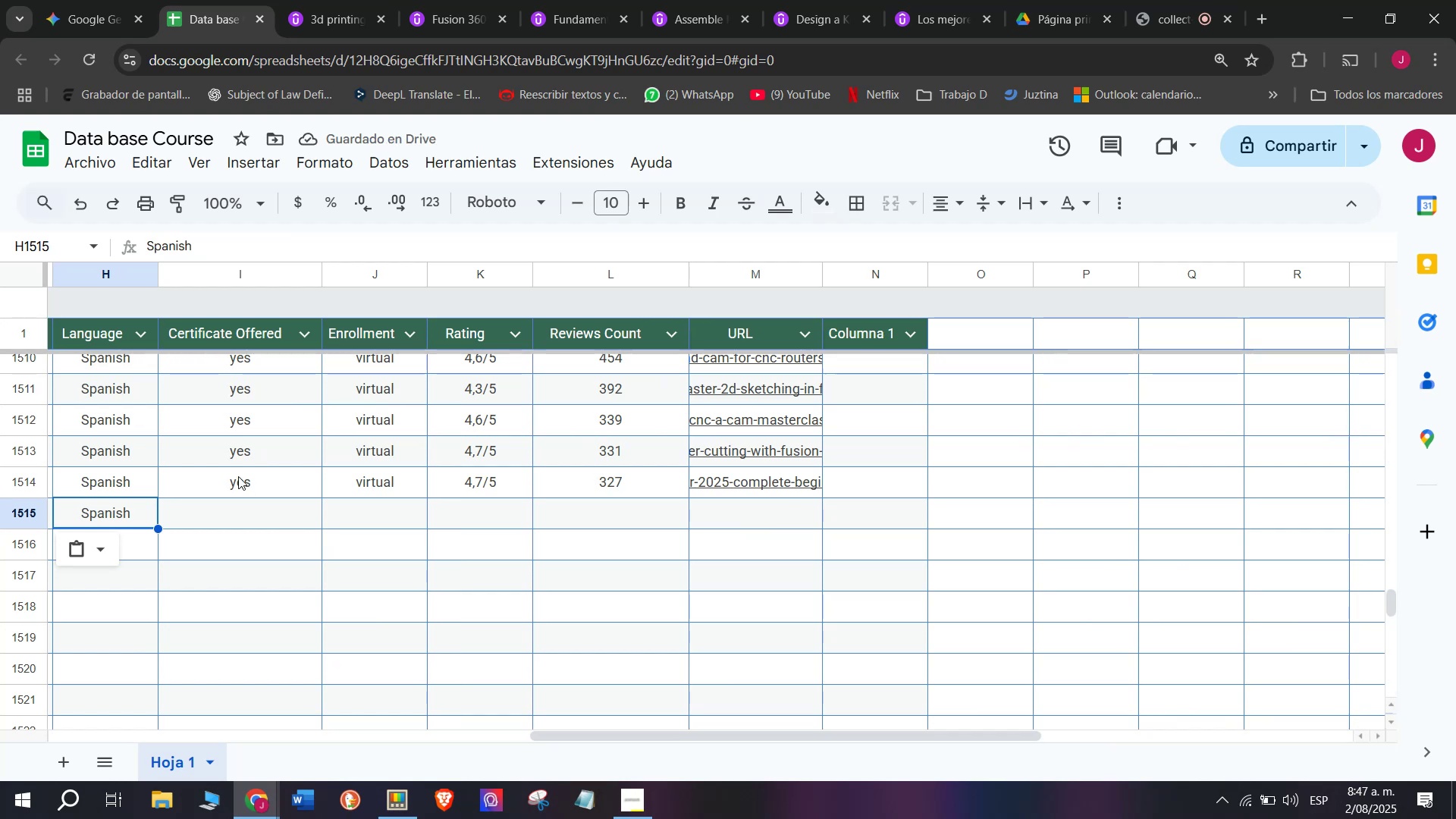 
left_click([238, 476])
 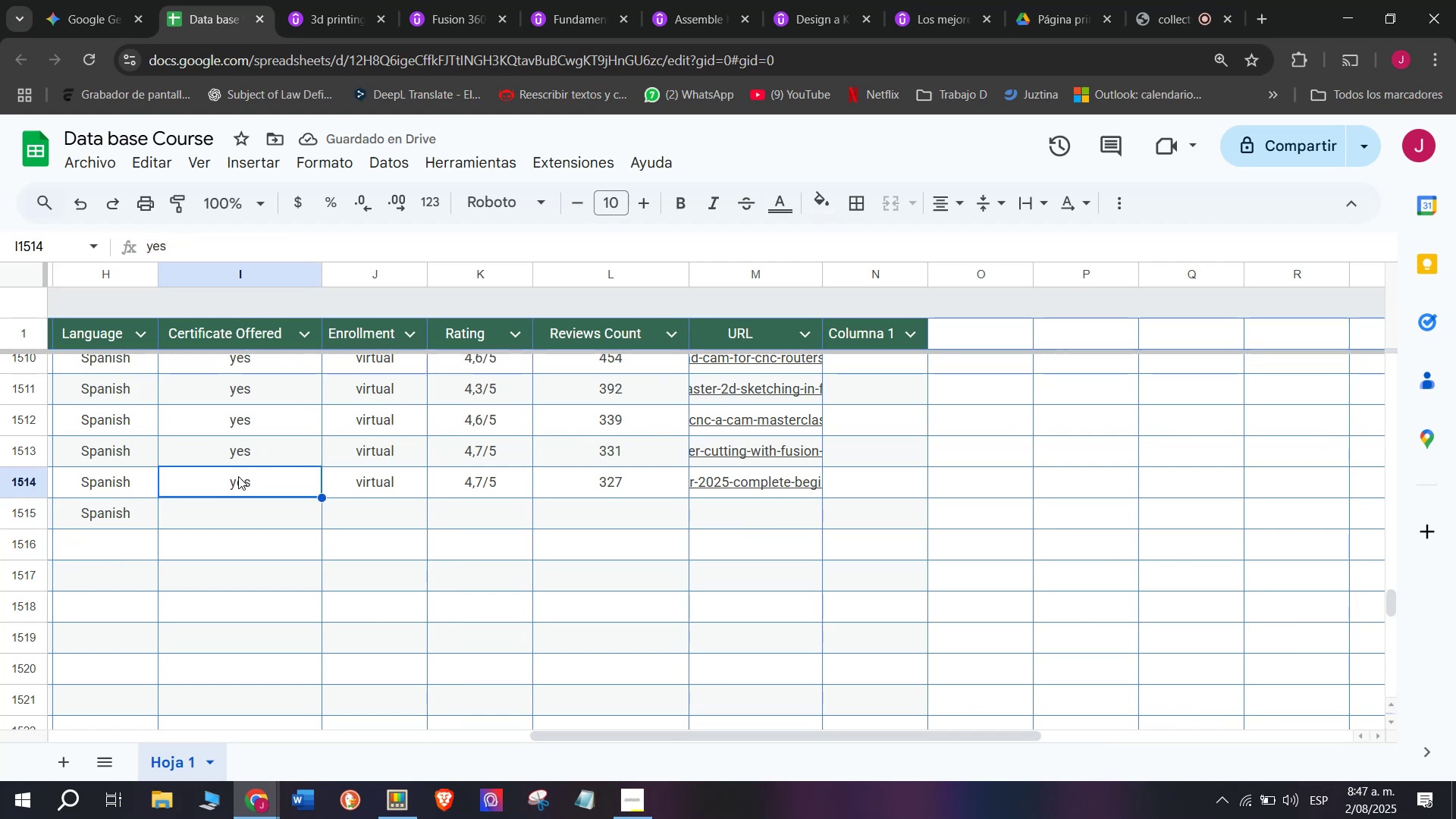 
key(Control+ControlLeft)
 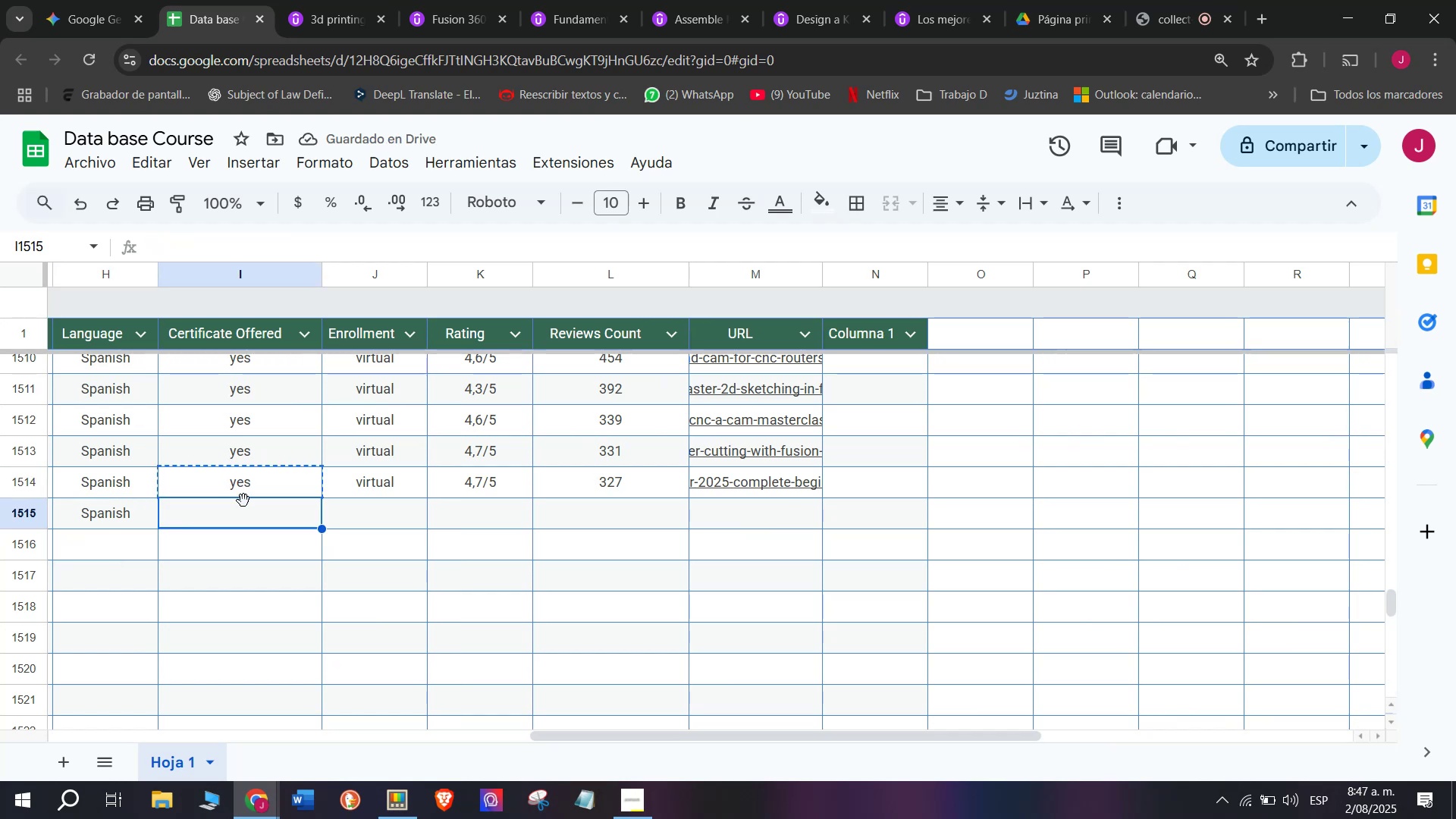 
key(Break)
 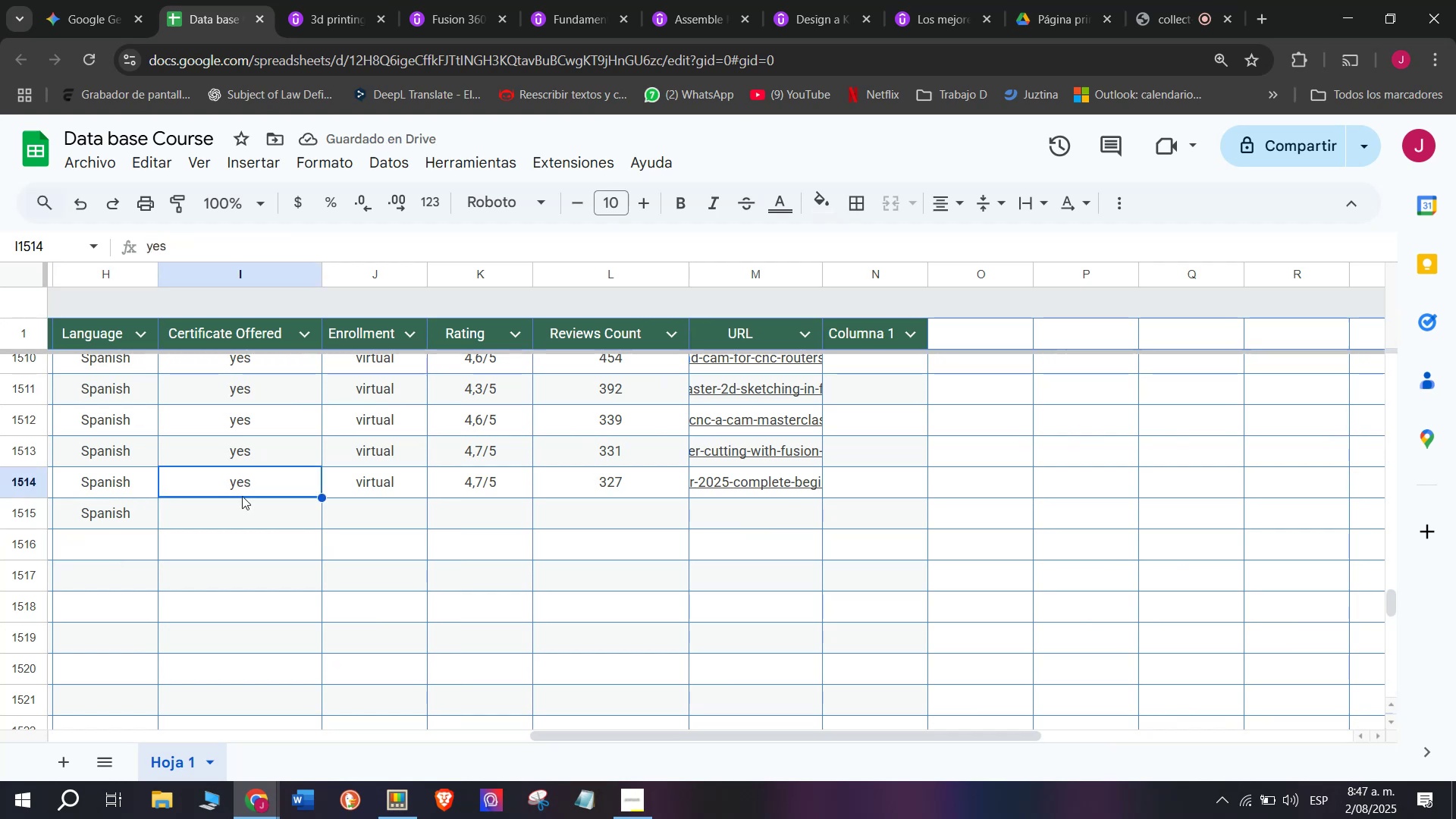 
key(Control+C)
 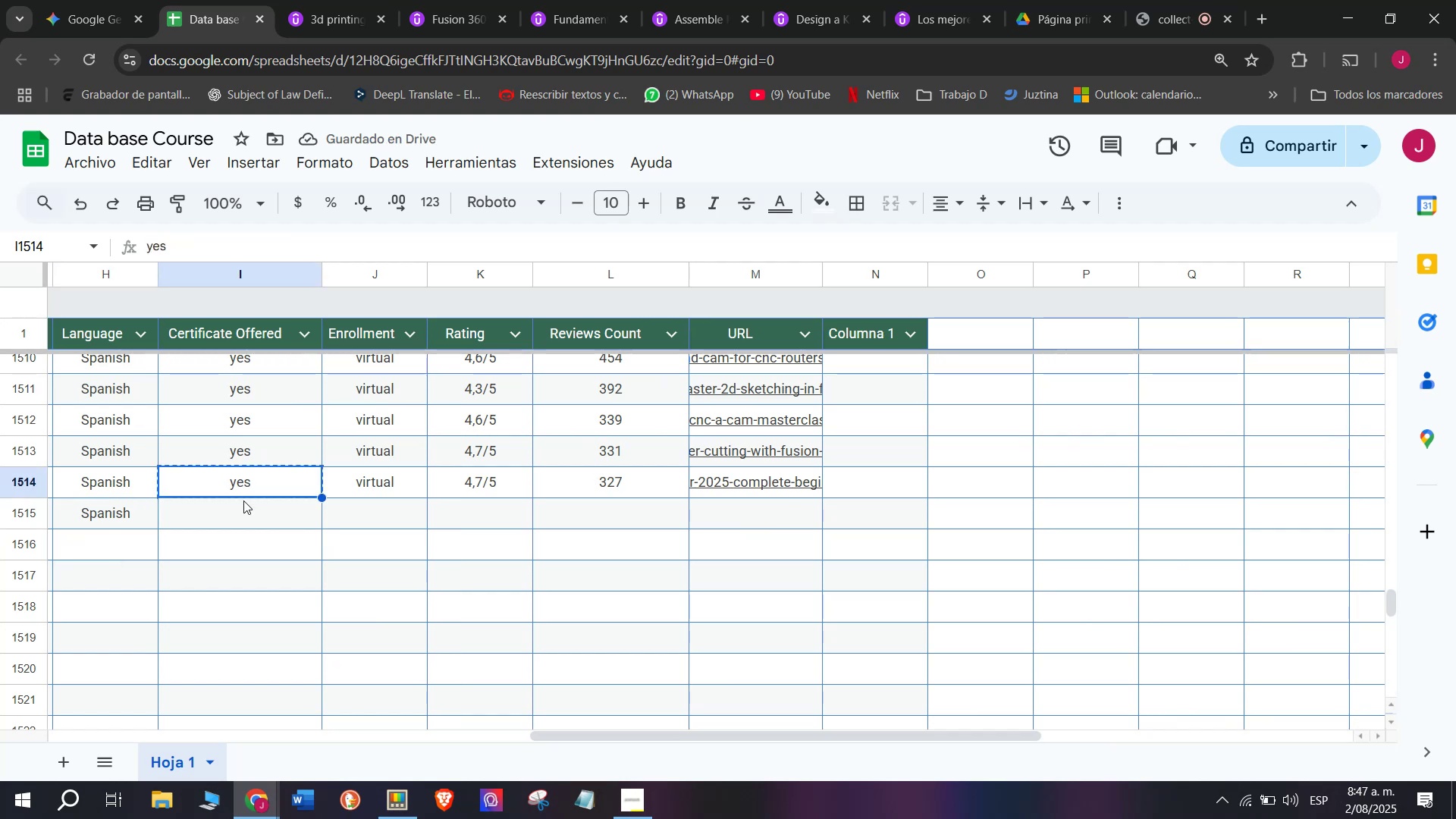 
double_click([243, 500])
 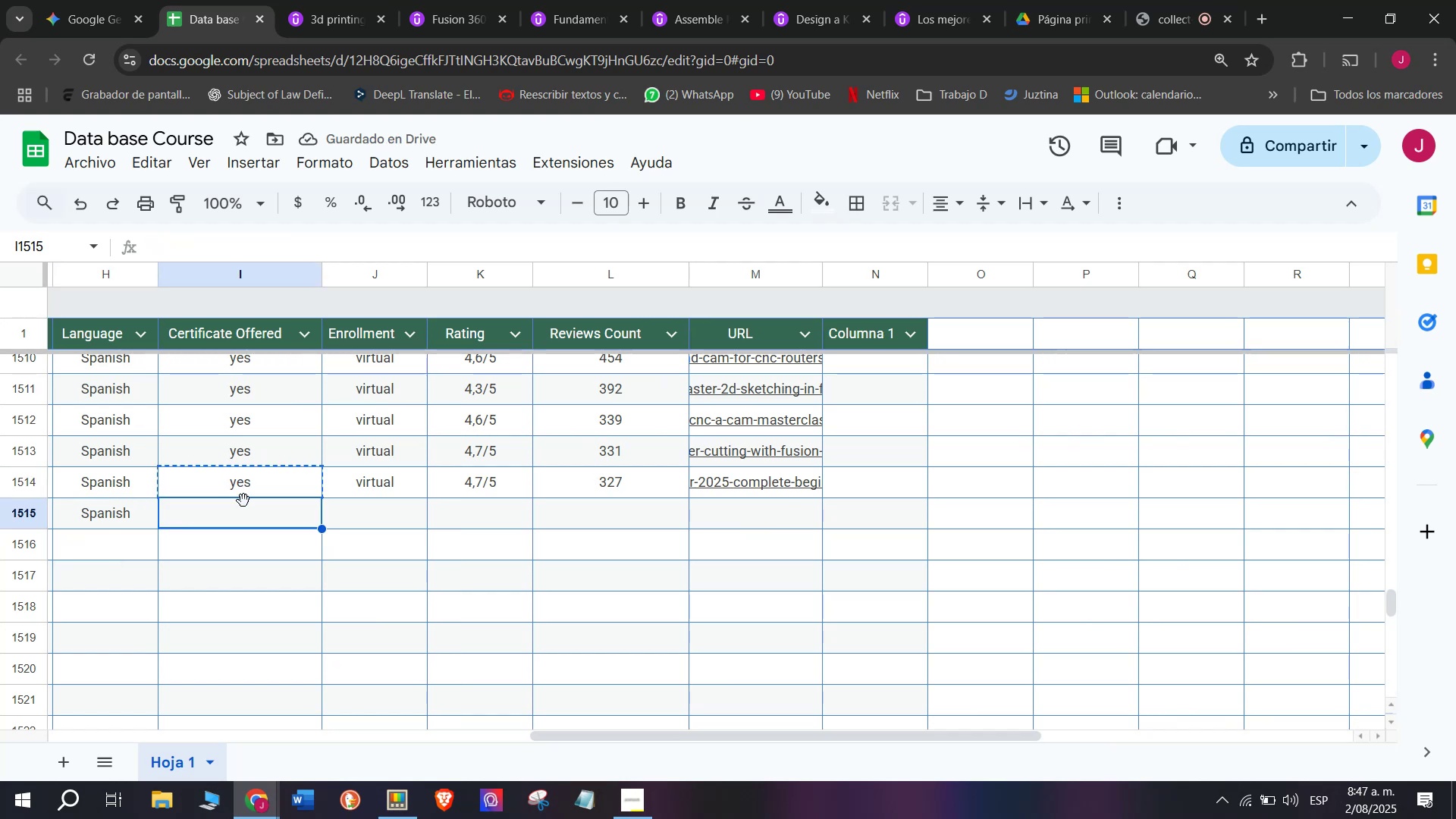 
key(Control+V)
 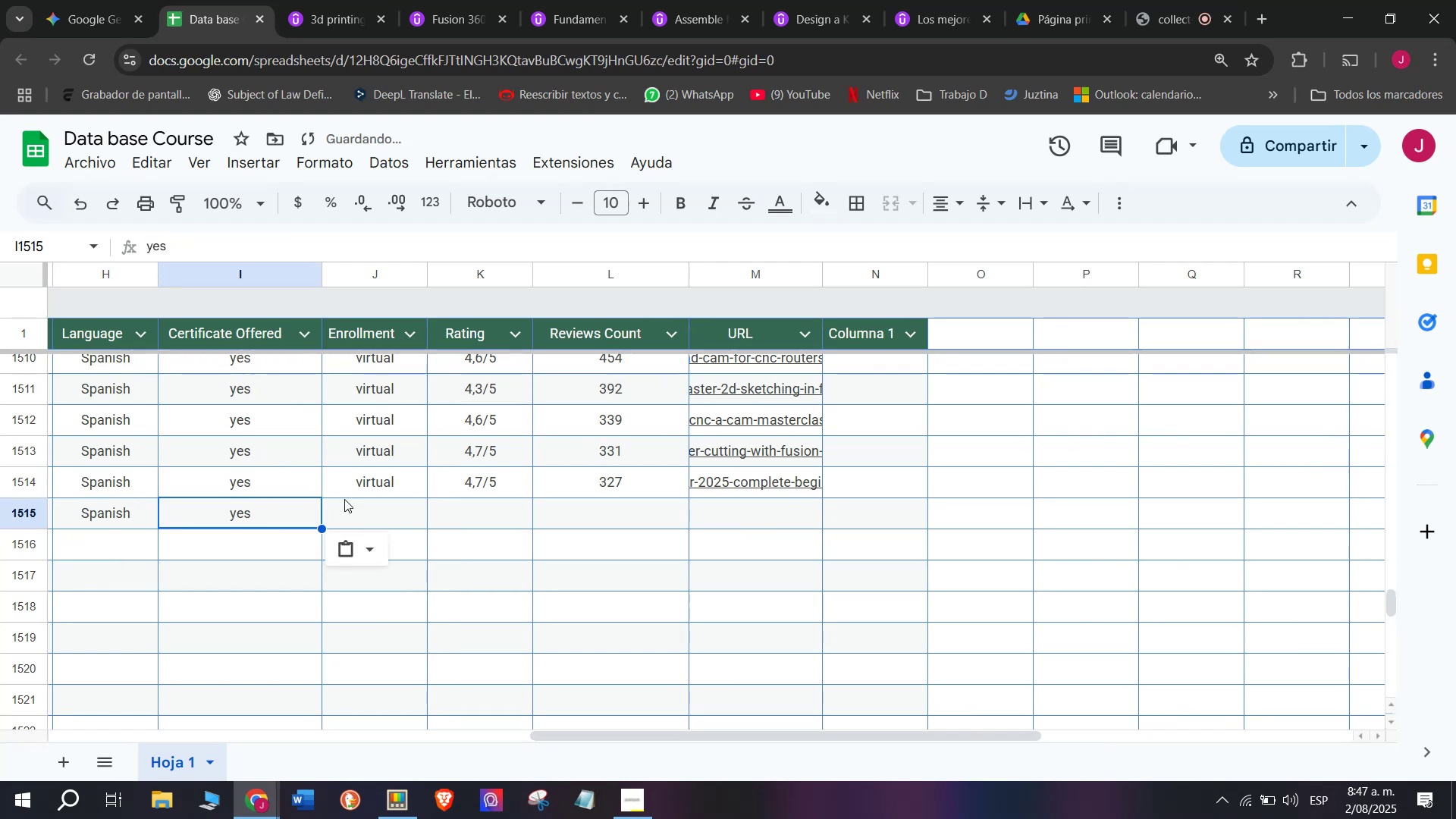 
key(Control+ControlLeft)
 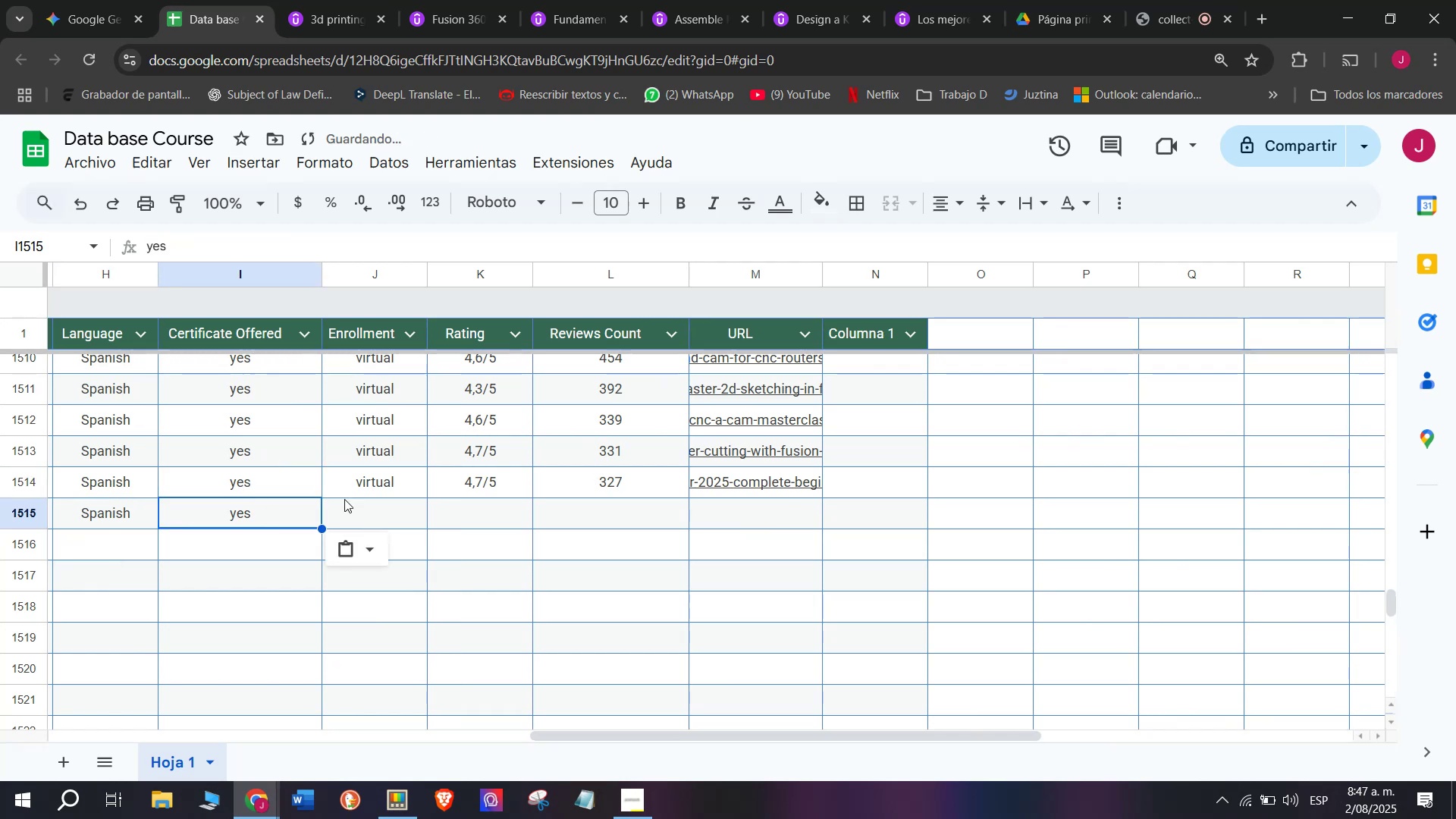 
key(Z)
 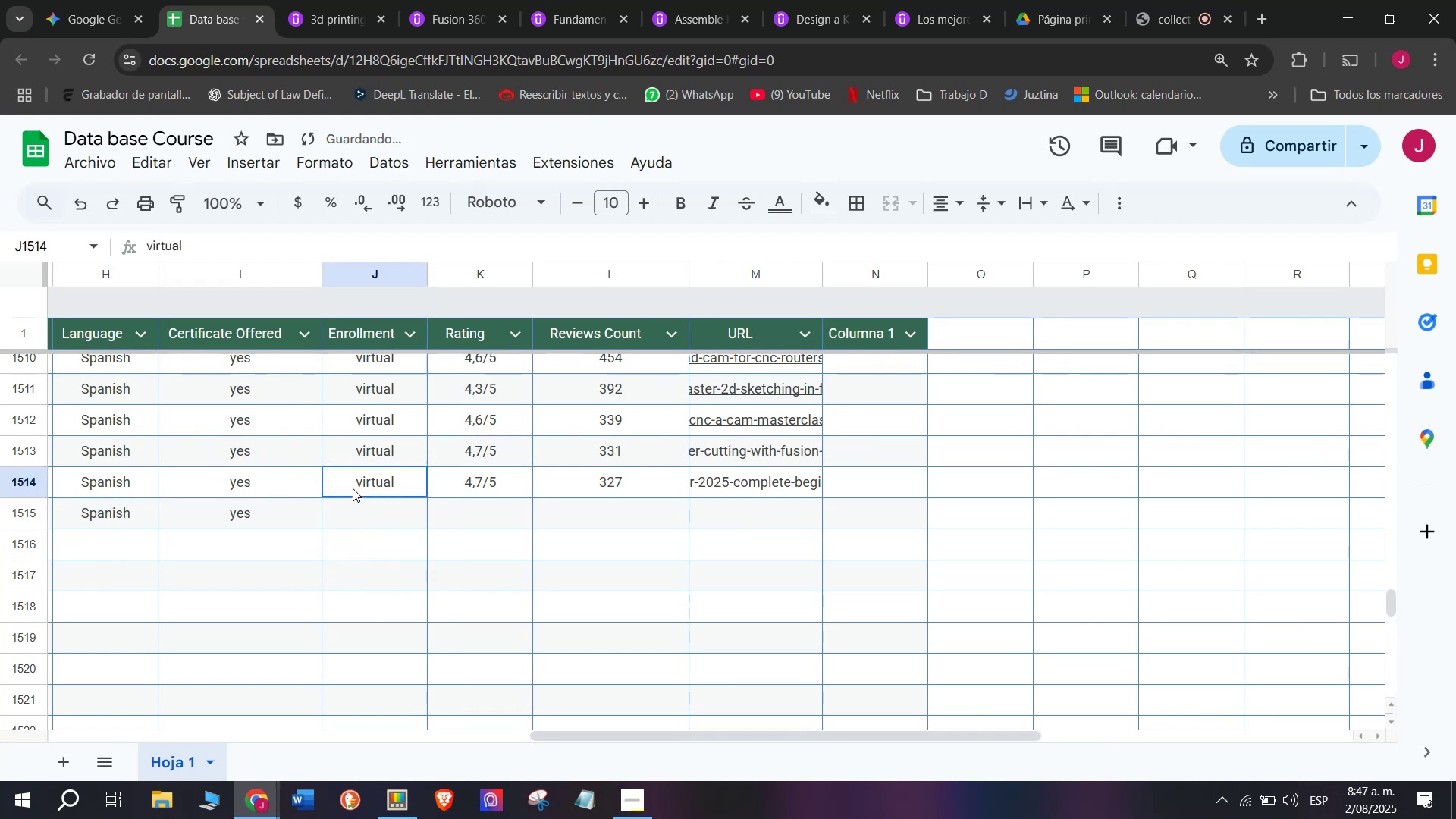 
key(Control+ControlLeft)
 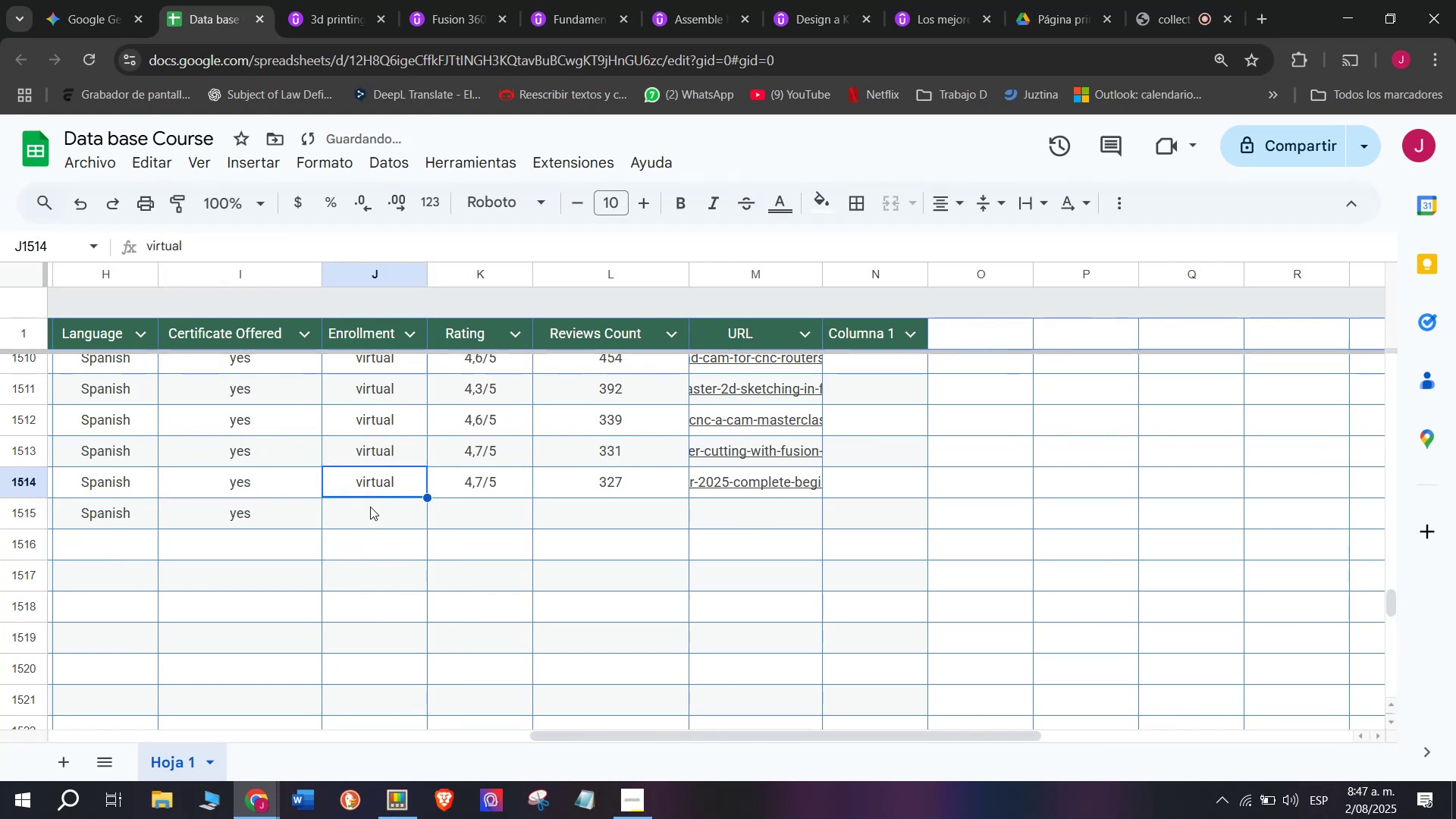 
key(Break)
 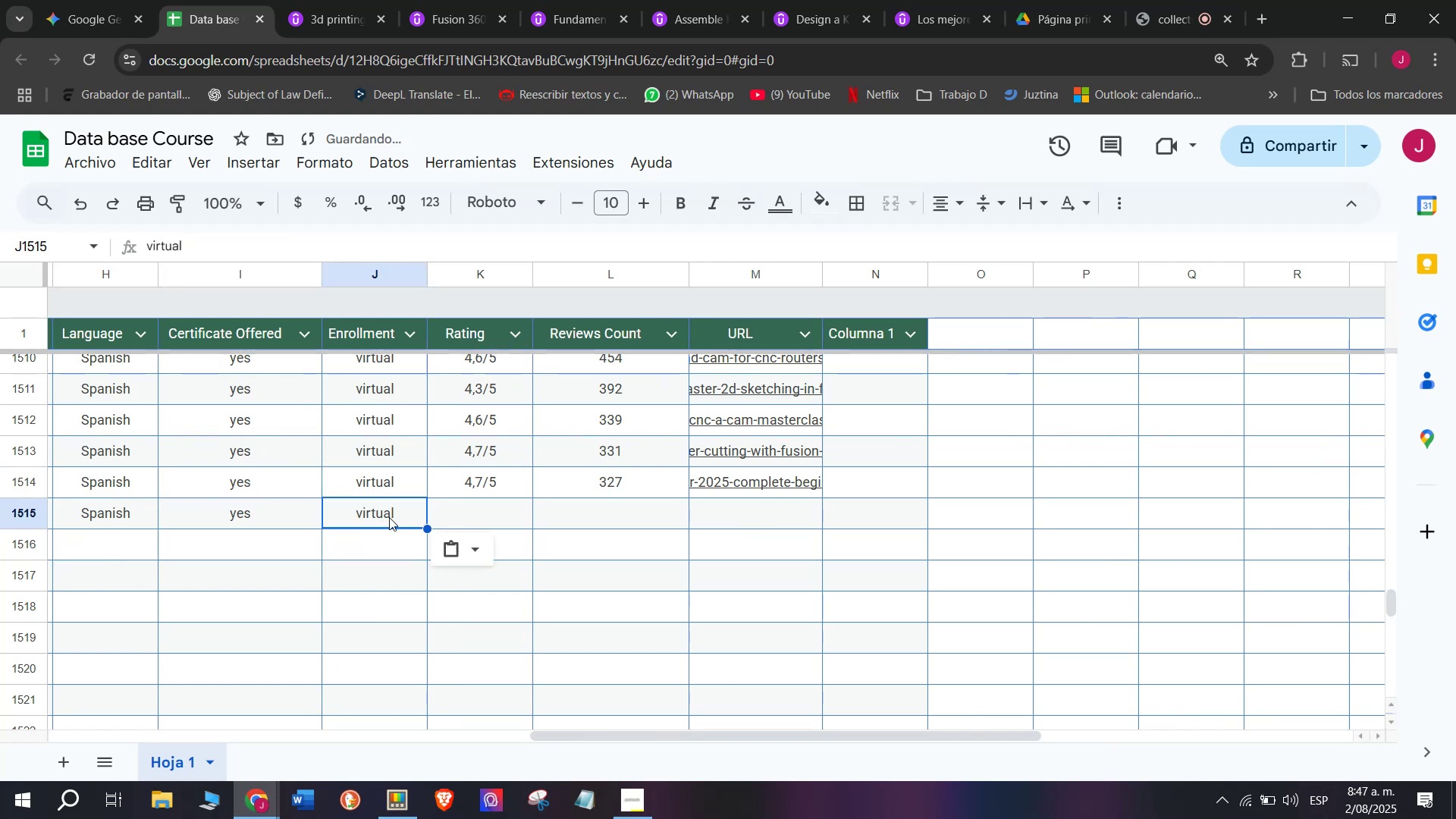 
key(Control+C)
 